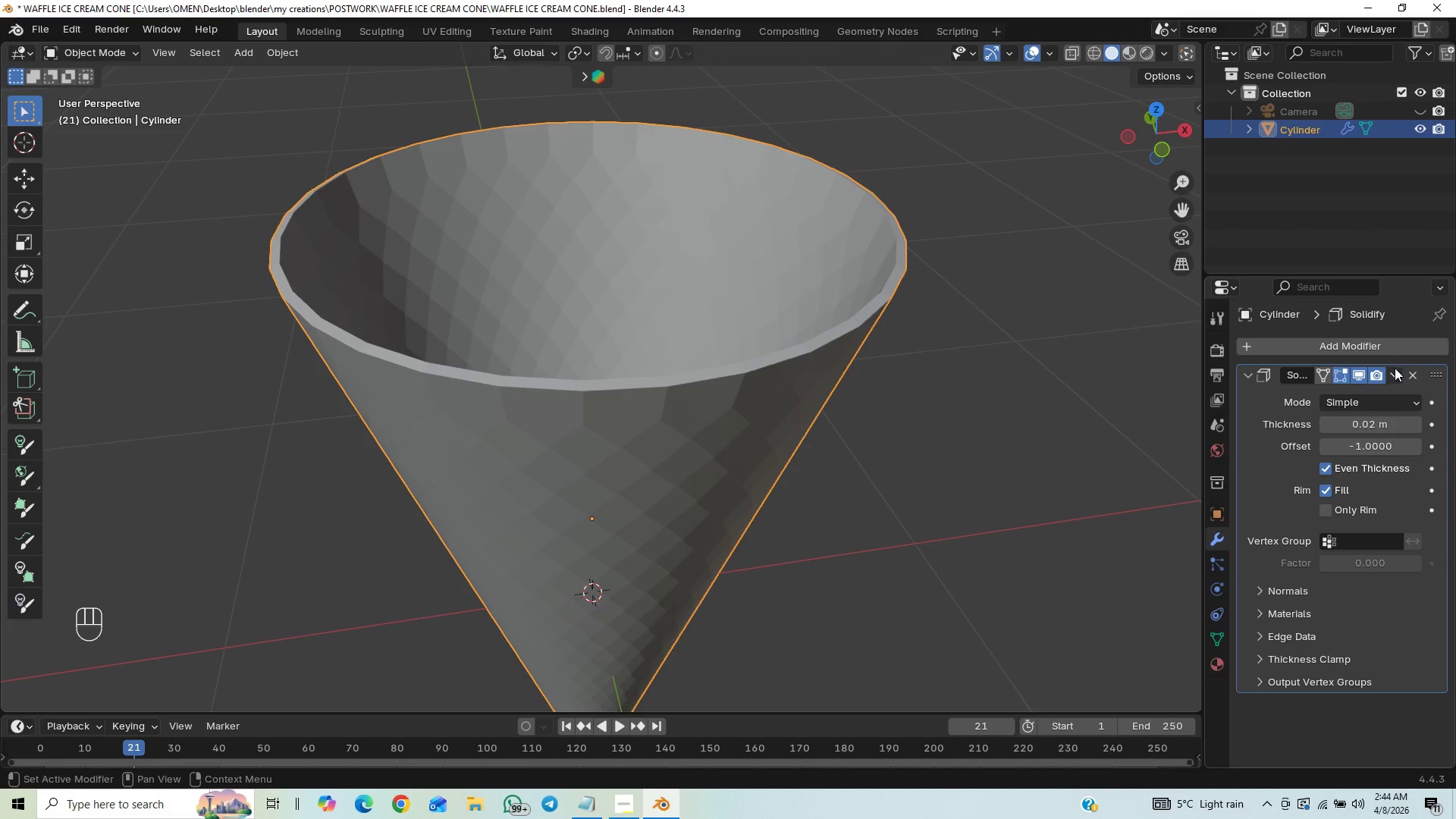 
left_click([1395, 368])
 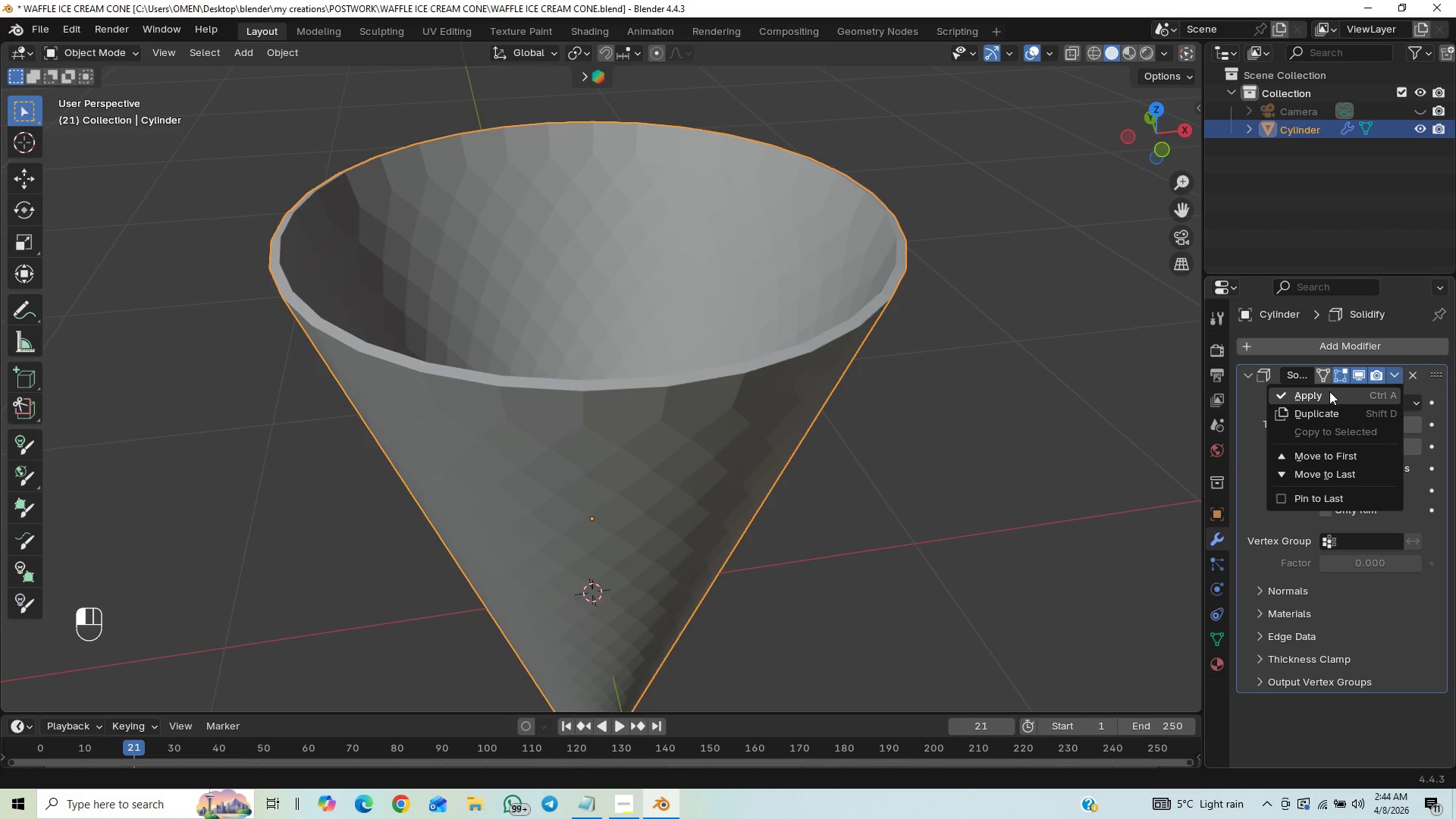 
left_click([1329, 391])
 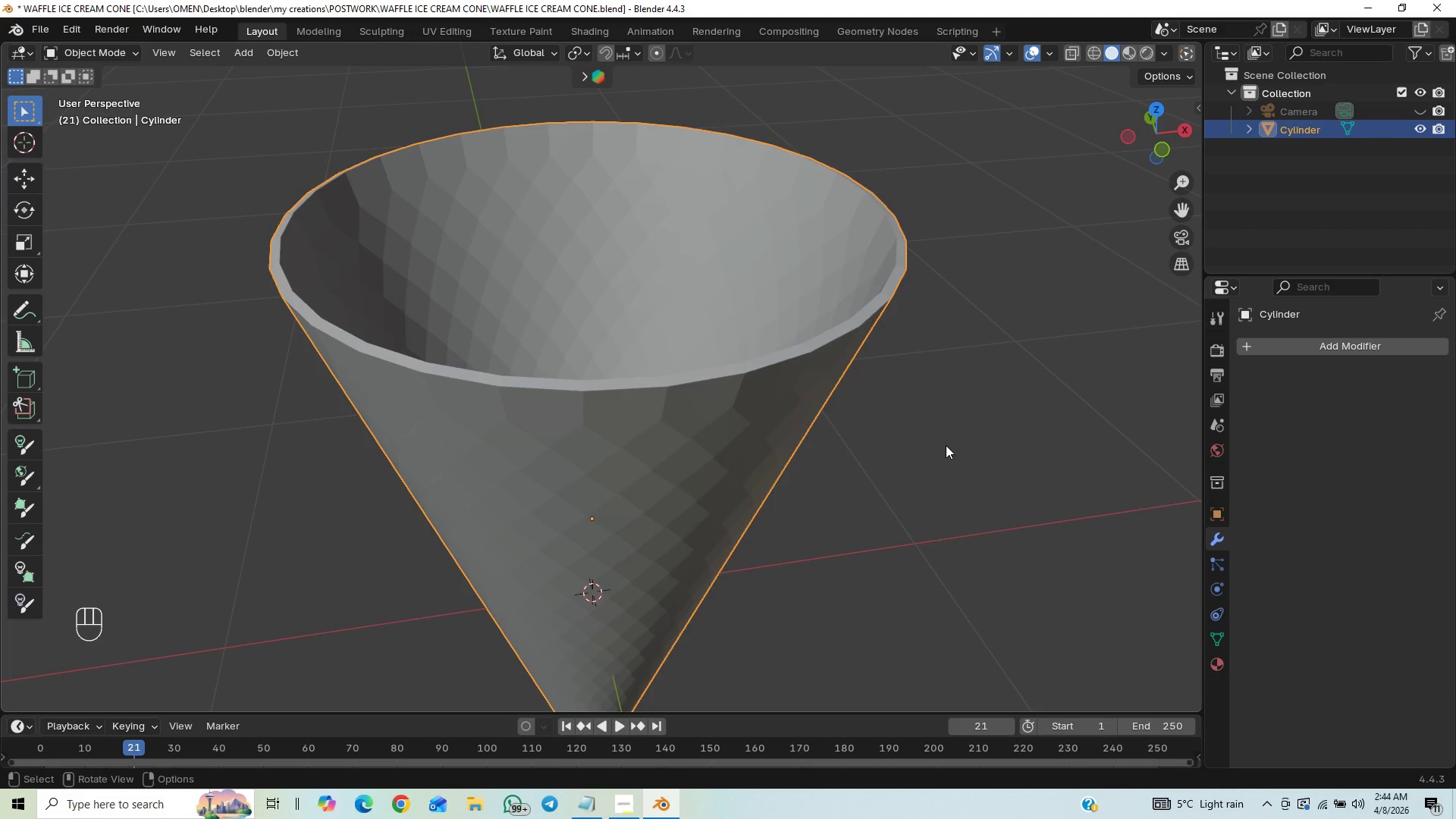 
key(Tab)
 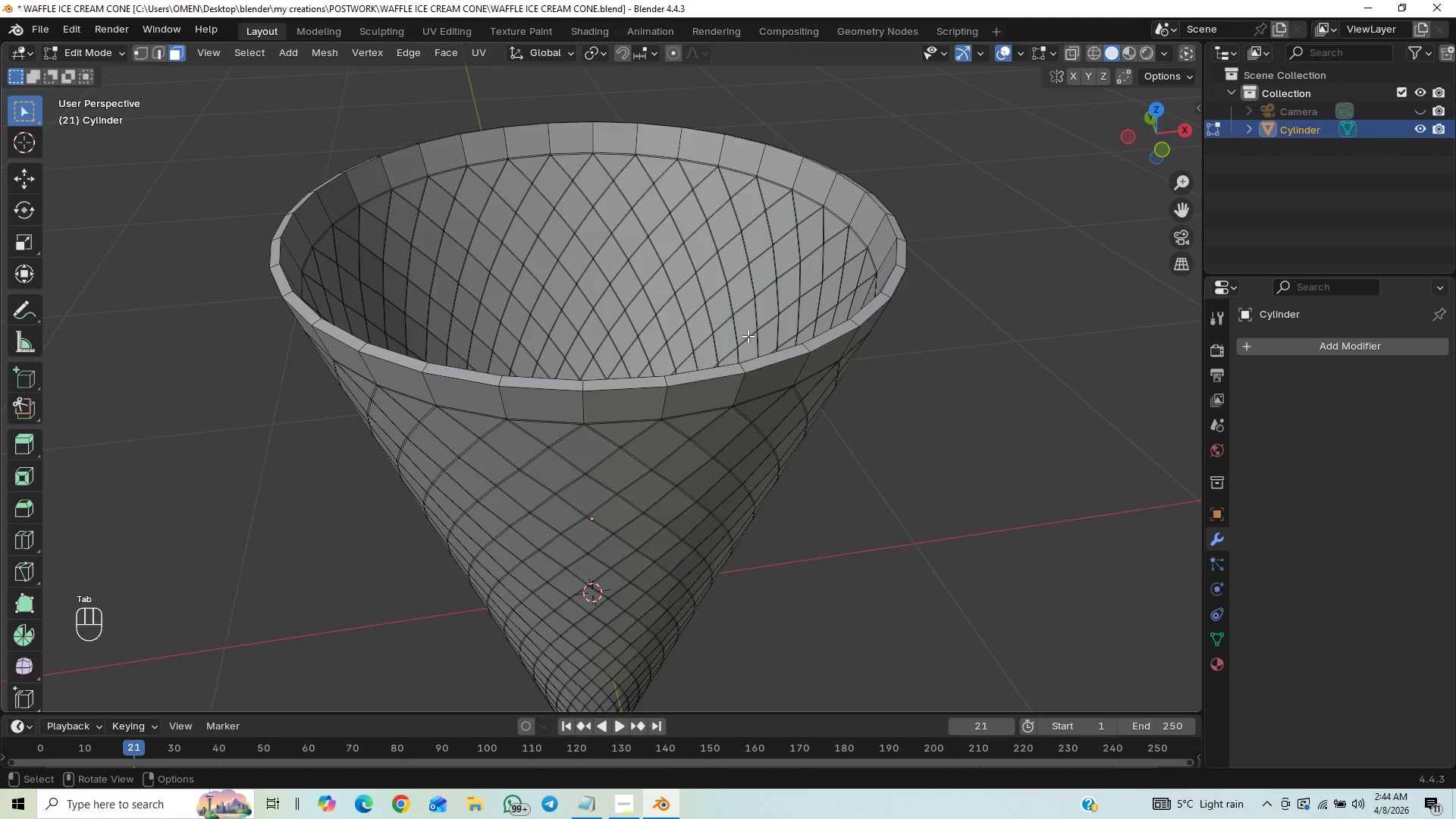 
key(Control+S)
 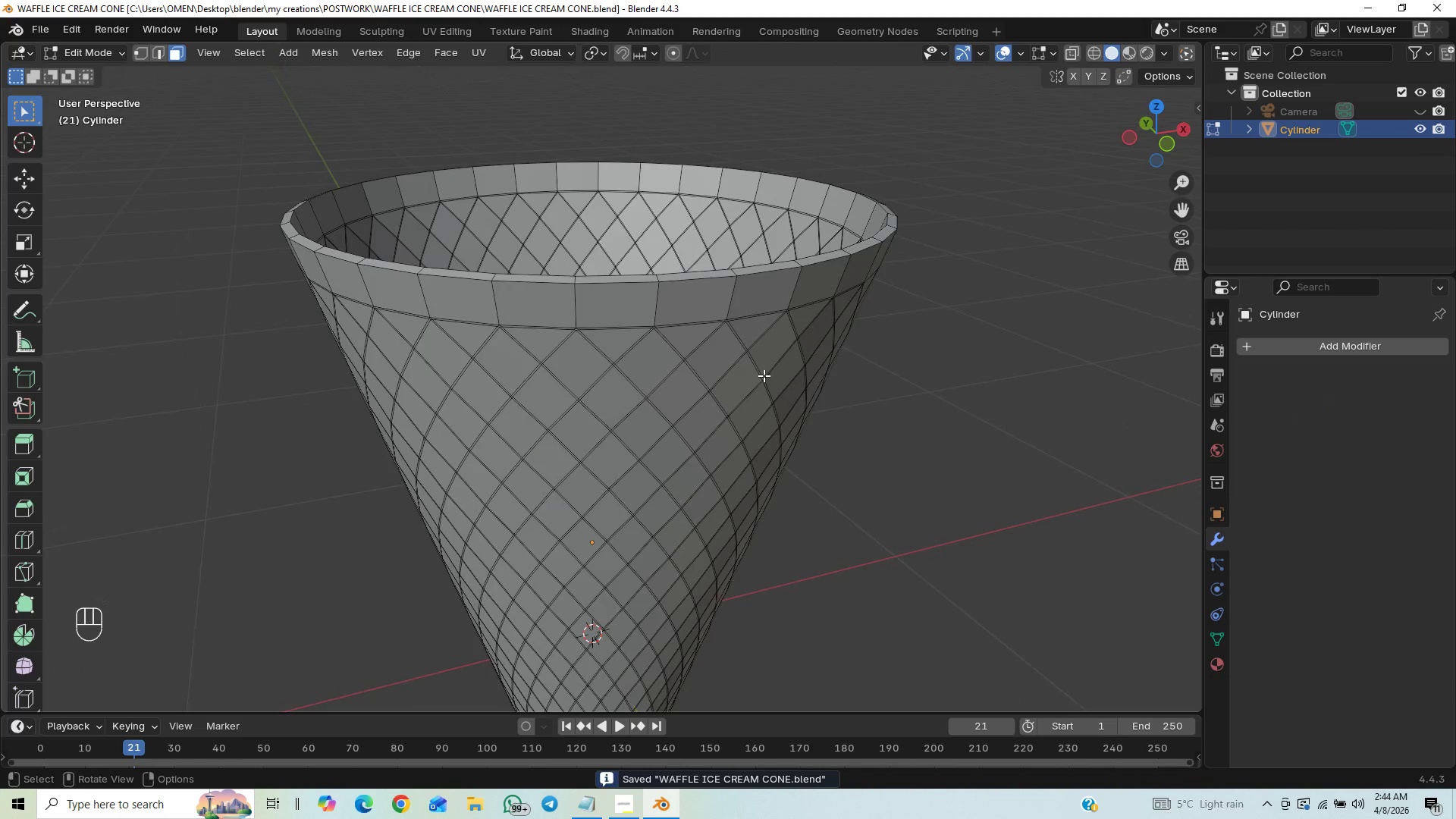 
left_click([759, 353])
 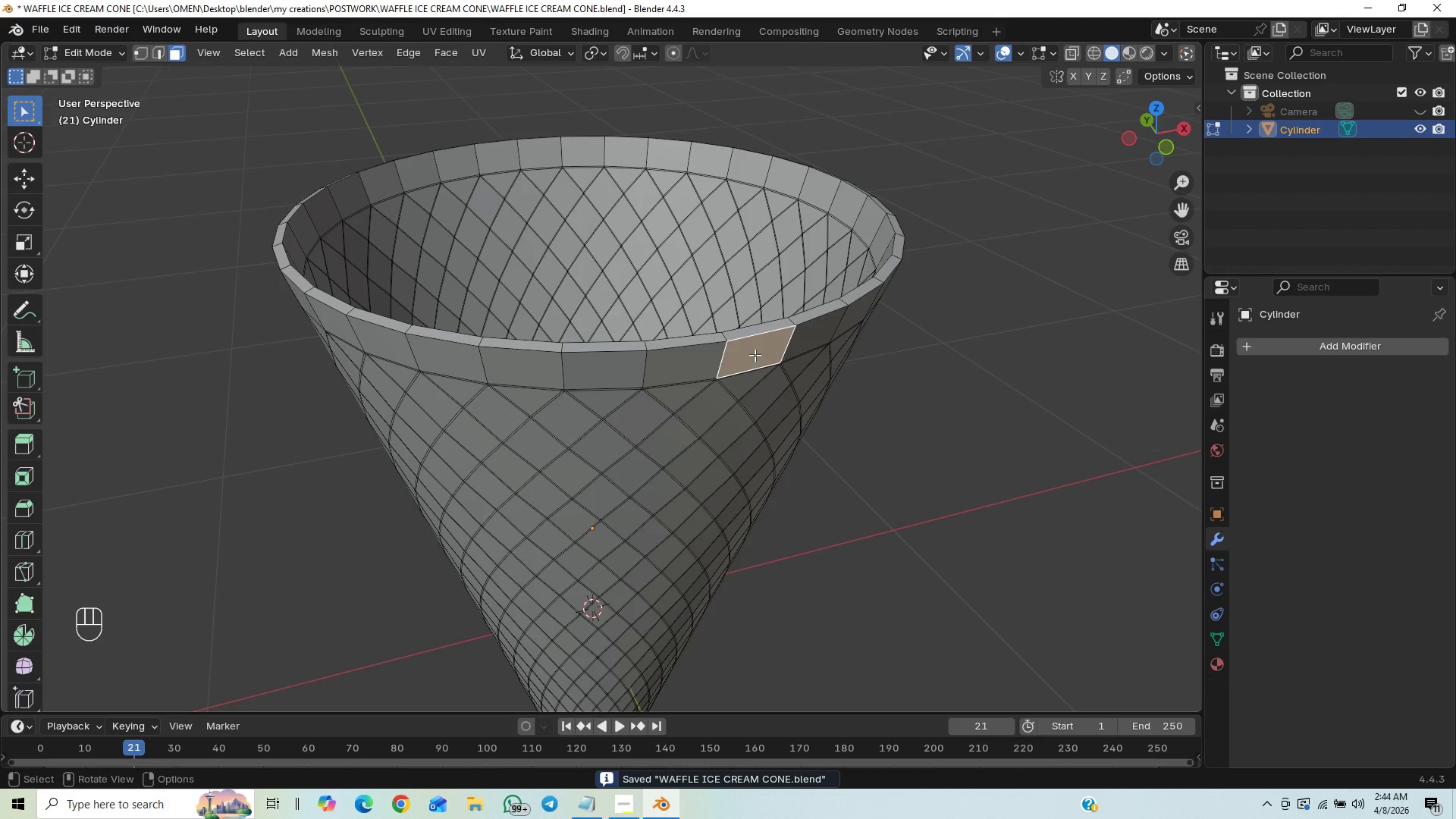 
hold_key(key=AltLeft, duration=0.73)
left_click([755, 355])
 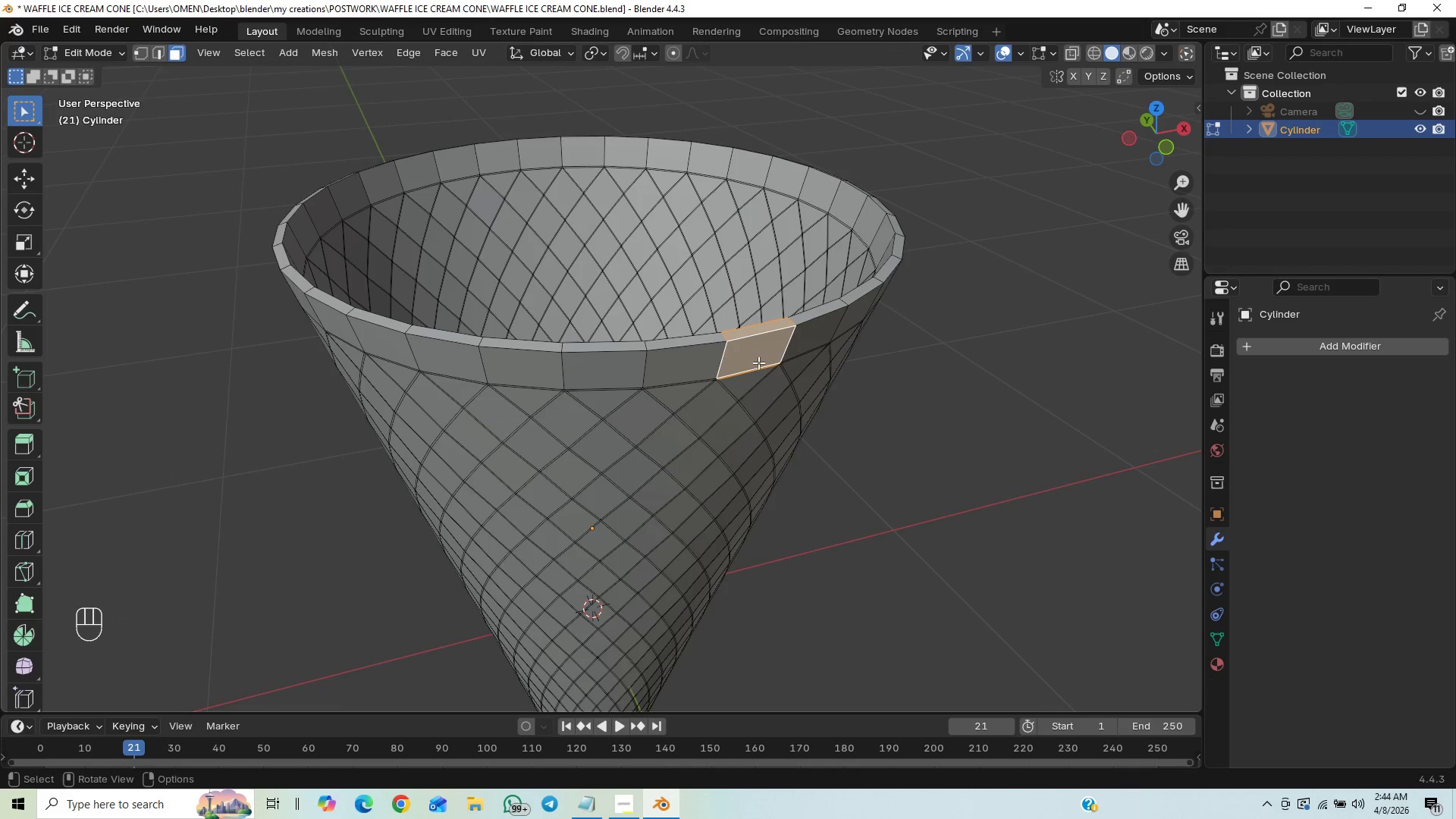 
left_click([723, 359])
 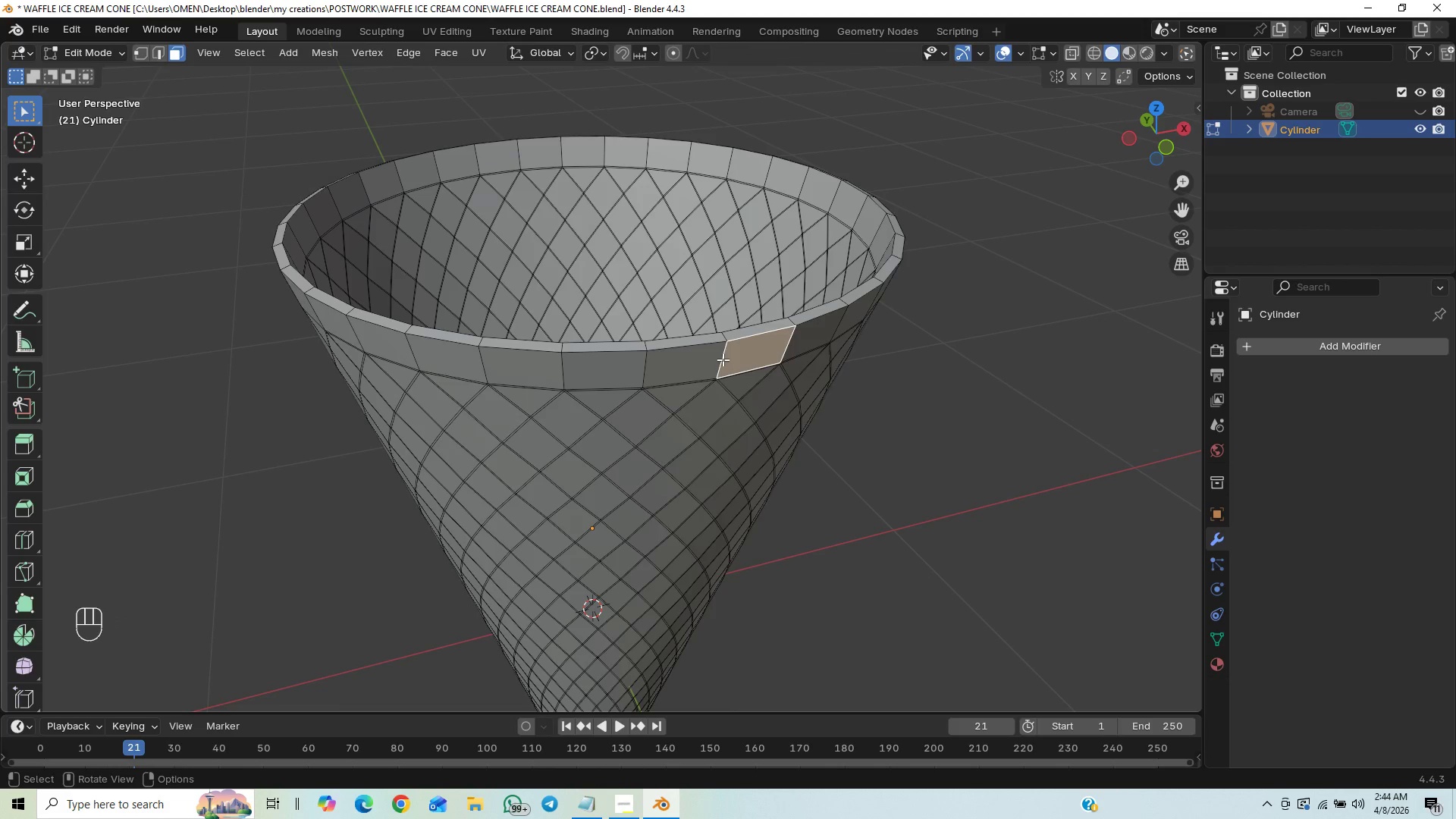 
hold_key(key=AltLeft, duration=0.41)
double_click([723, 359])
 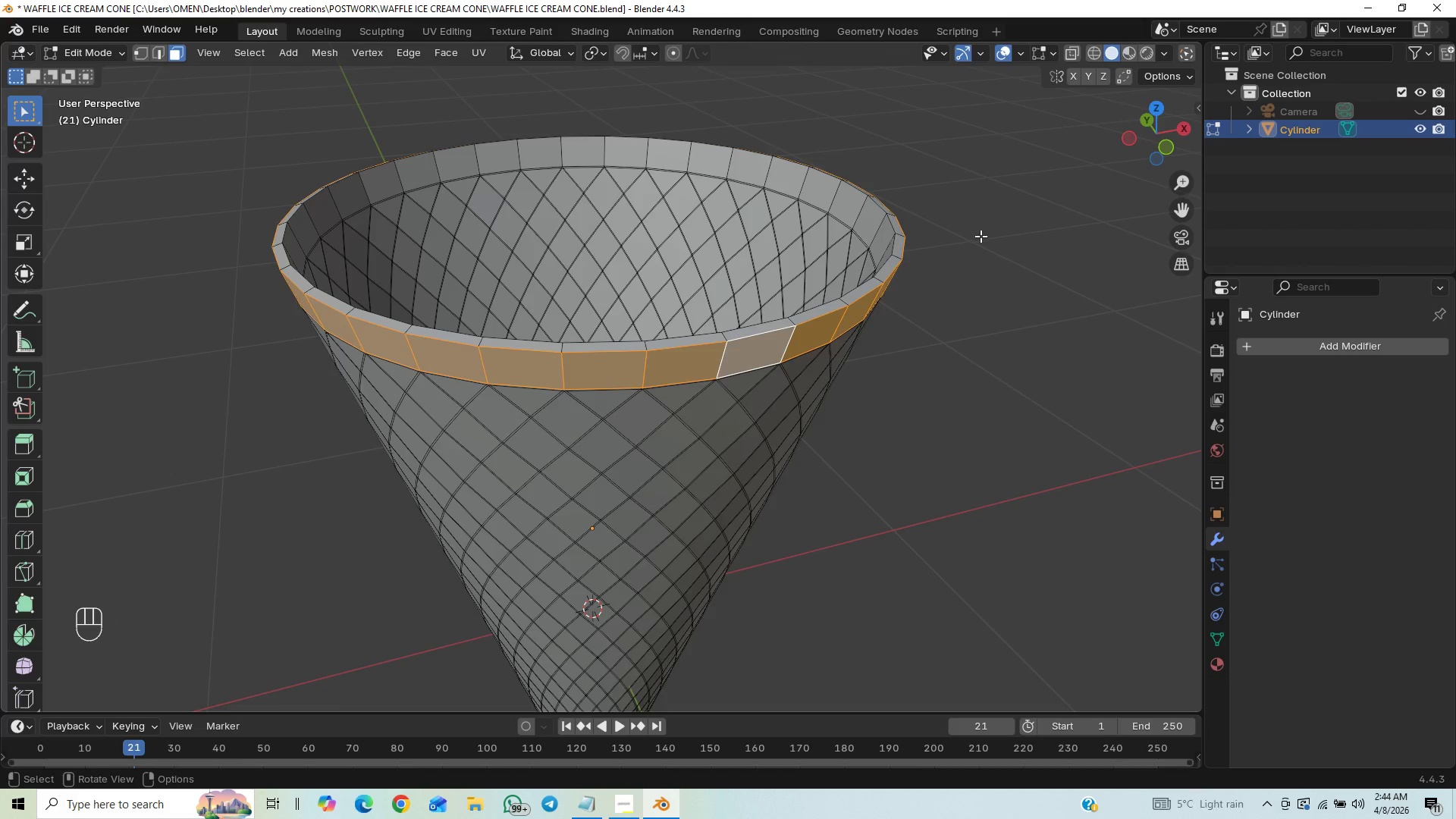 
key(Alt+E)
 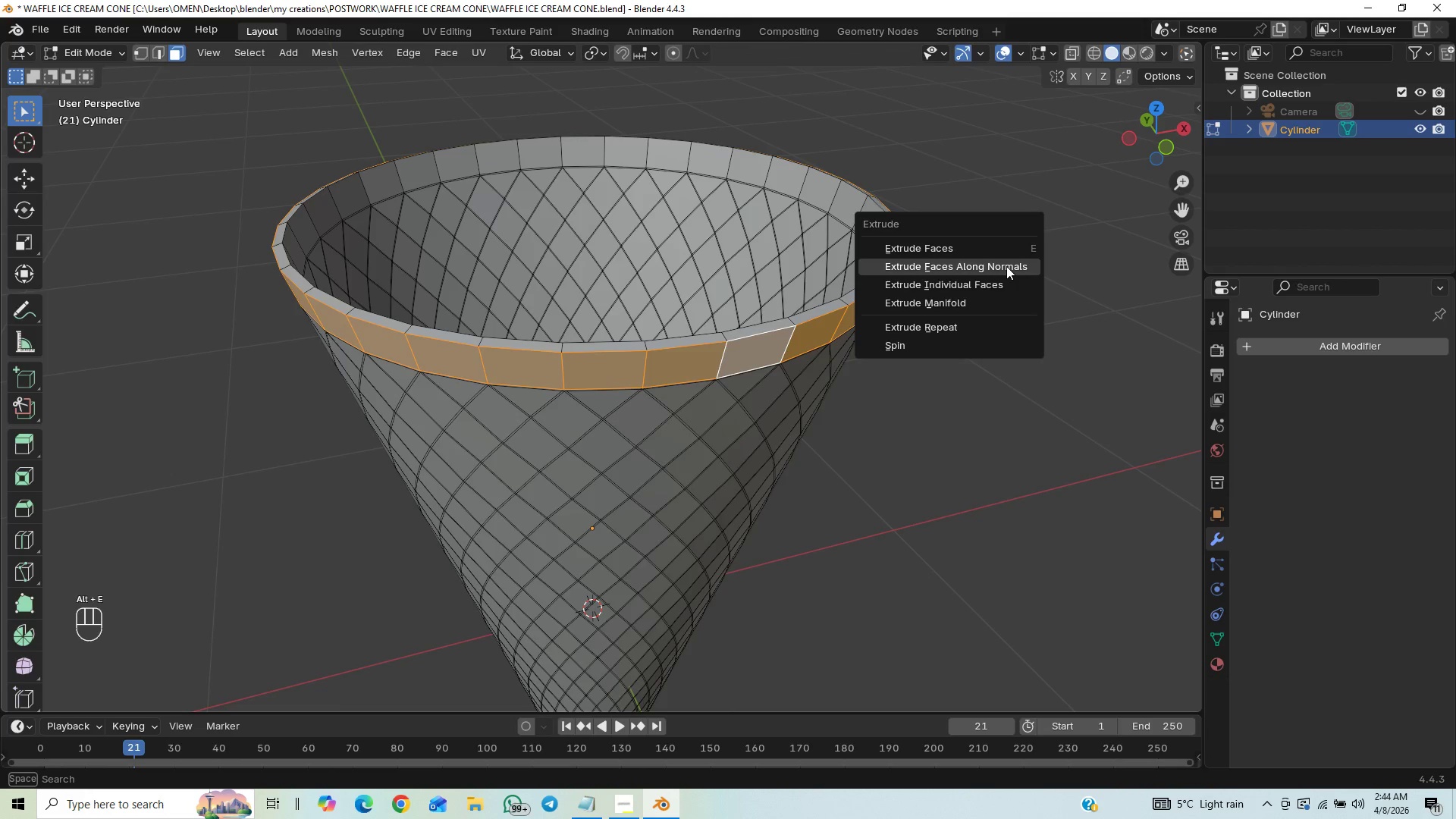 
left_click([1006, 266])
 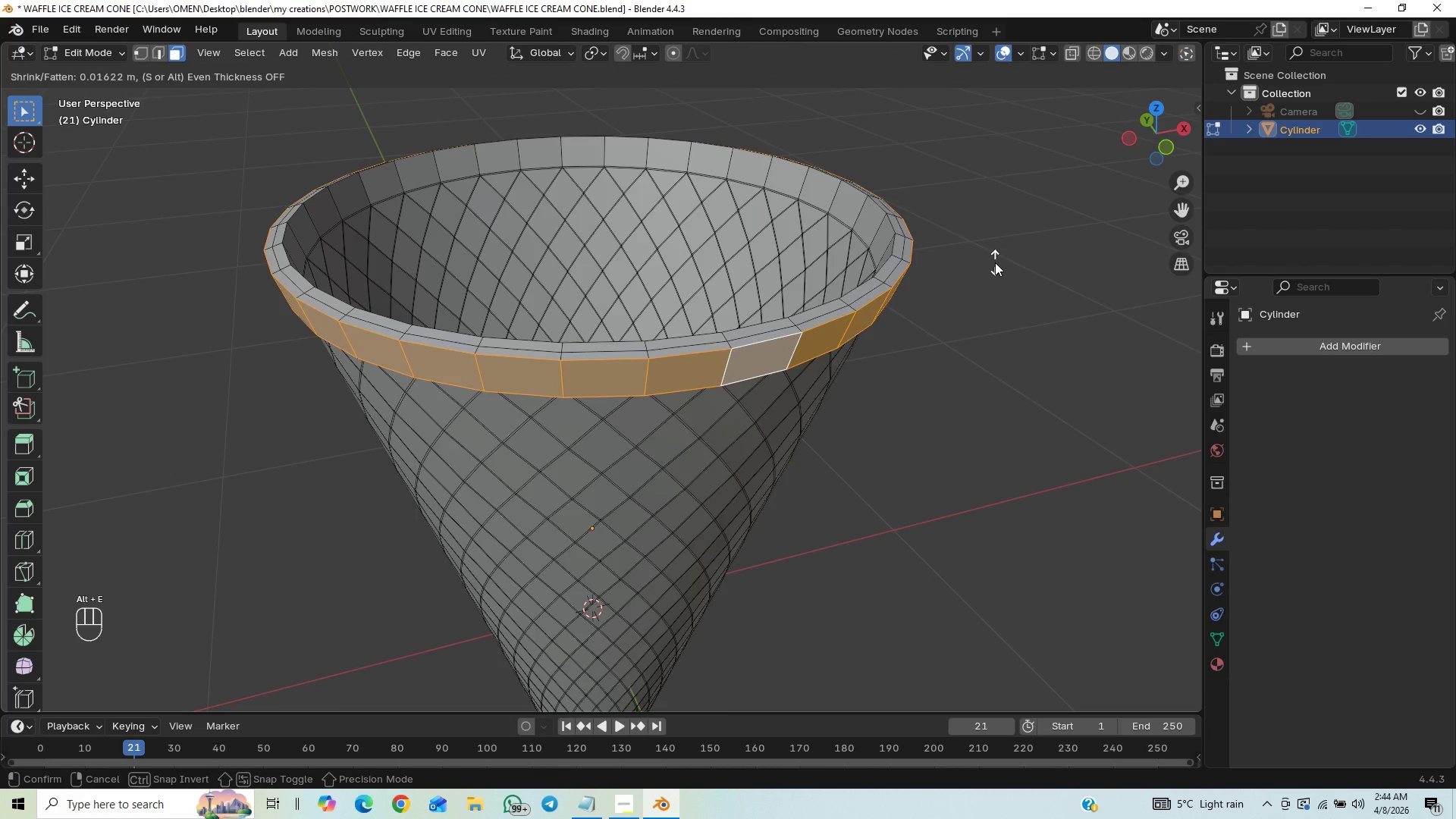 
hold_key(key=ShiftLeft, duration=0.89)
 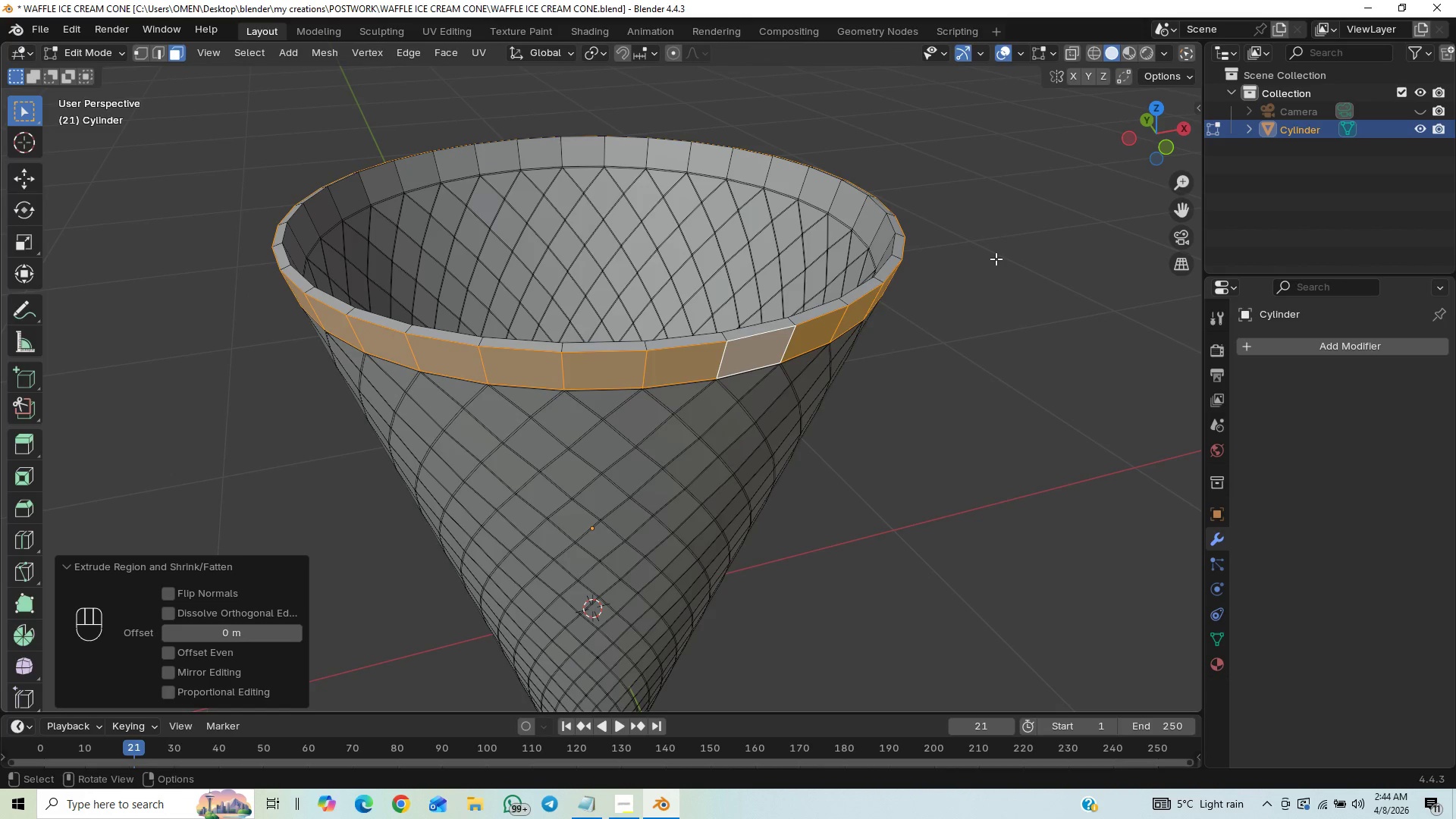 
hold_key(key=ShiftLeft, duration=2.56)
right_click([996, 259])
 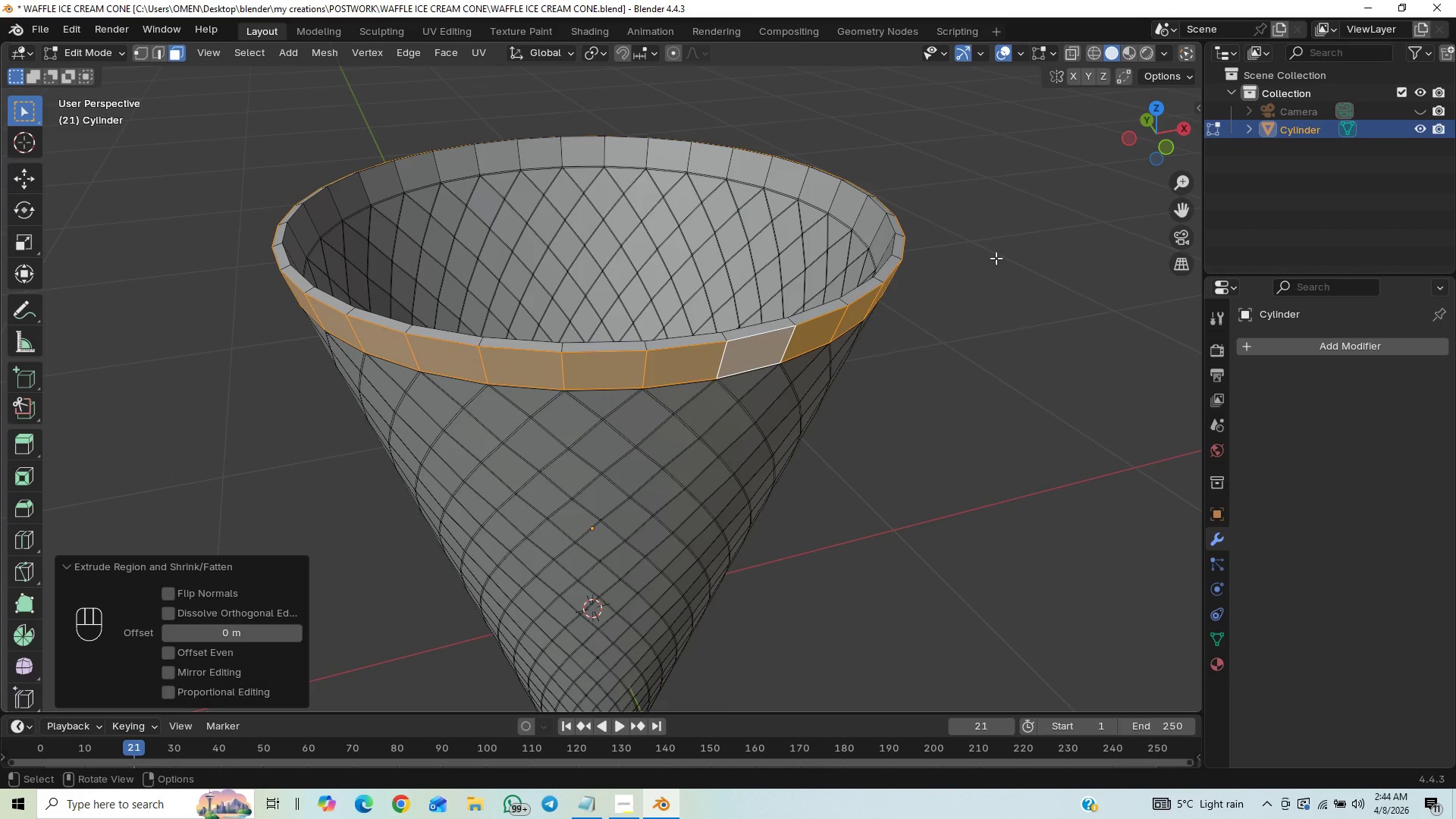 
key(S)
 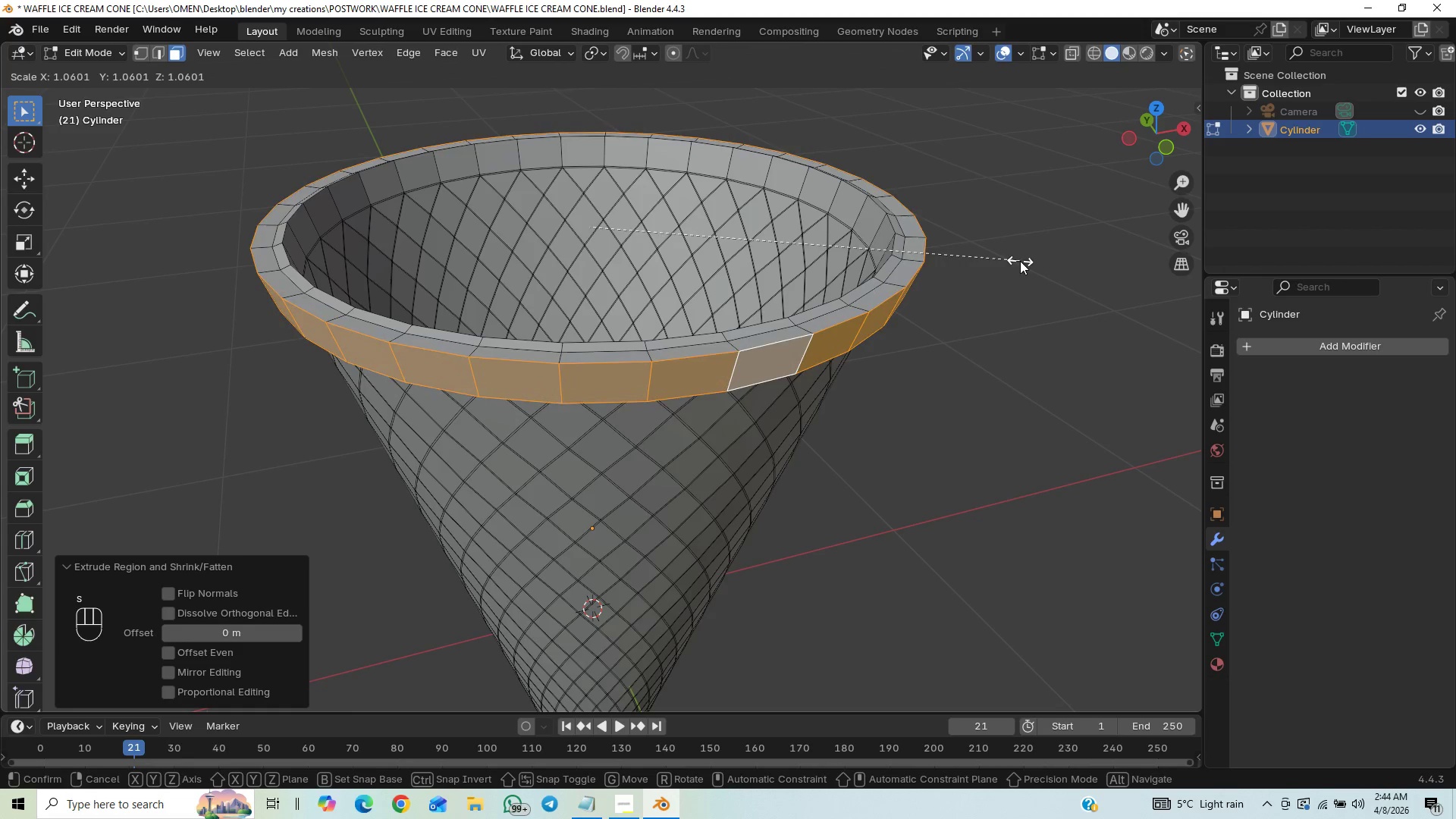 
hold_key(key=ShiftLeft, duration=1.5)
 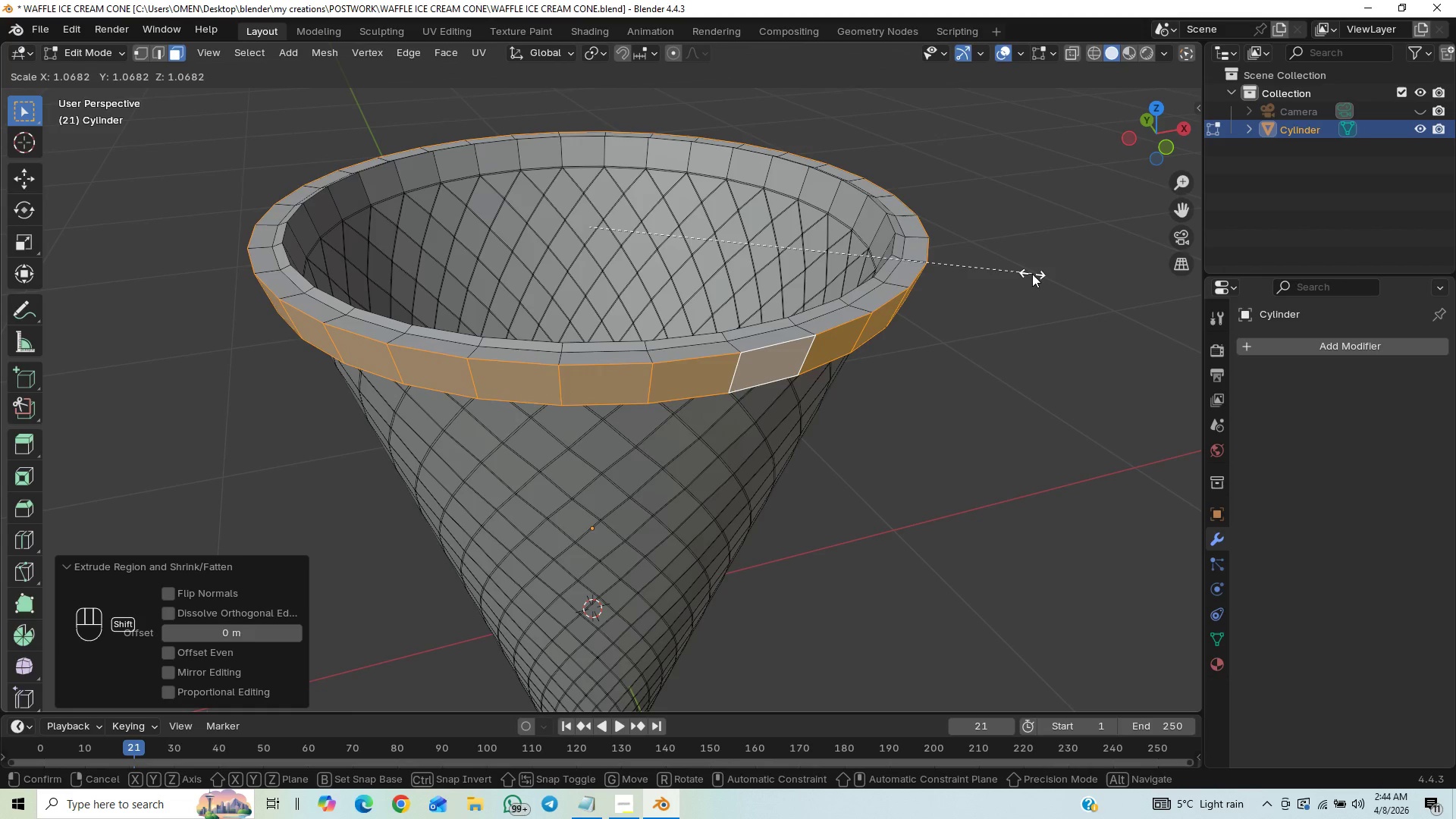 
hold_key(key=ShiftLeft, duration=1.5)
 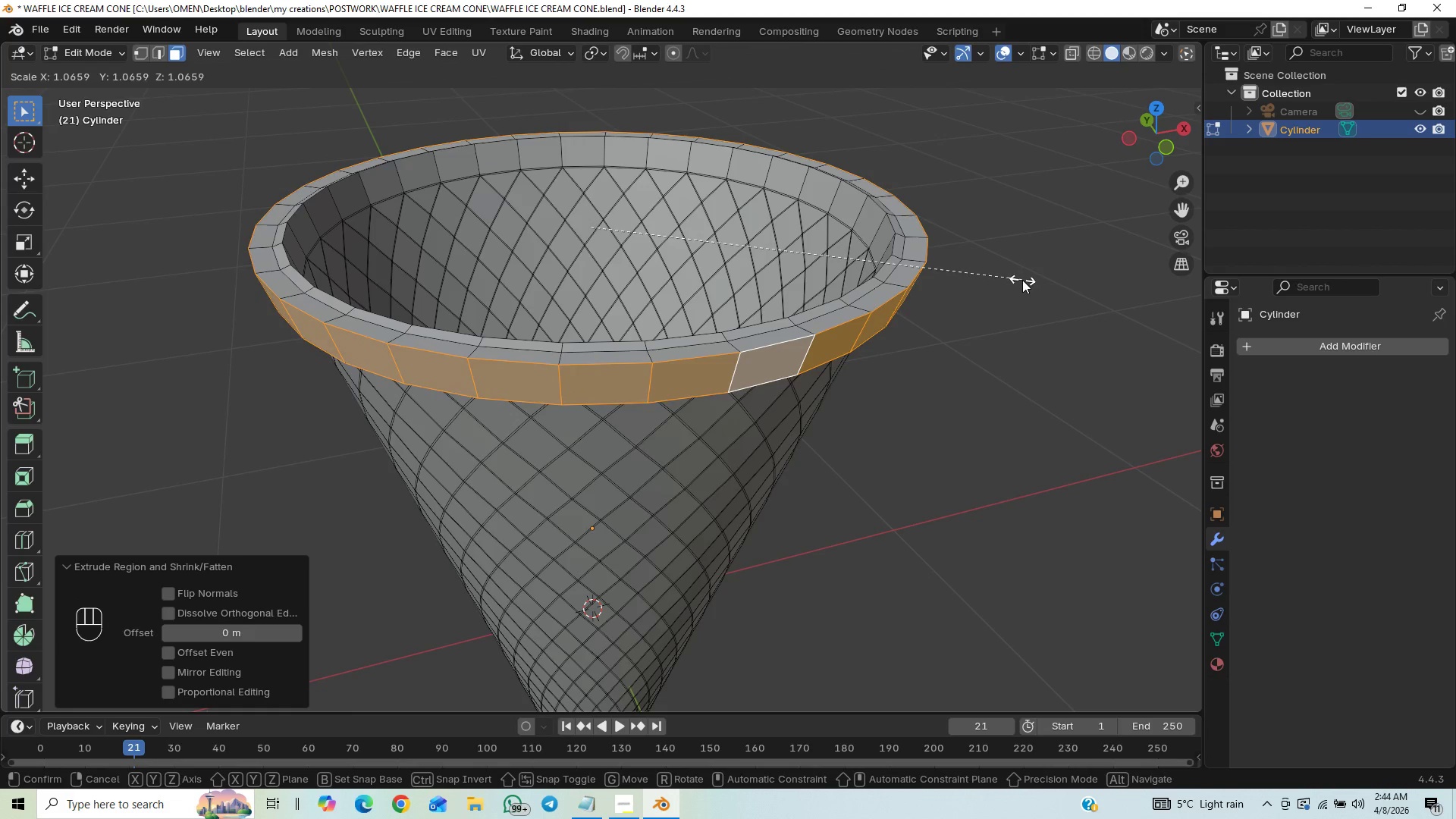 
hold_key(key=ShiftLeft, duration=0.52)
 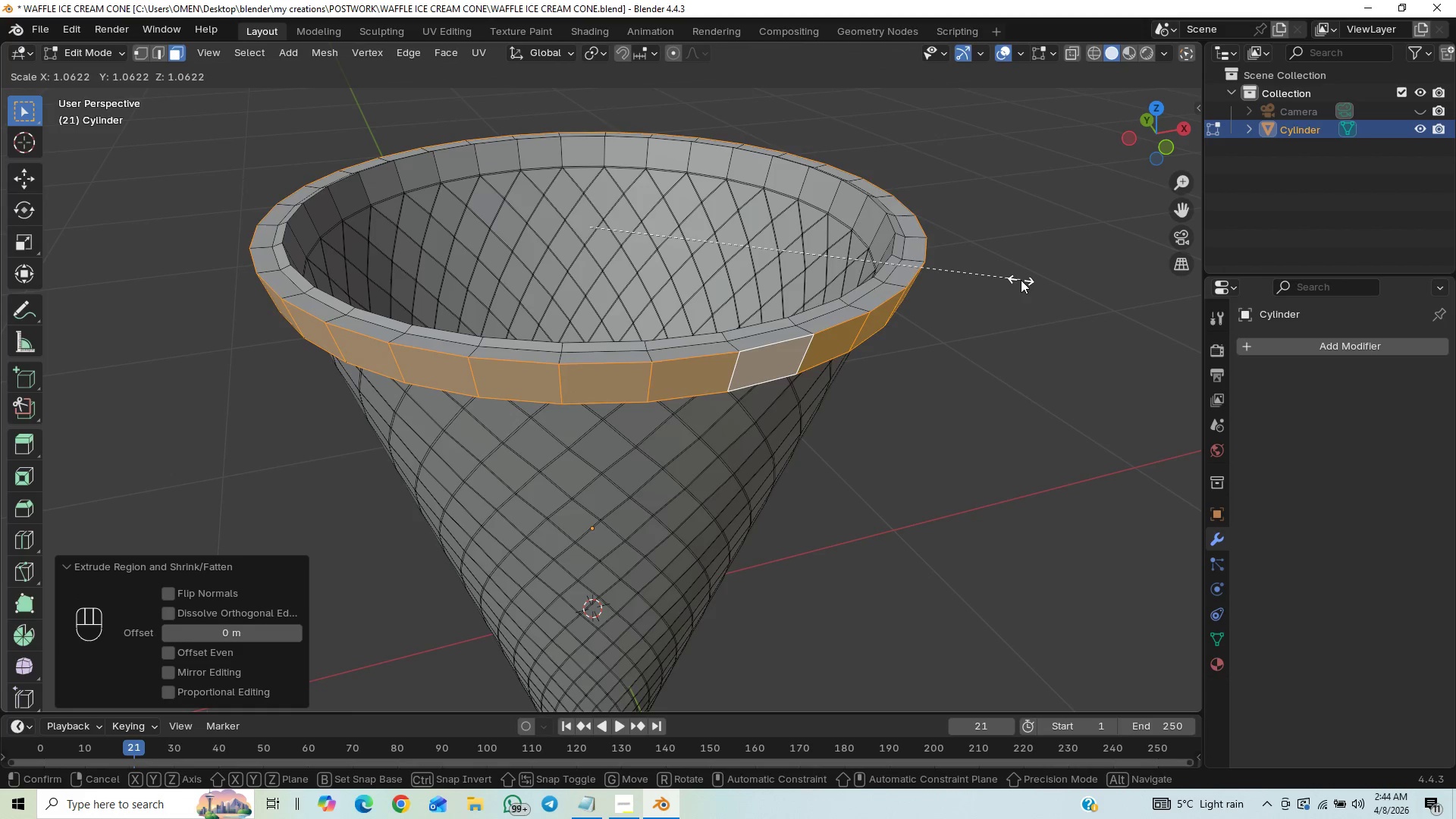 
right_click([1021, 280])
 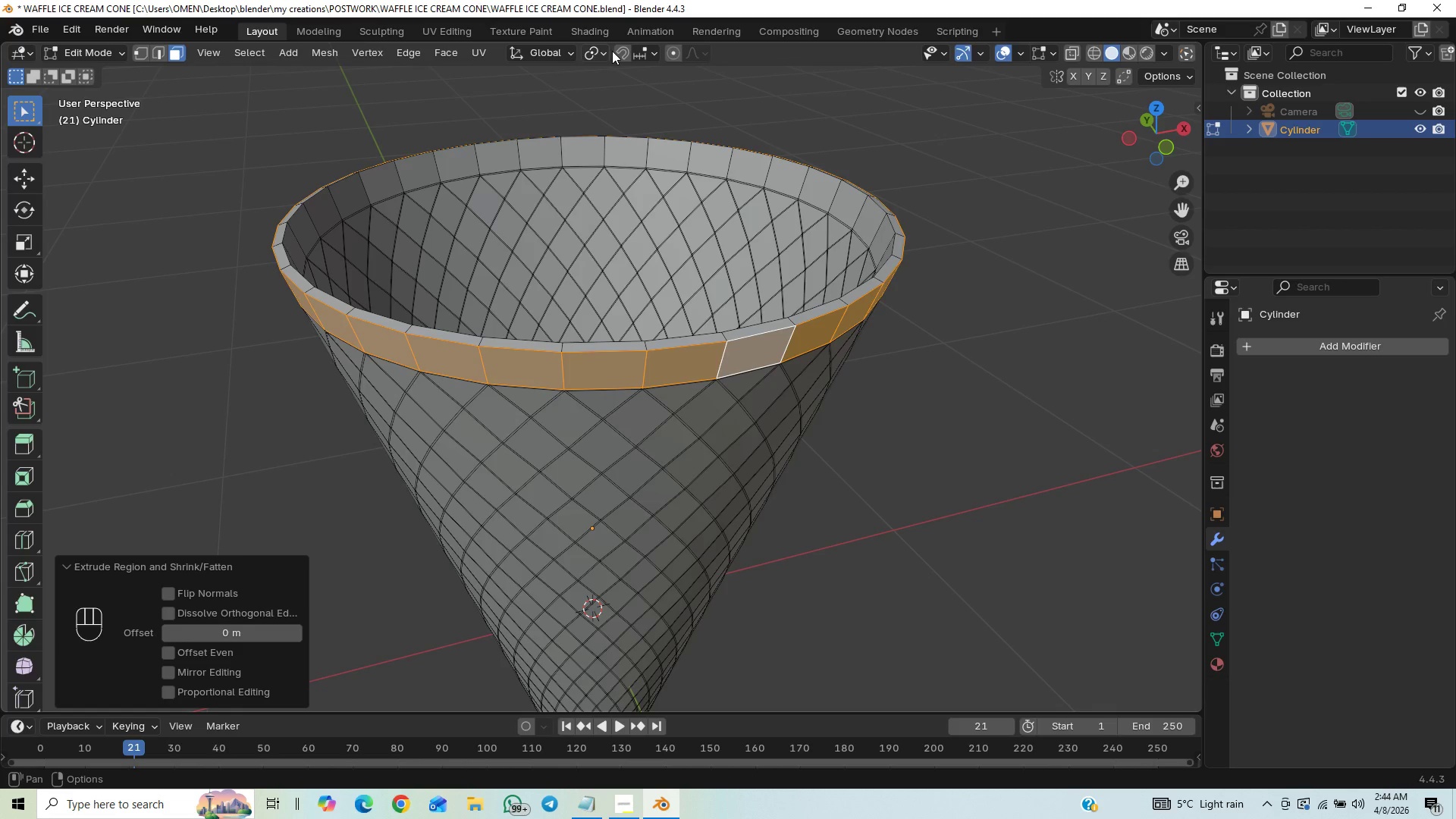 
wait(5.19)
 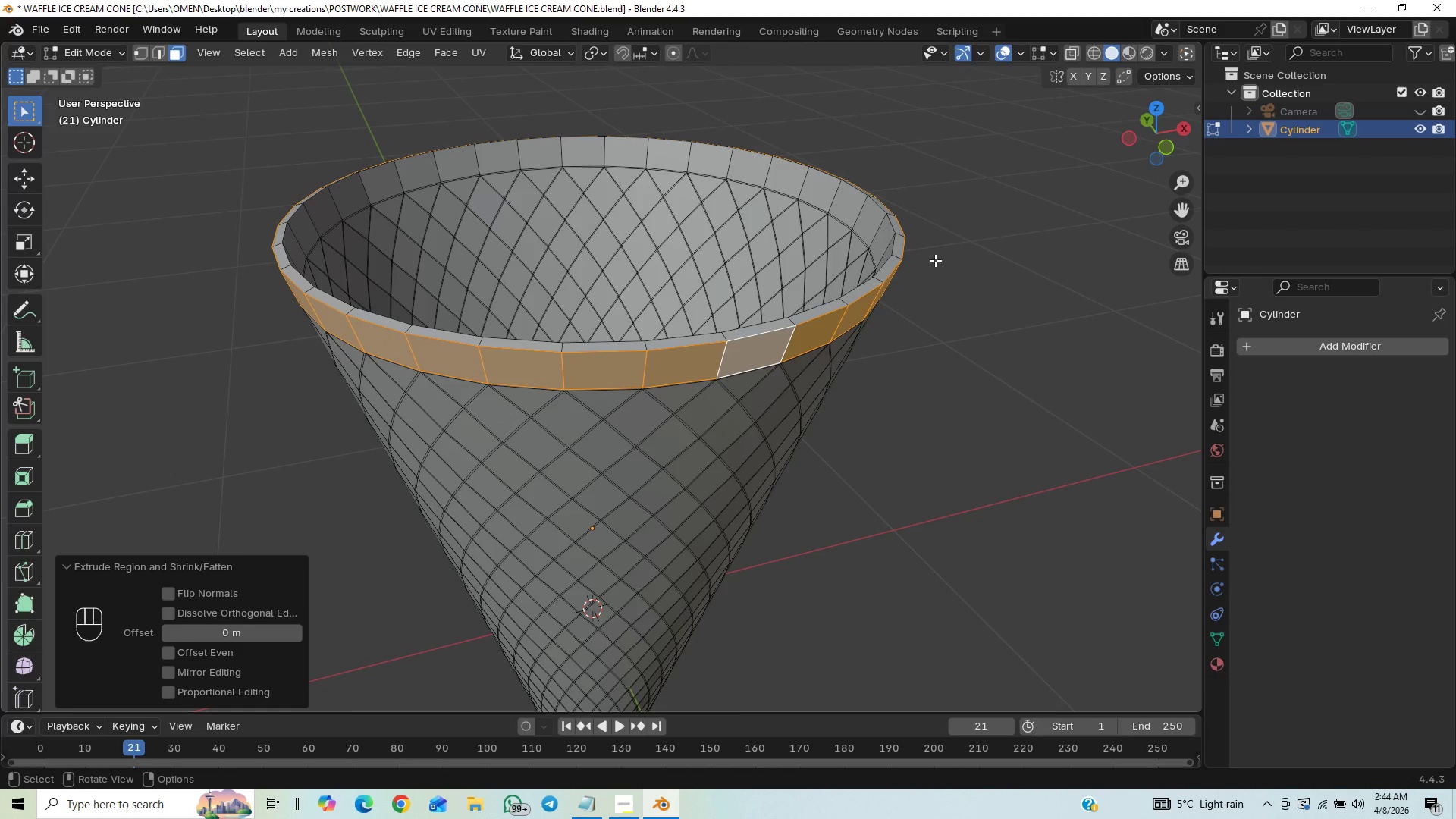 
left_click([649, 53])
 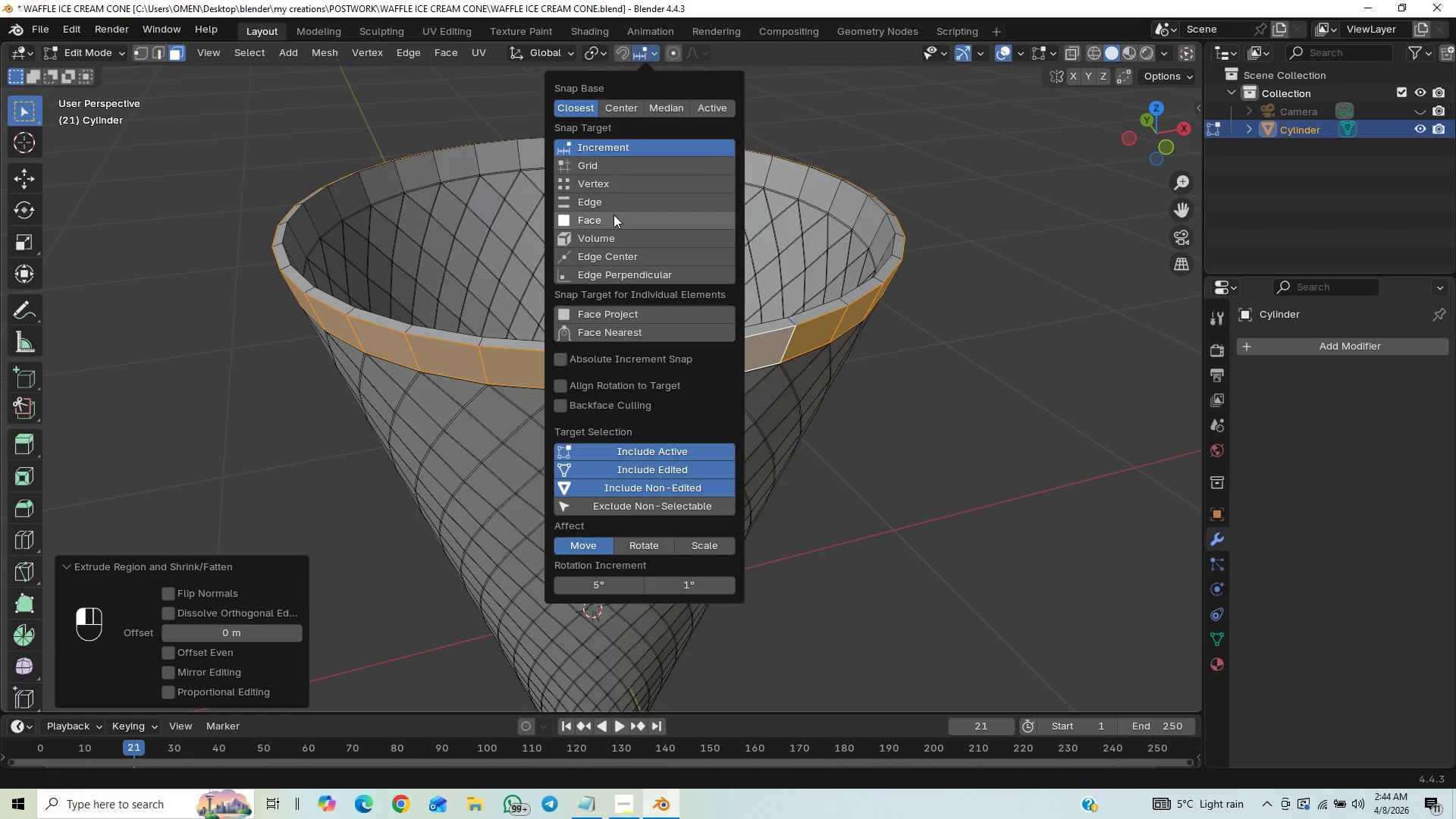 
wait(5.12)
 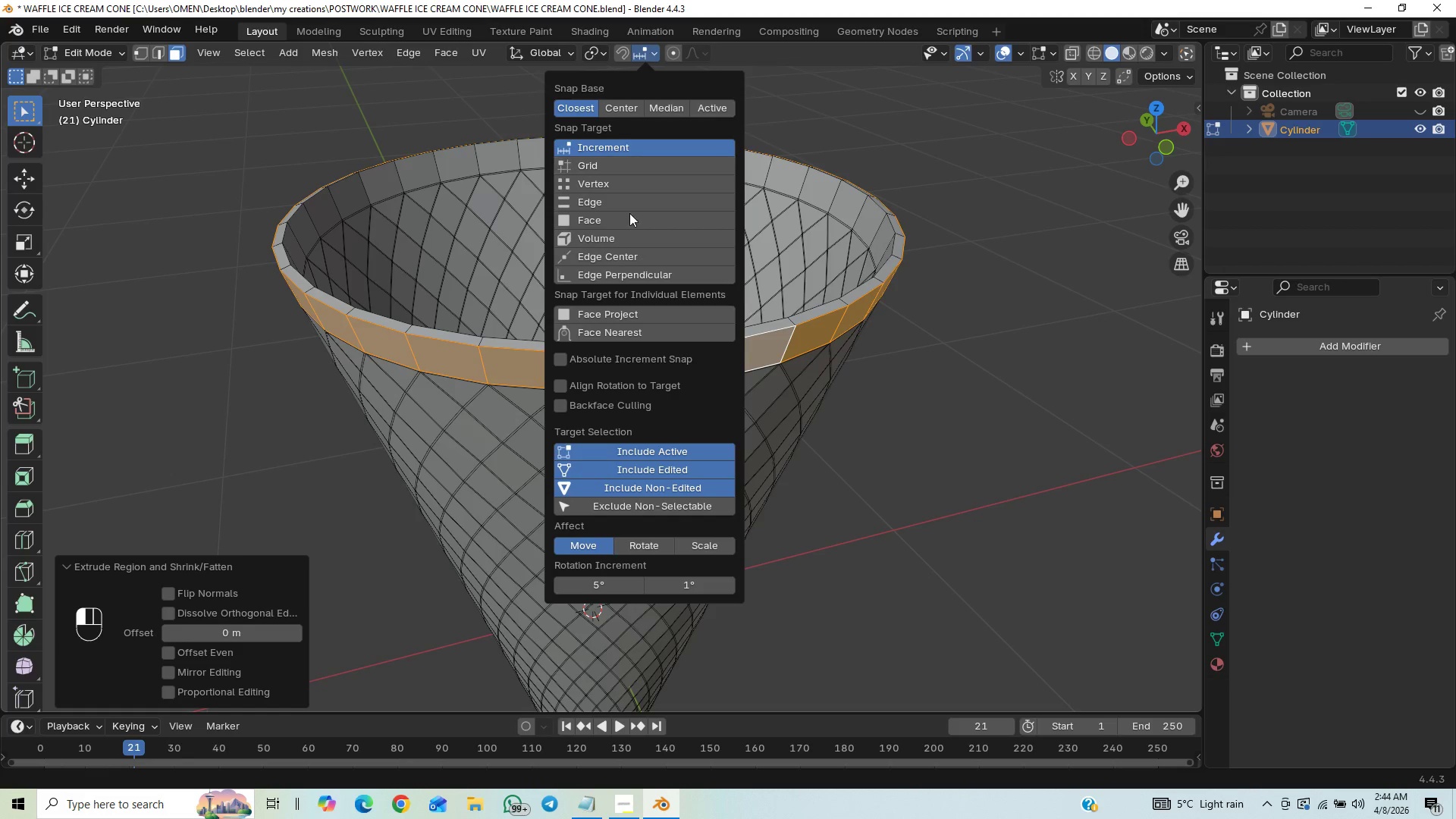 
left_click([620, 187])
 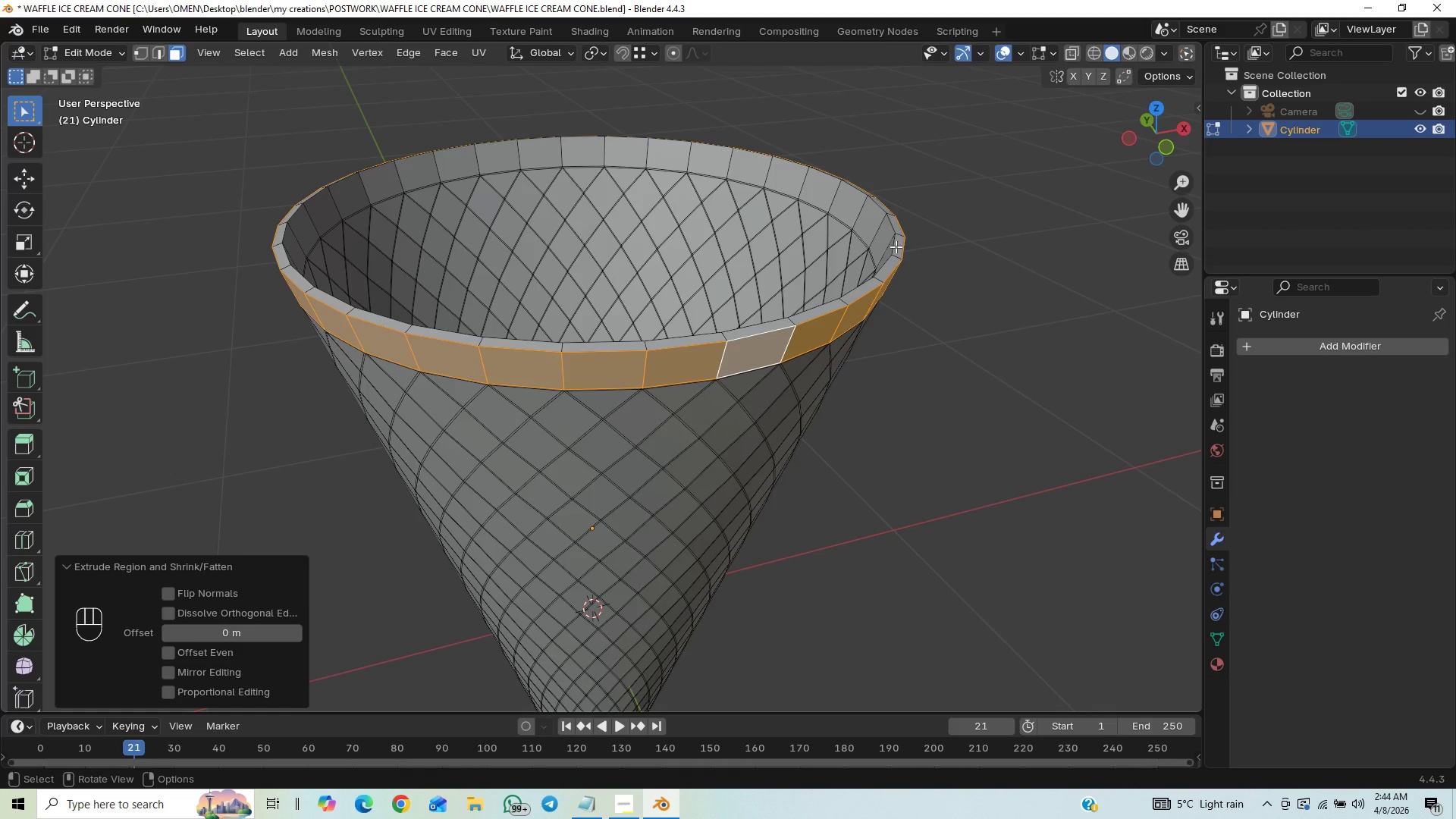 
left_click([890, 253])
 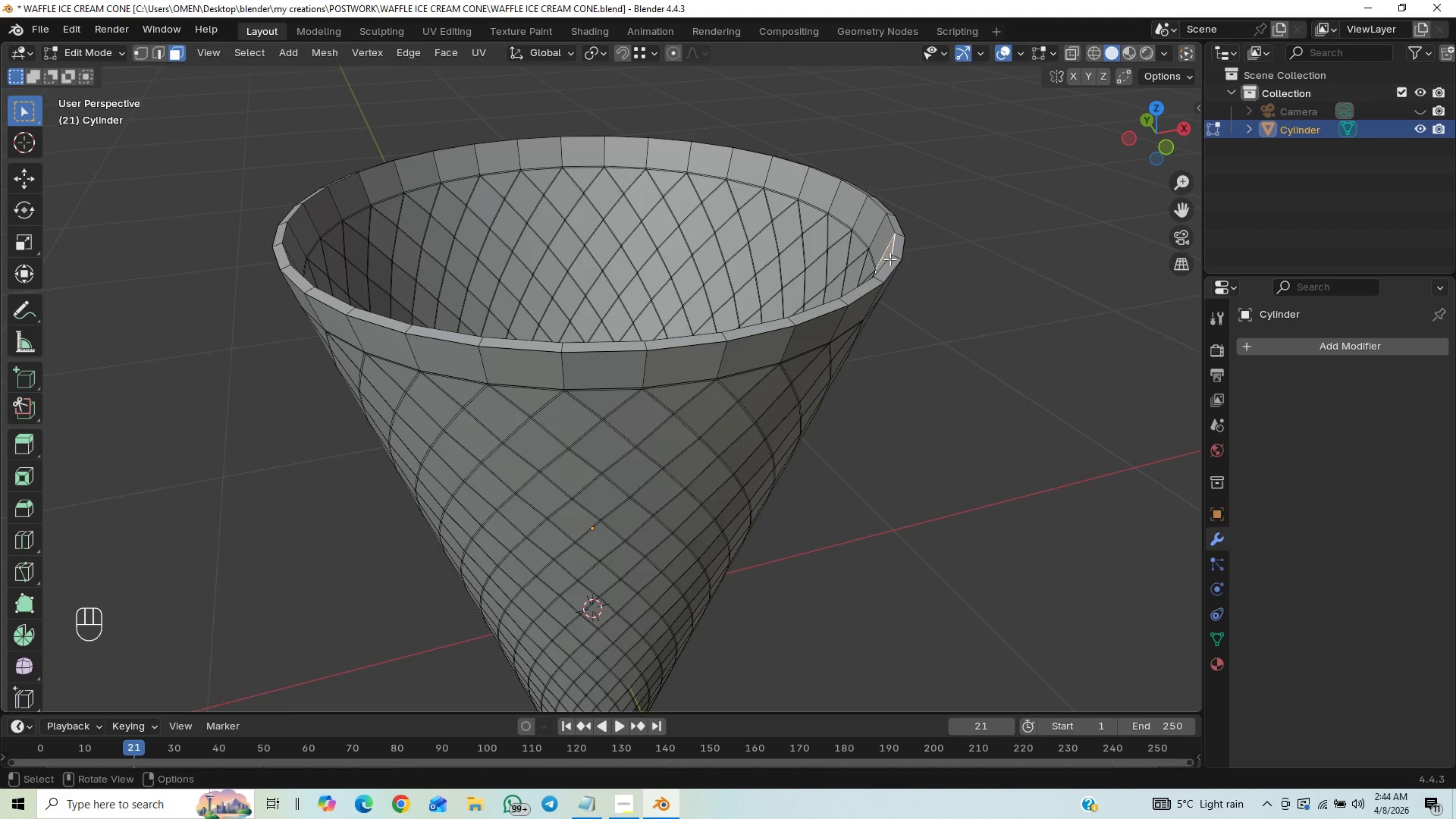 
key(2)
 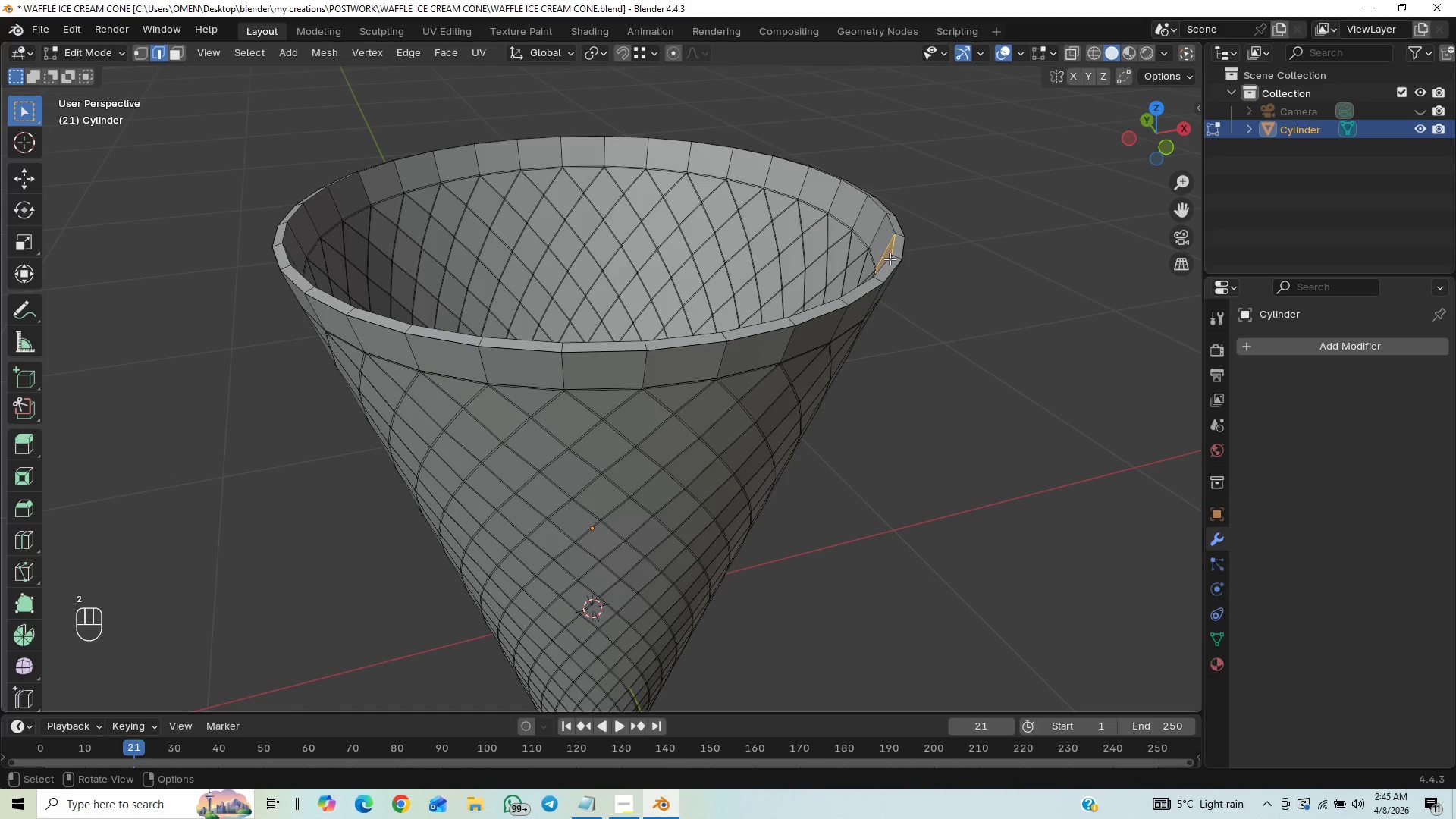 
left_click([890, 259])
 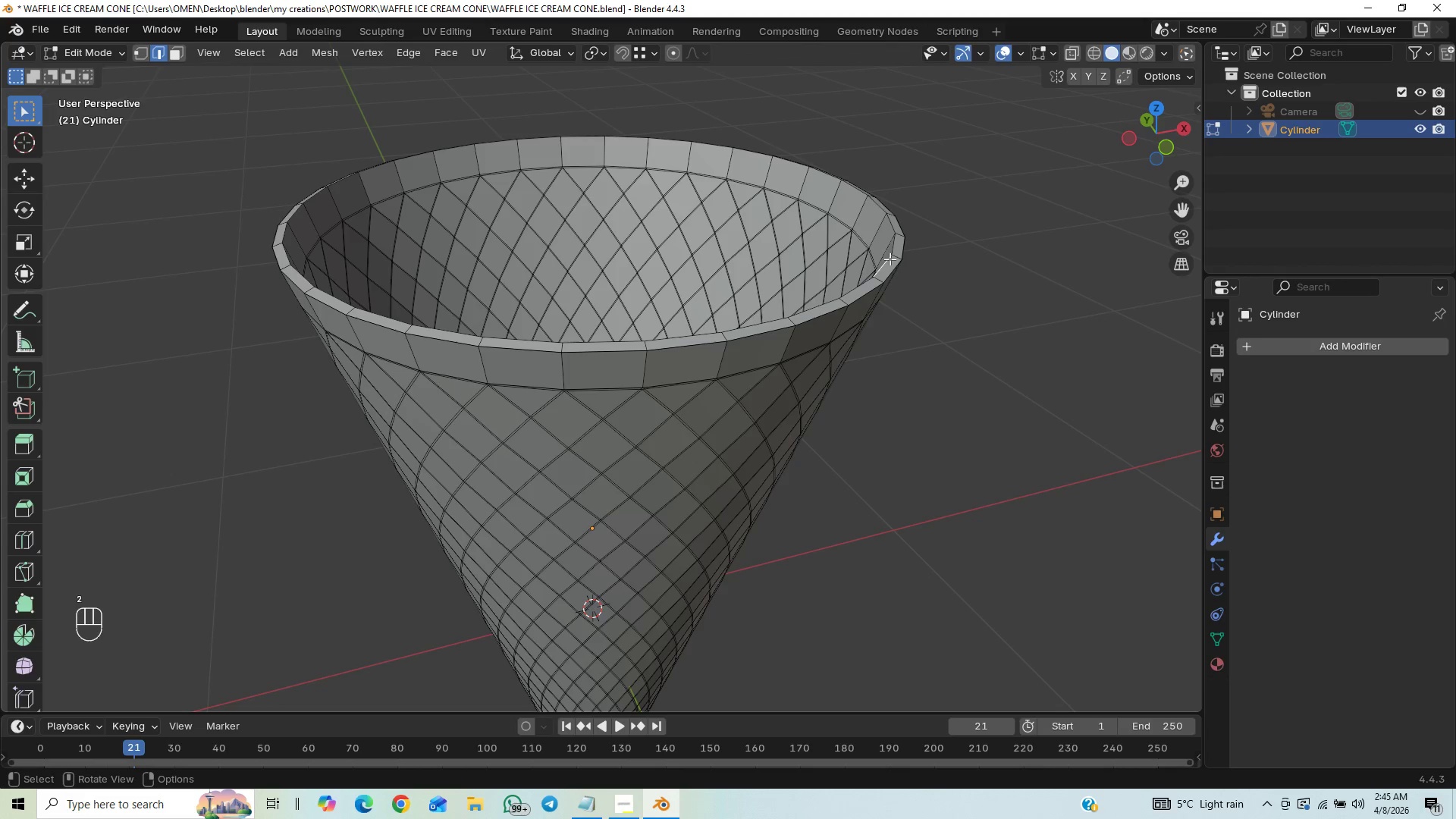 
hold_key(key=AltLeft, duration=0.45)
left_click([890, 259])
 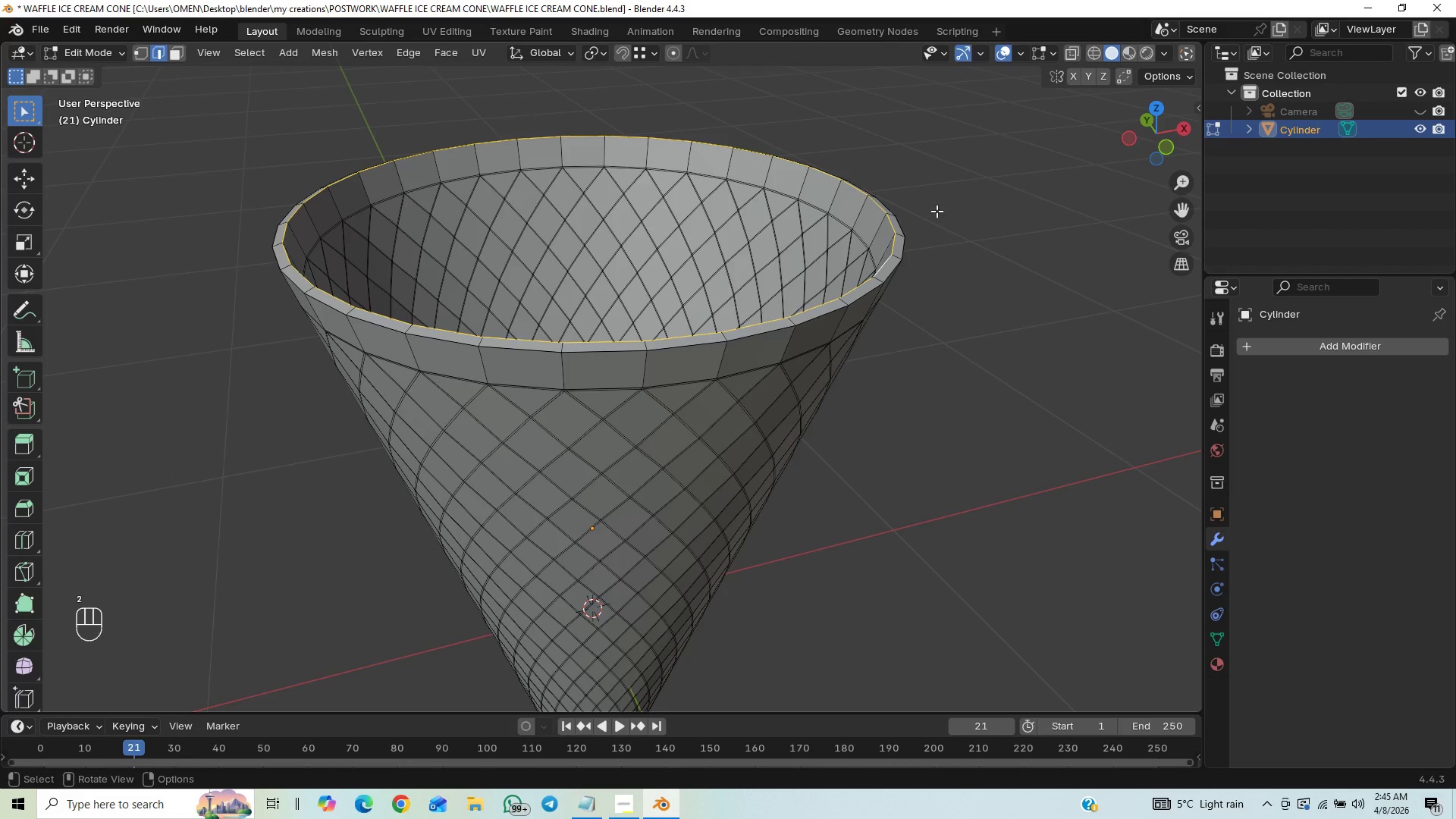 
type(gz)
 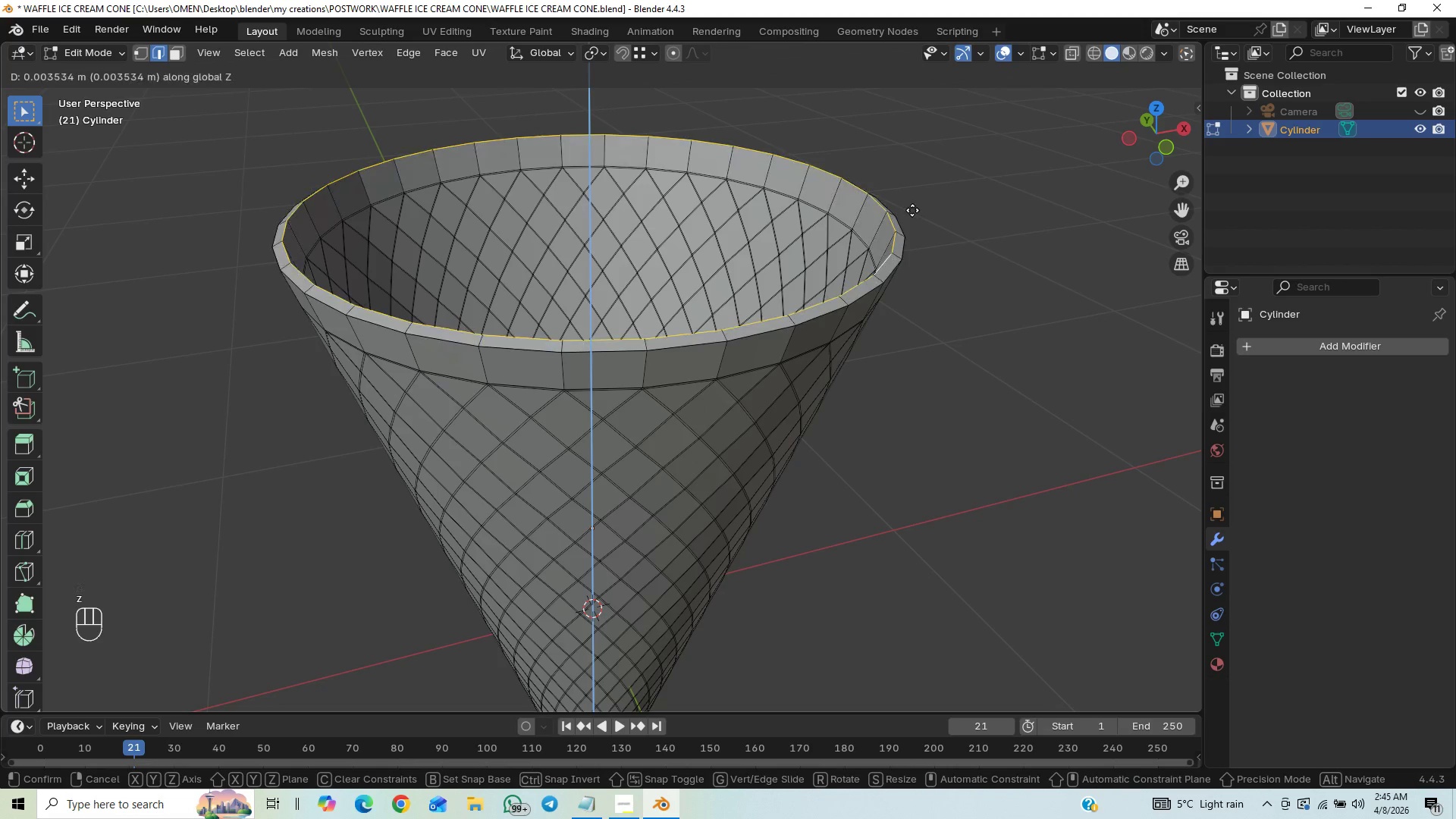 
hold_key(key=ControlLeft, duration=1.5)
 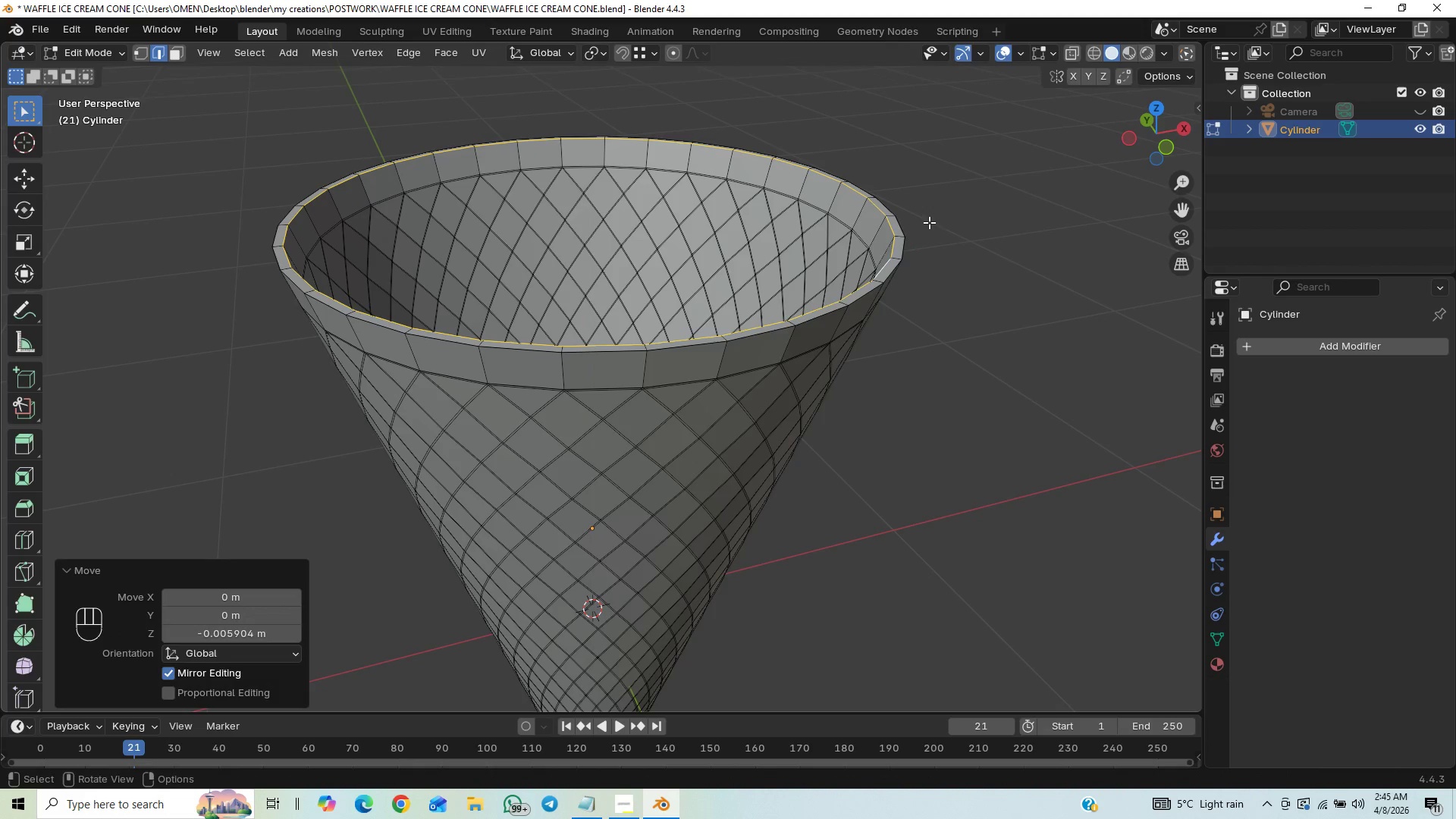 
hold_key(key=ControlLeft, duration=0.47)
left_click([902, 229])
 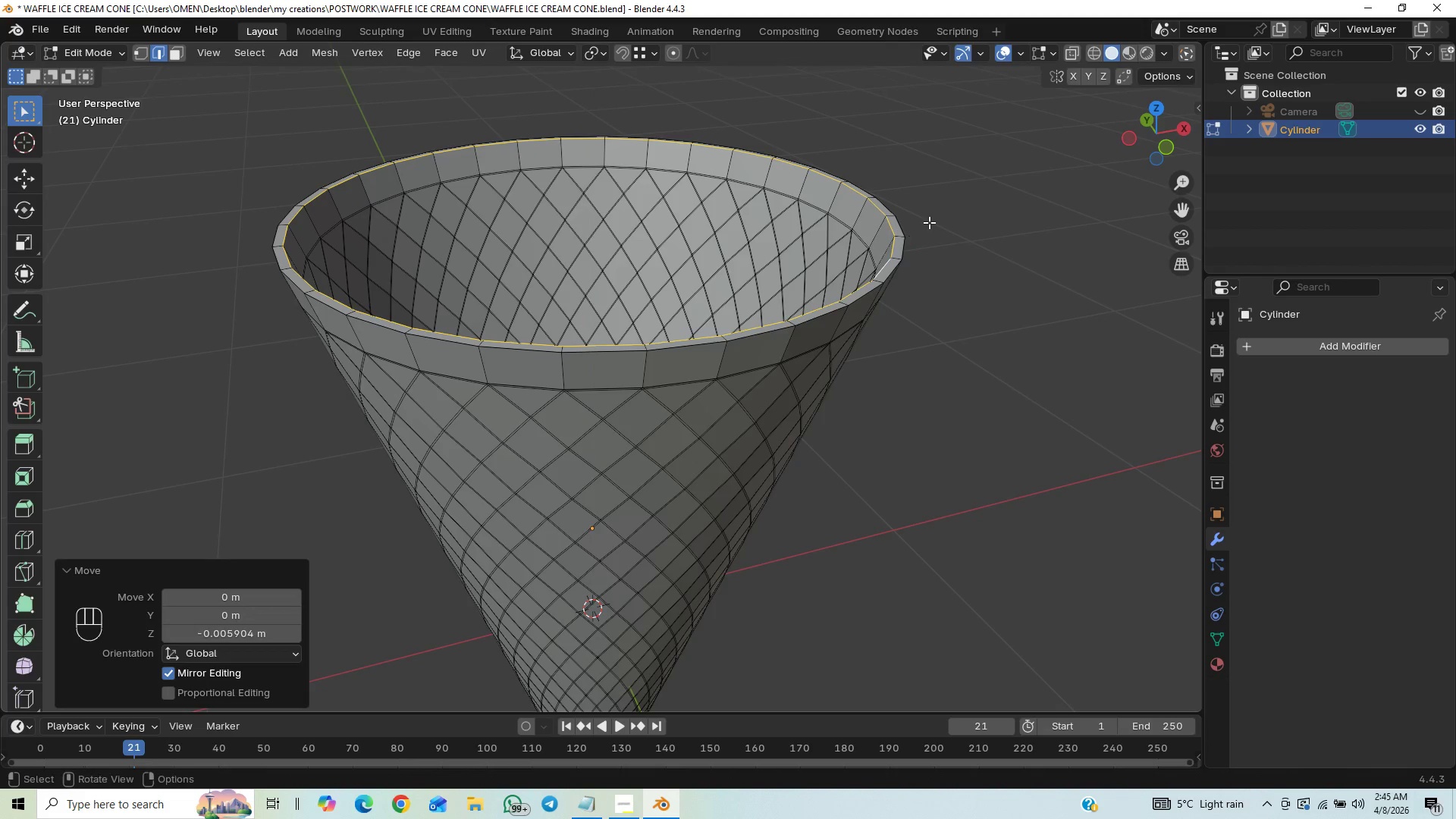 
hold_key(key=ControlLeft, duration=16.91)
 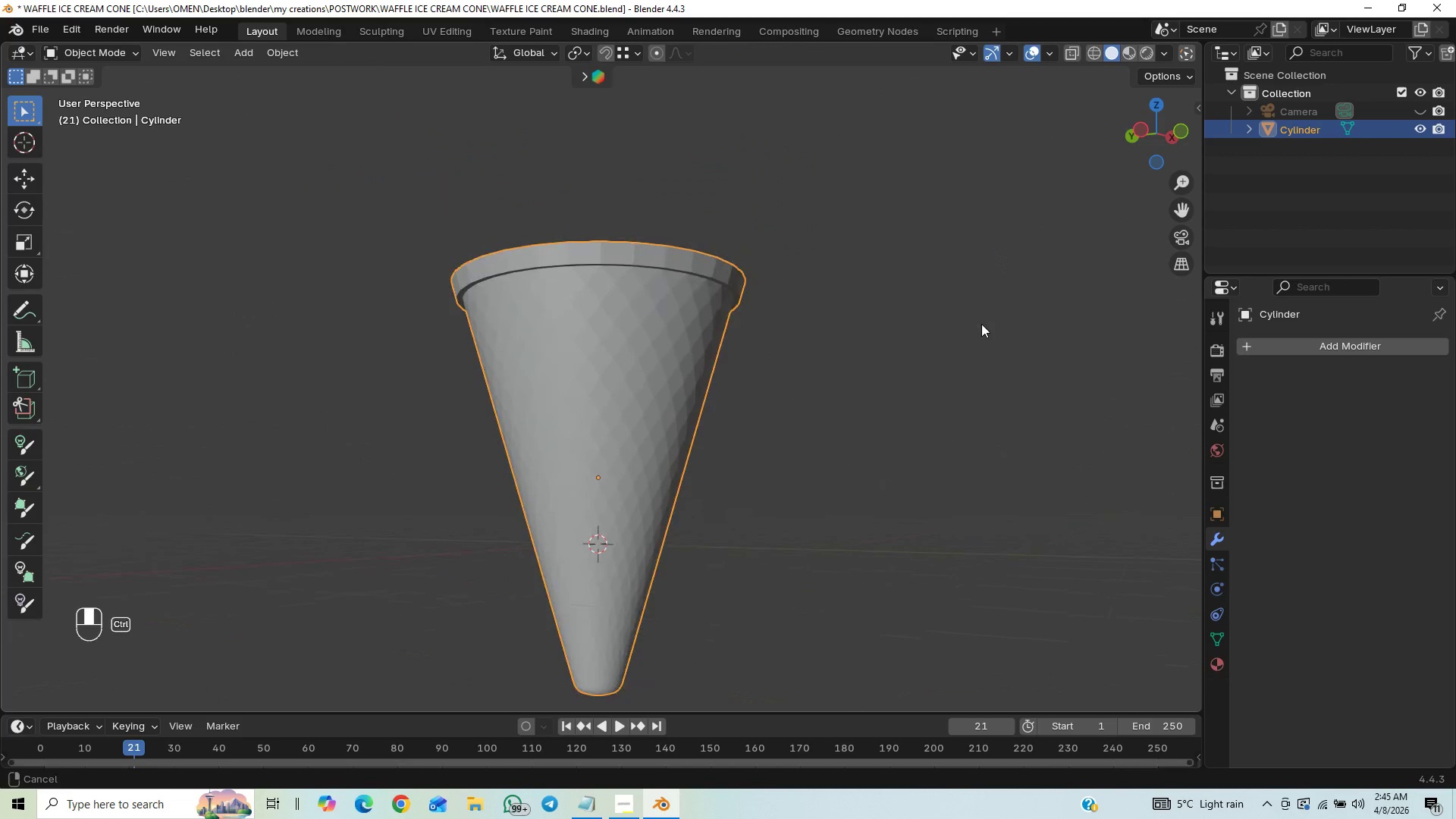 
key(3)
 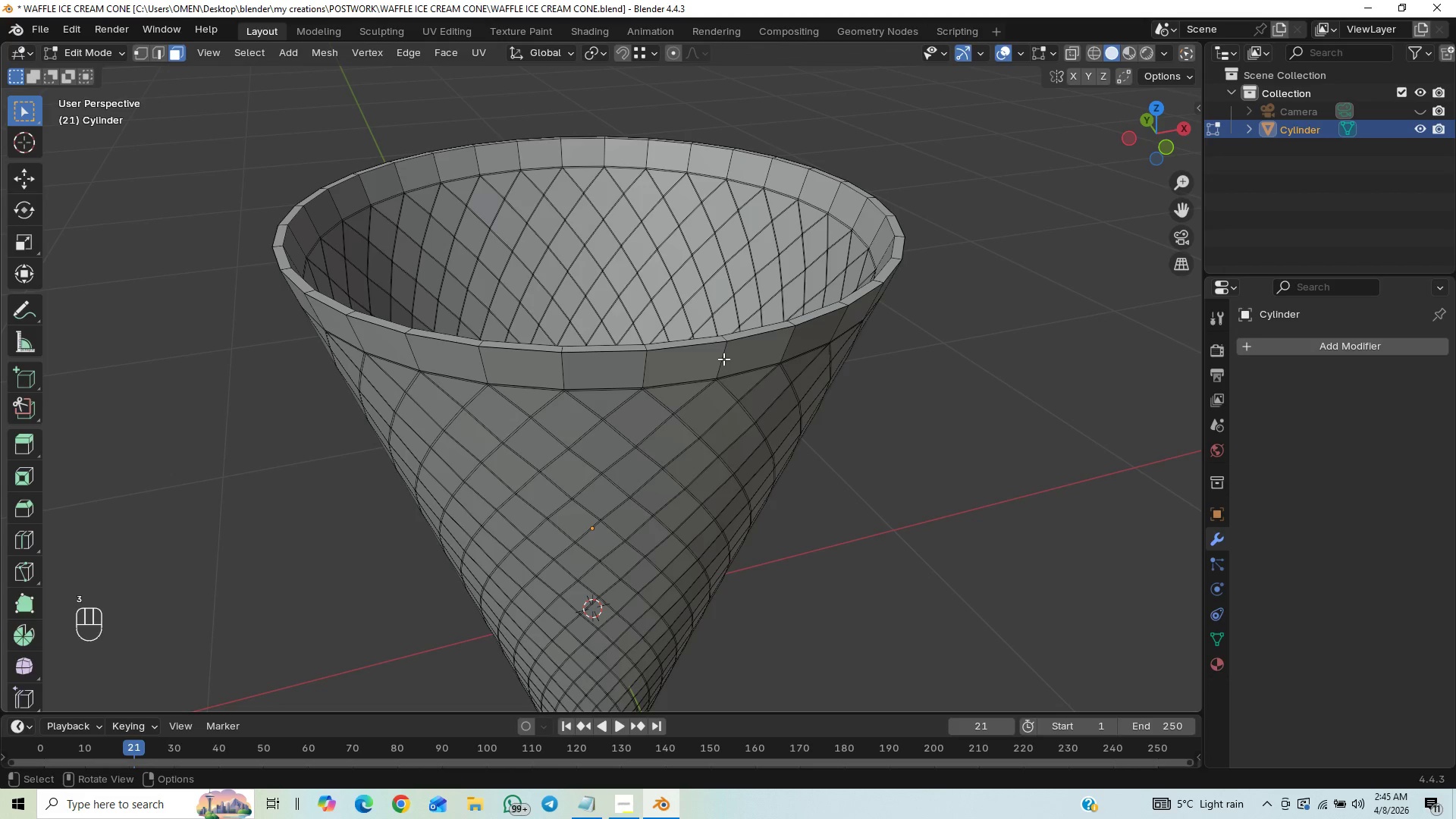 
hold_key(key=AltLeft, duration=0.5)
left_click([723, 359])
 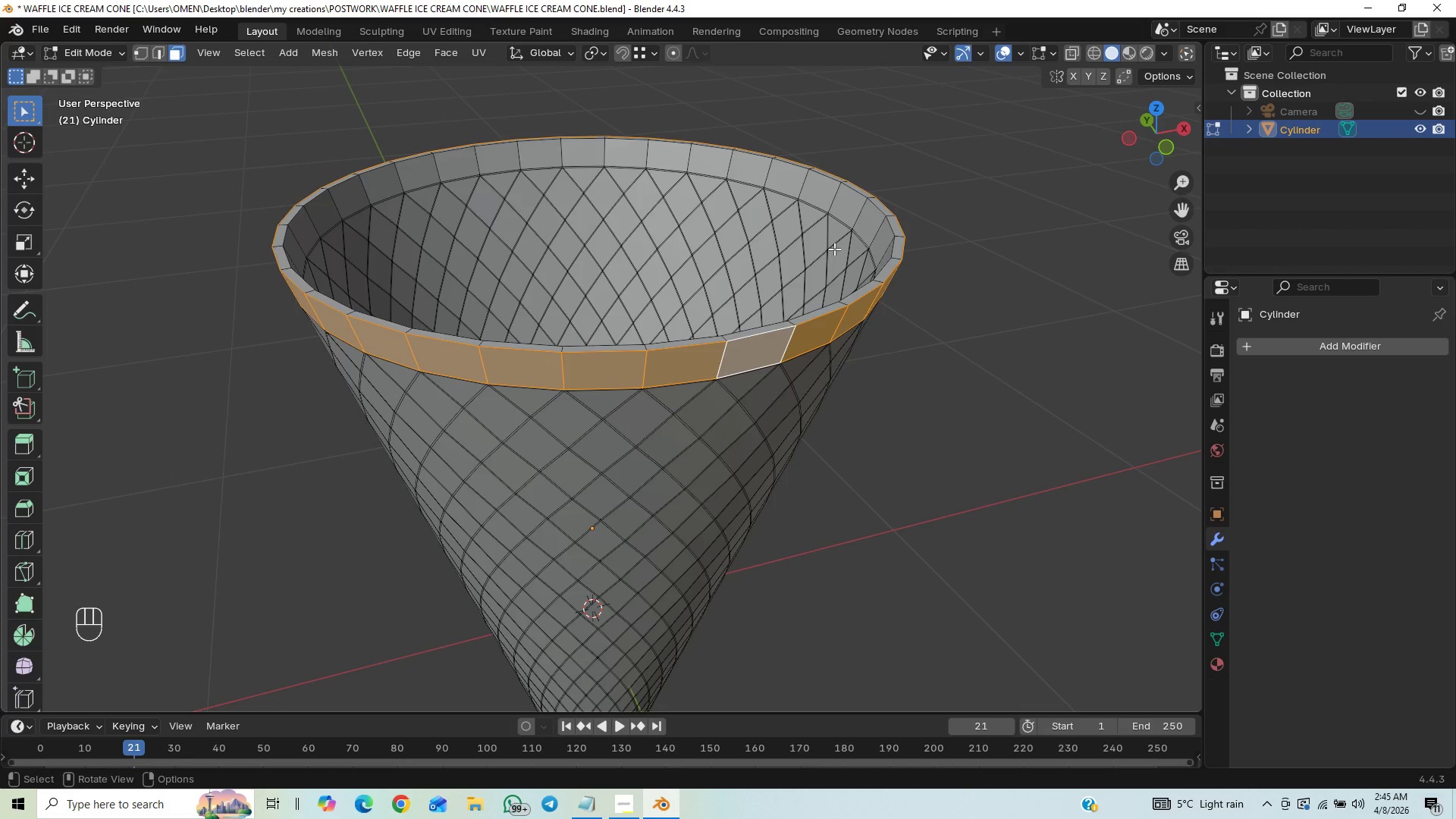 
key(G)
 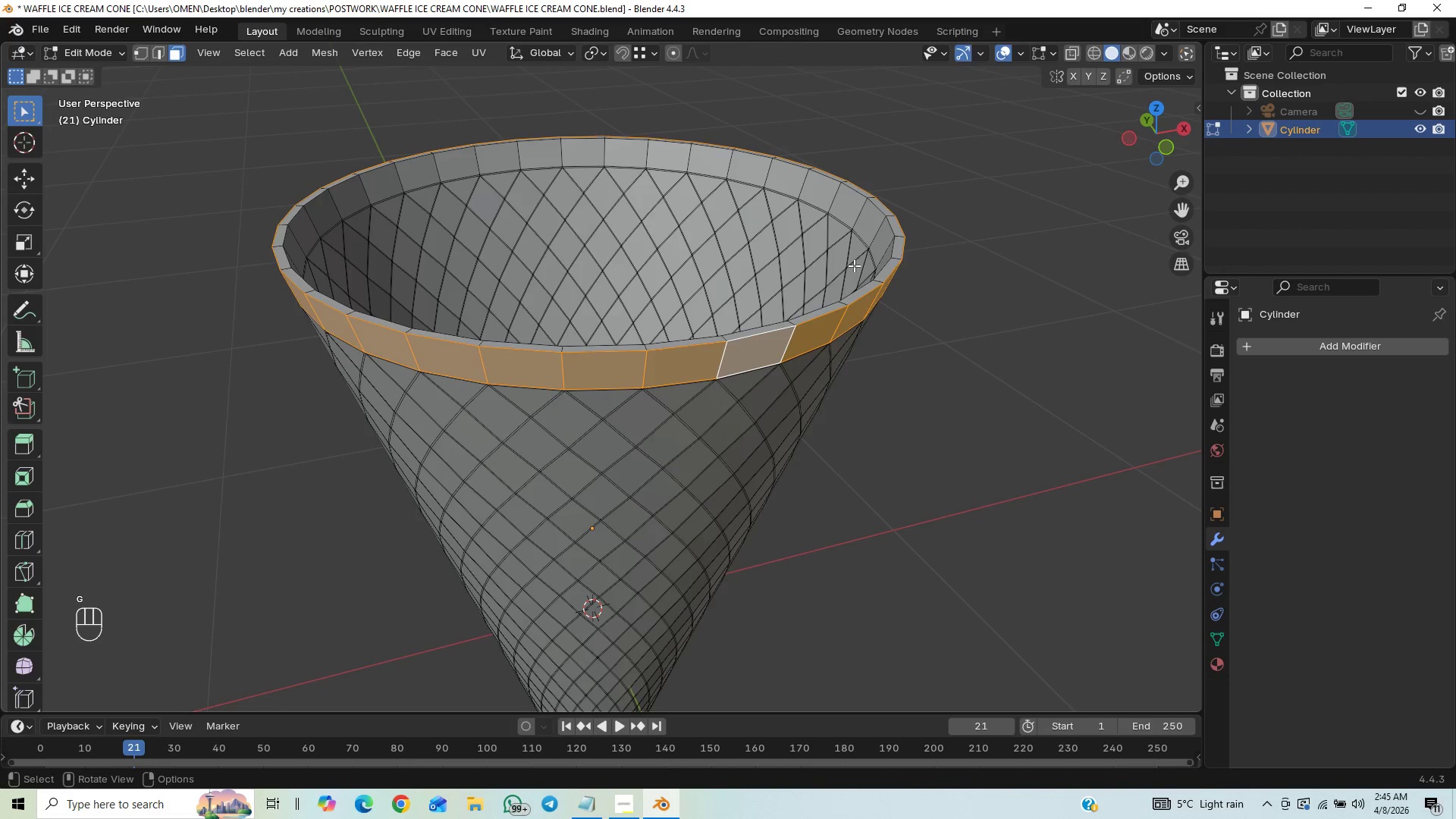 
key(S)
 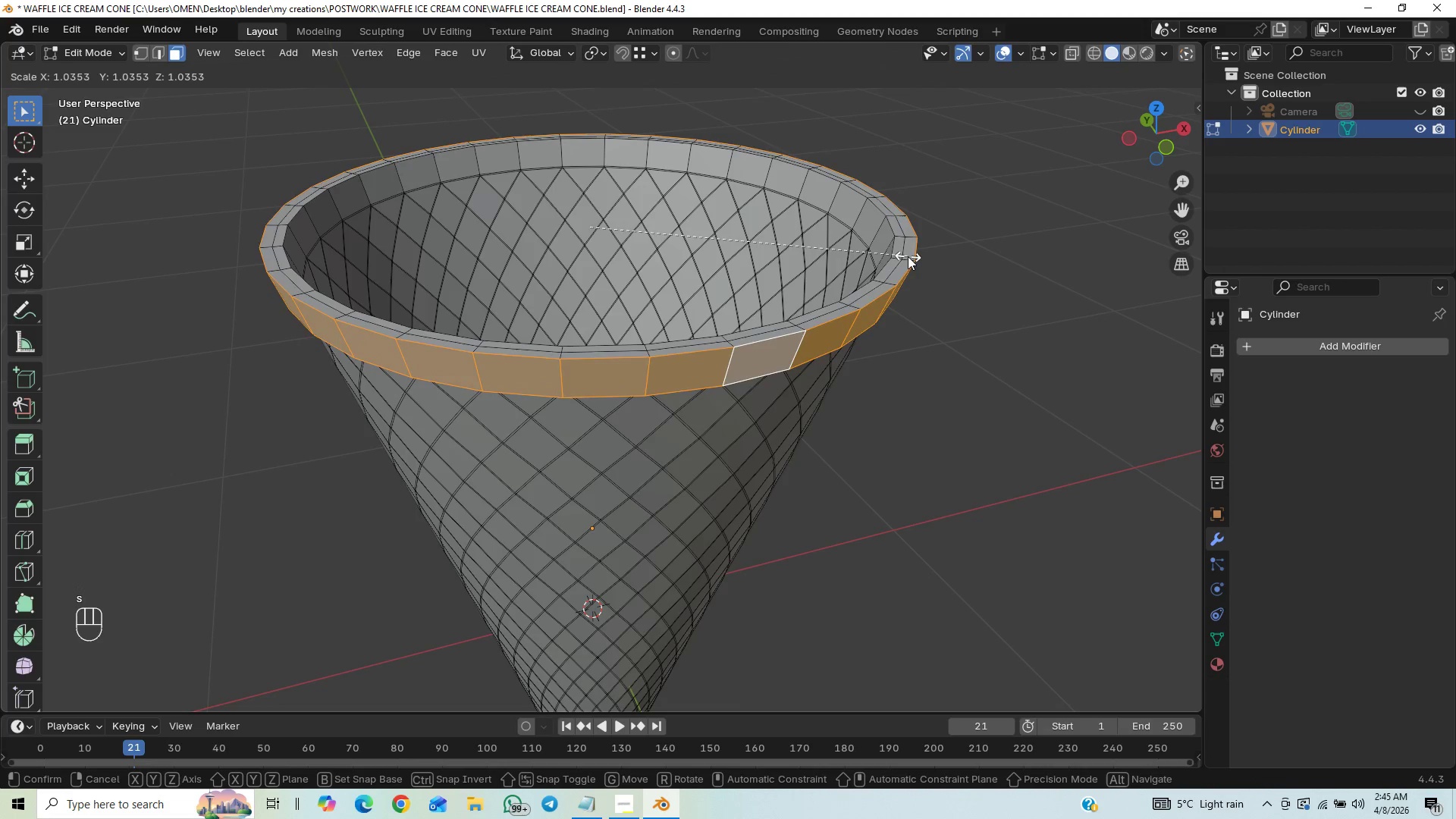 
hold_key(key=ShiftLeft, duration=1.5)
 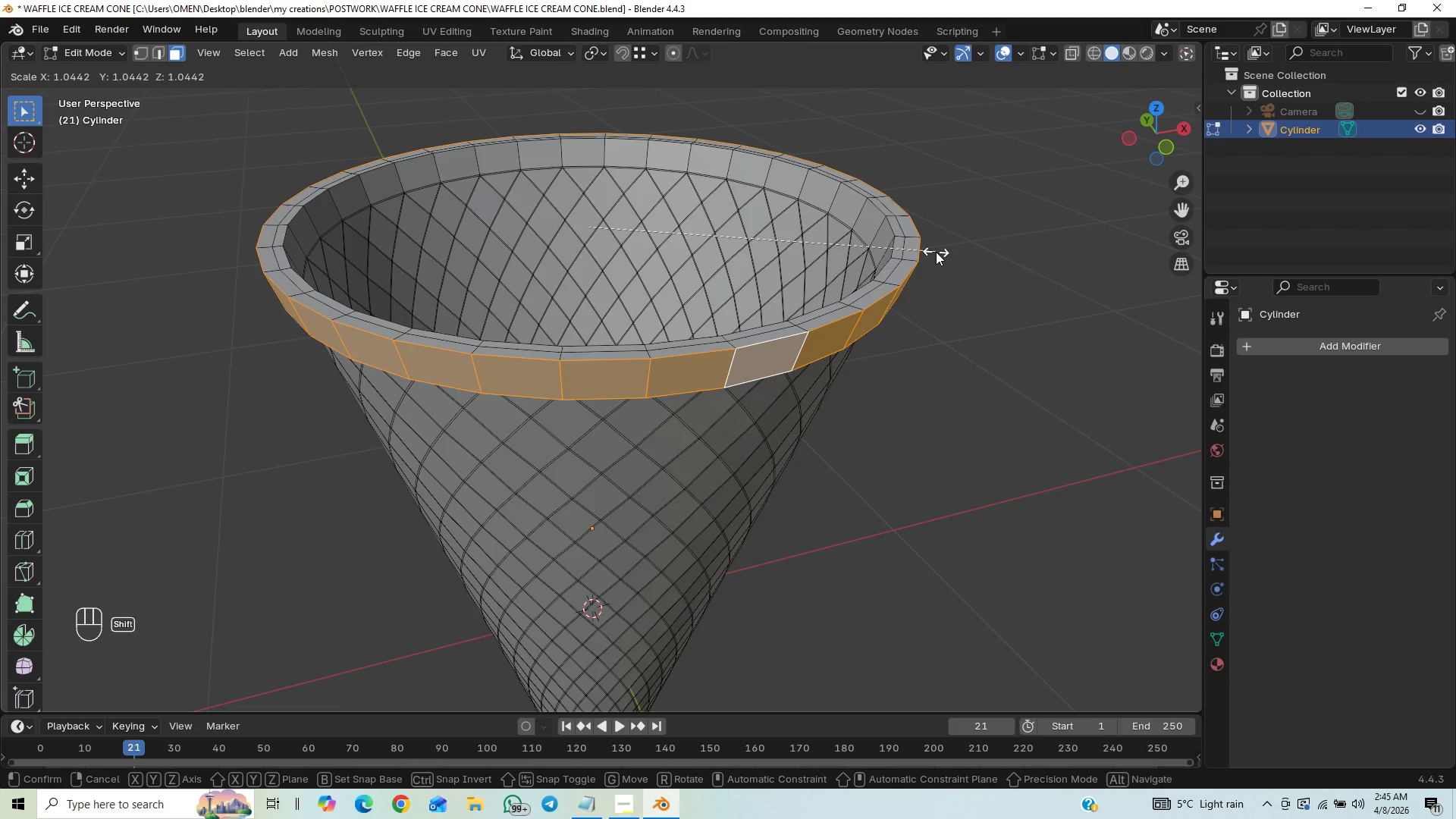 
hold_key(key=ShiftLeft, duration=1.5)
 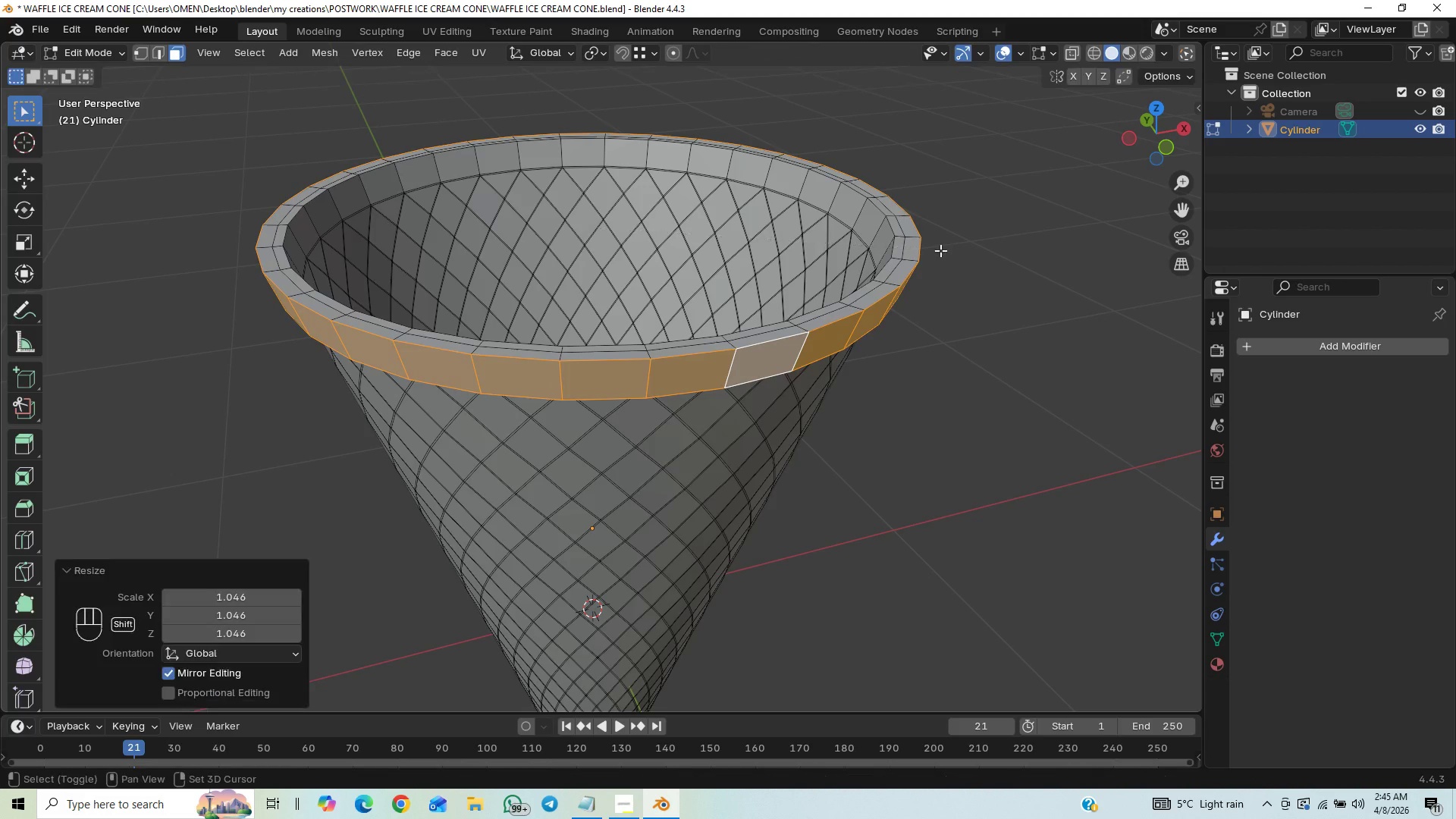 
hold_key(key=ShiftLeft, duration=0.97)
left_click([940, 250])
 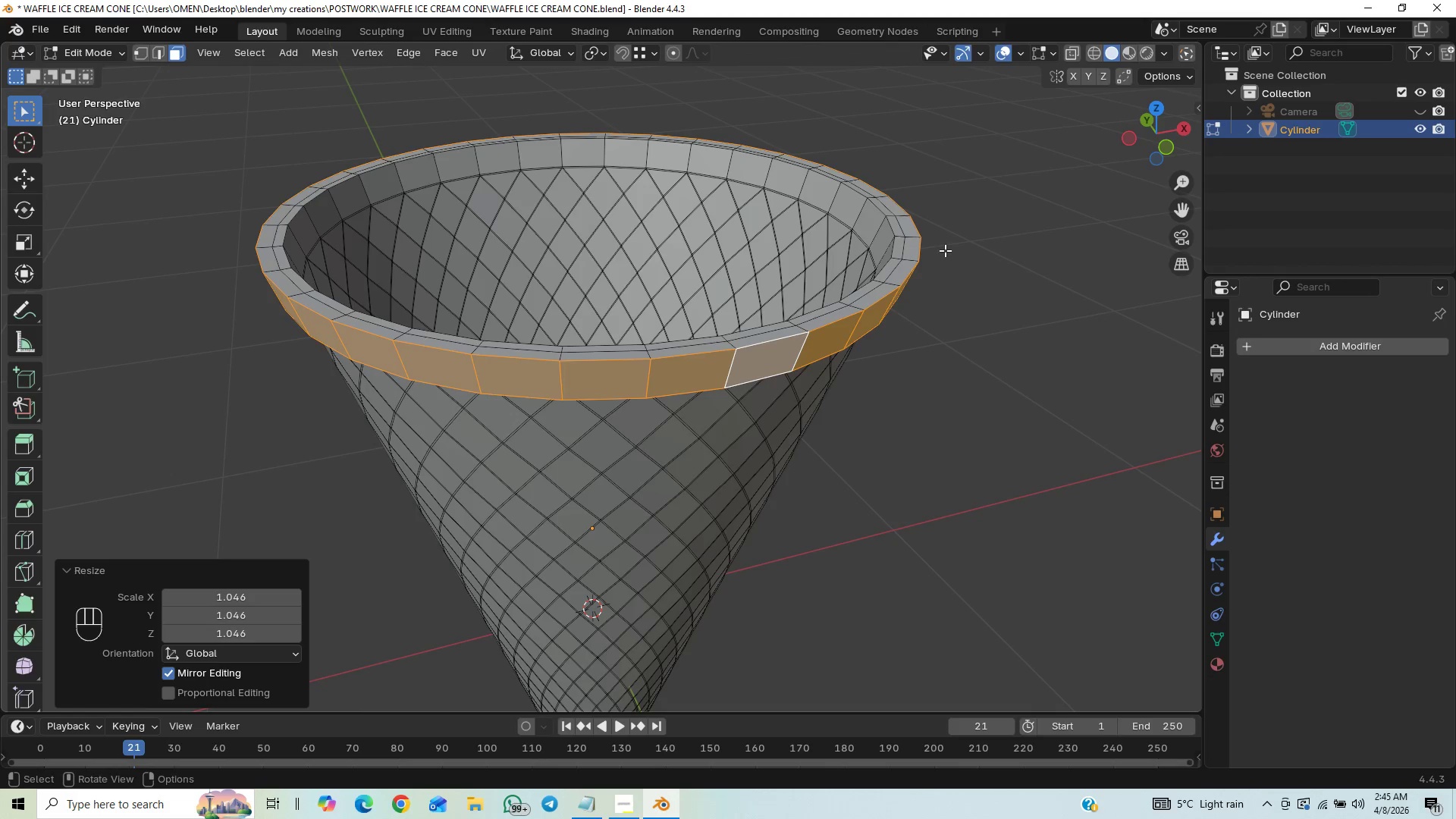 
key(Tab)
 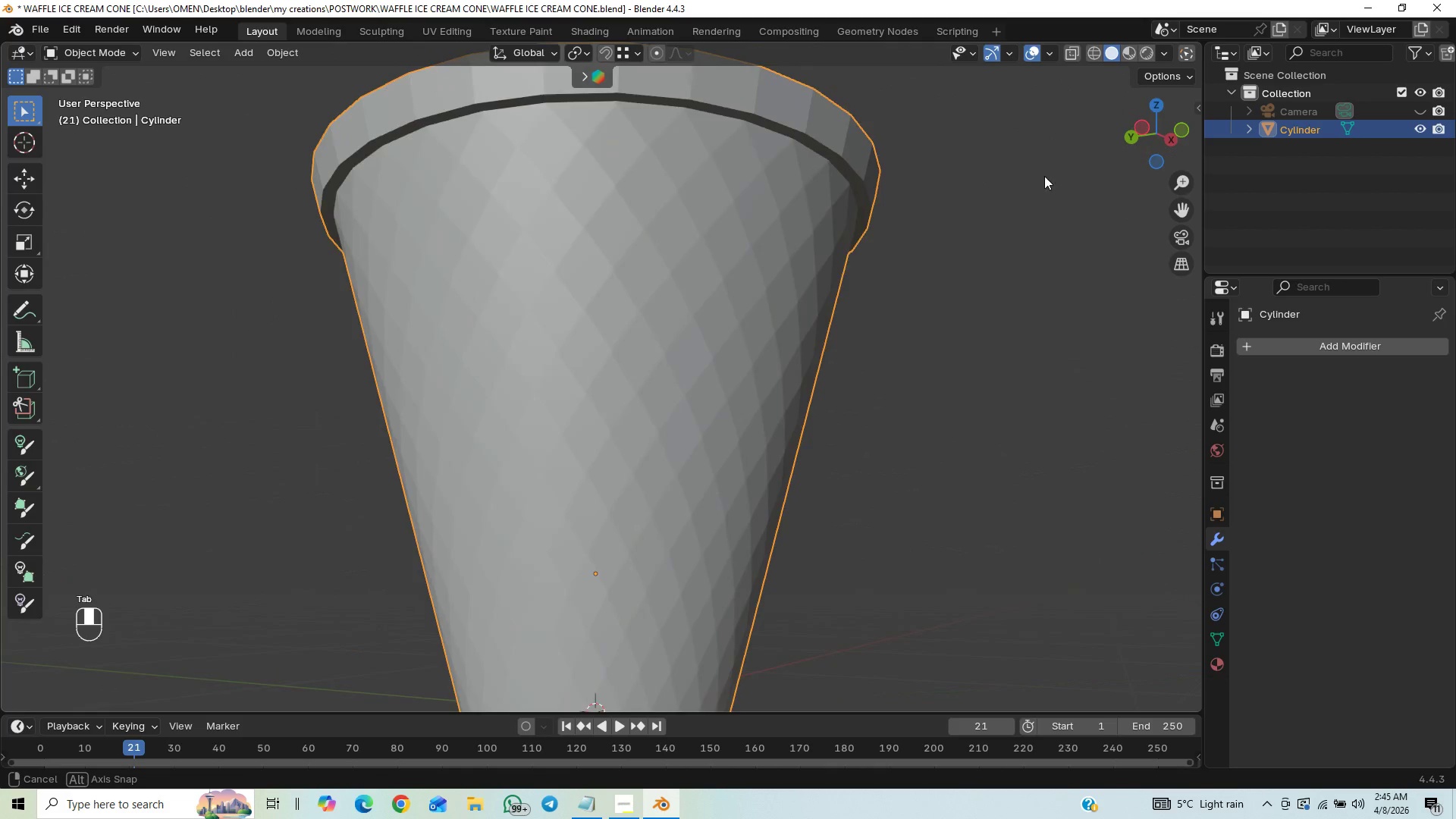 
hold_key(key=ControlLeft, duration=0.61)
 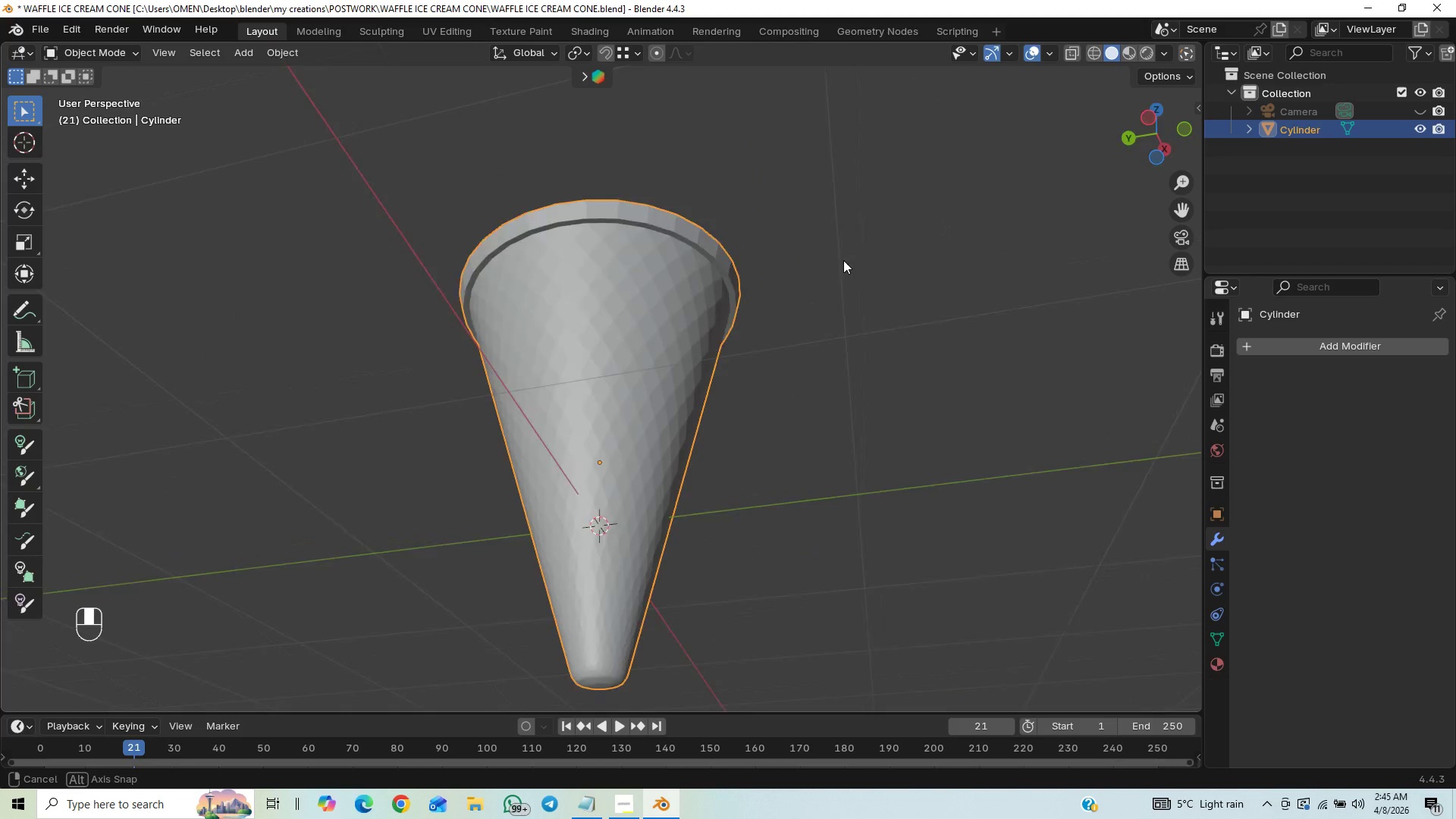 
hold_key(key=ControlLeft, duration=0.64)
 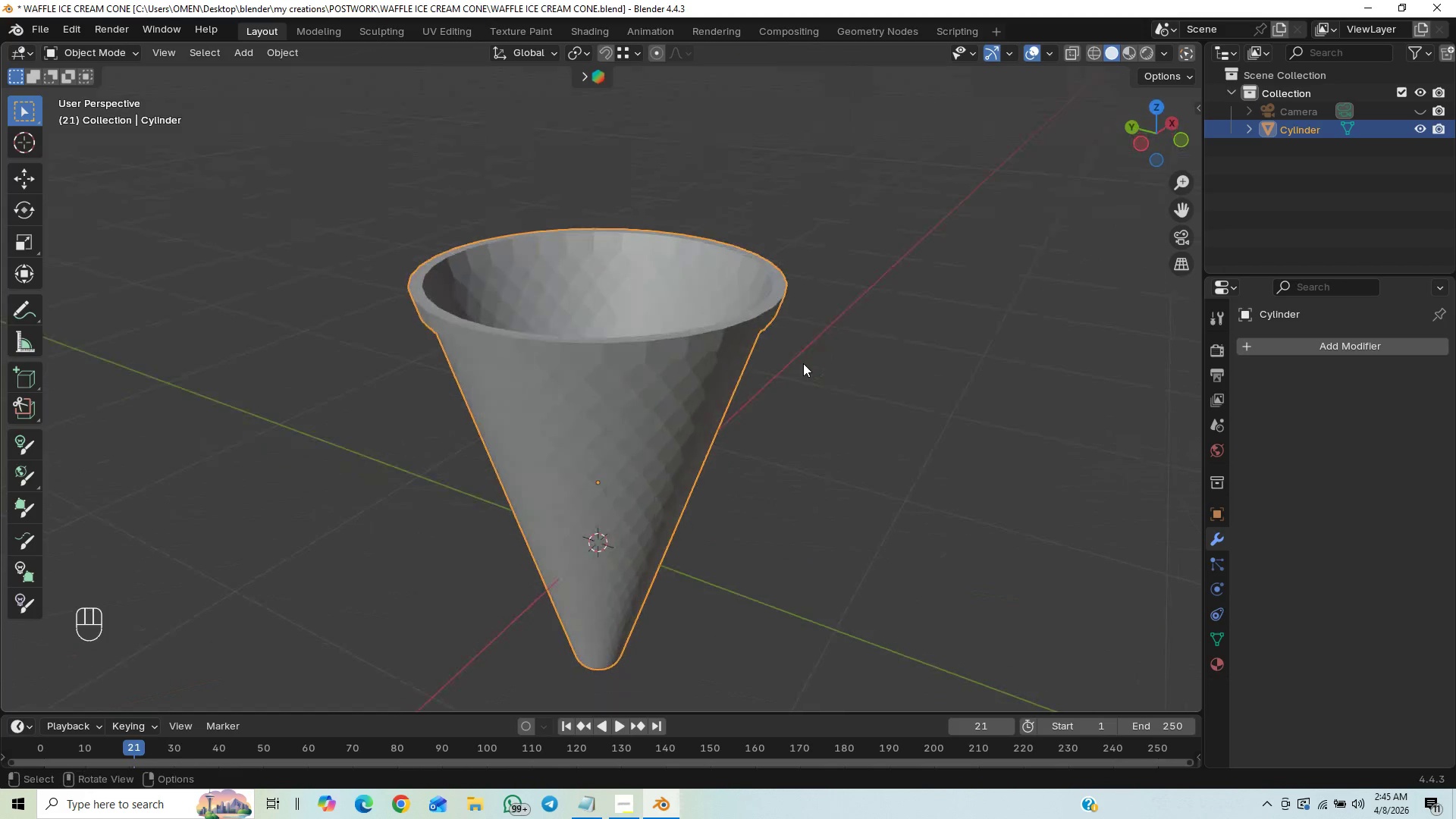 
hold_key(key=ControlLeft, duration=0.7)
scroll: coordinate [839, 291], scroll_direction: up, amount: 3.0
 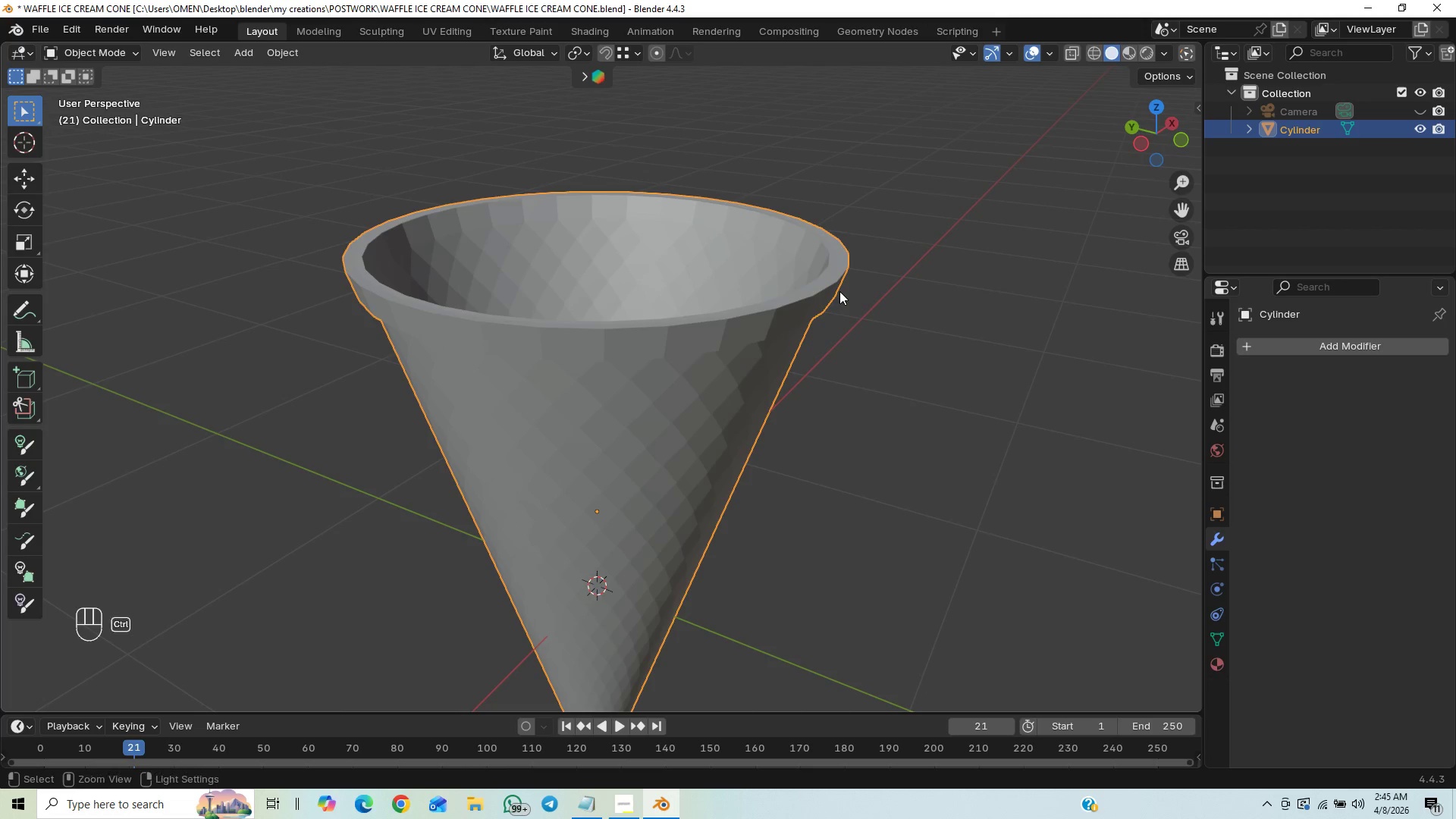 
key(Control+Z)
 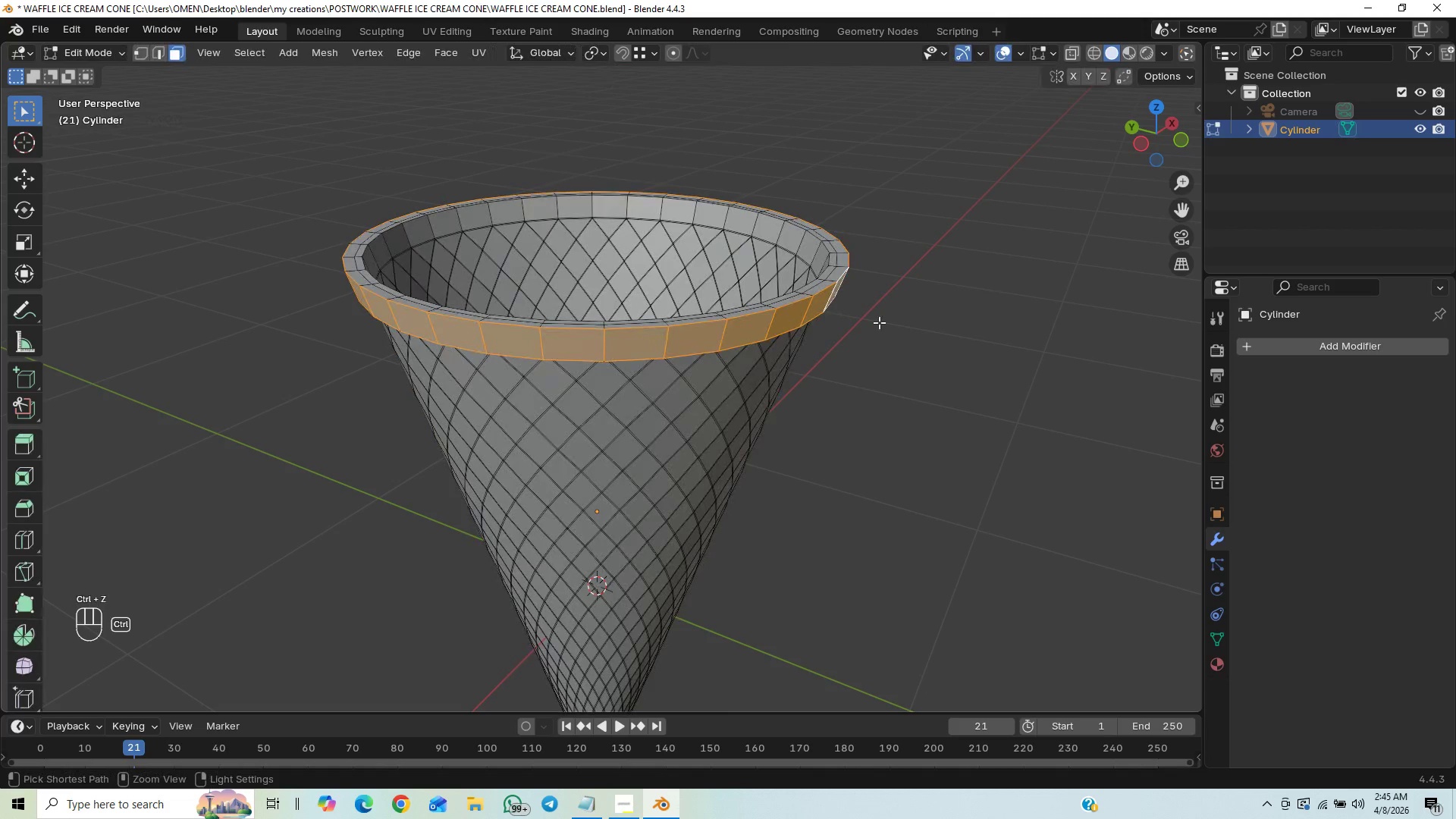 
key(Control+Z)
 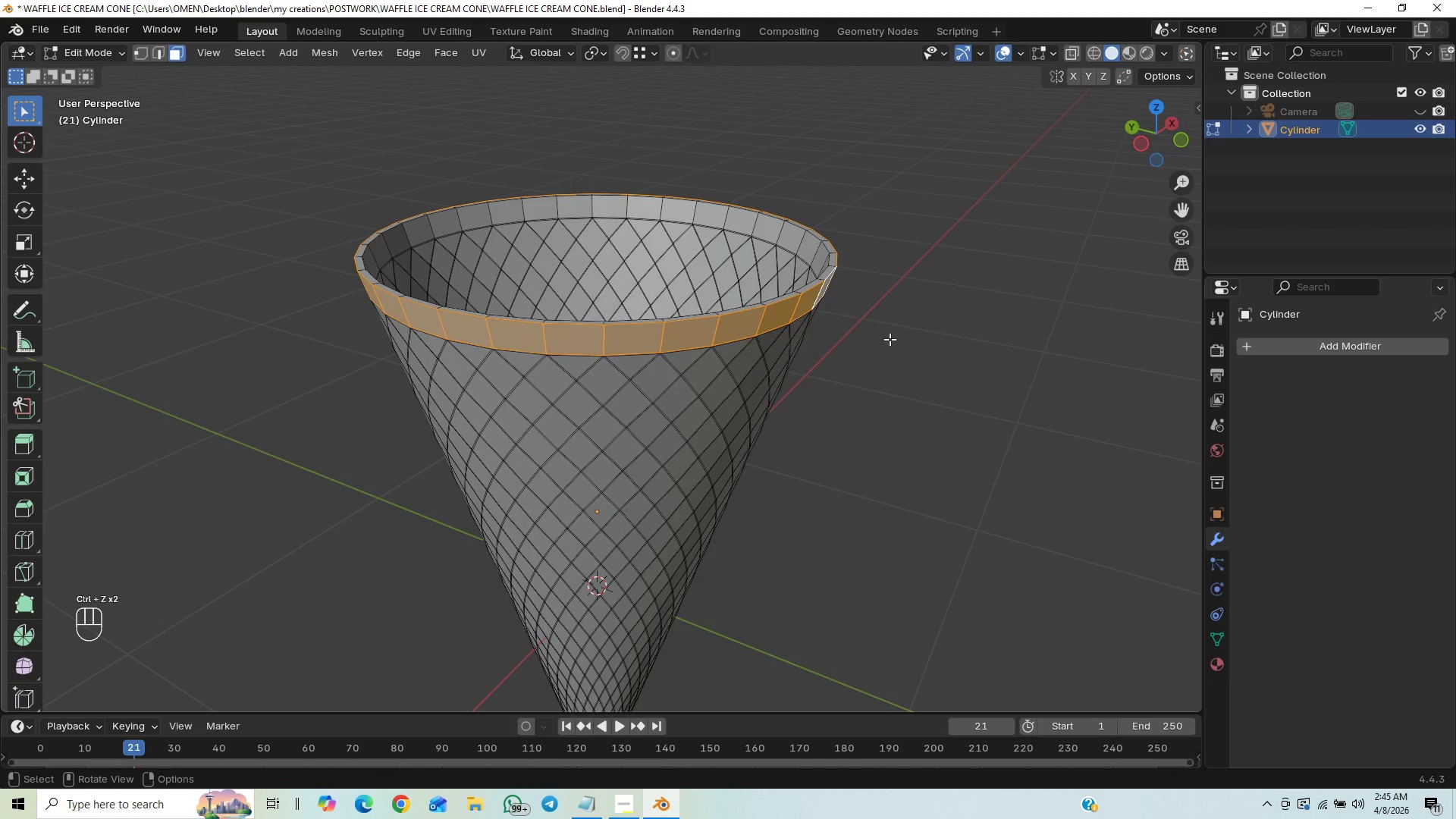 
key(S)
 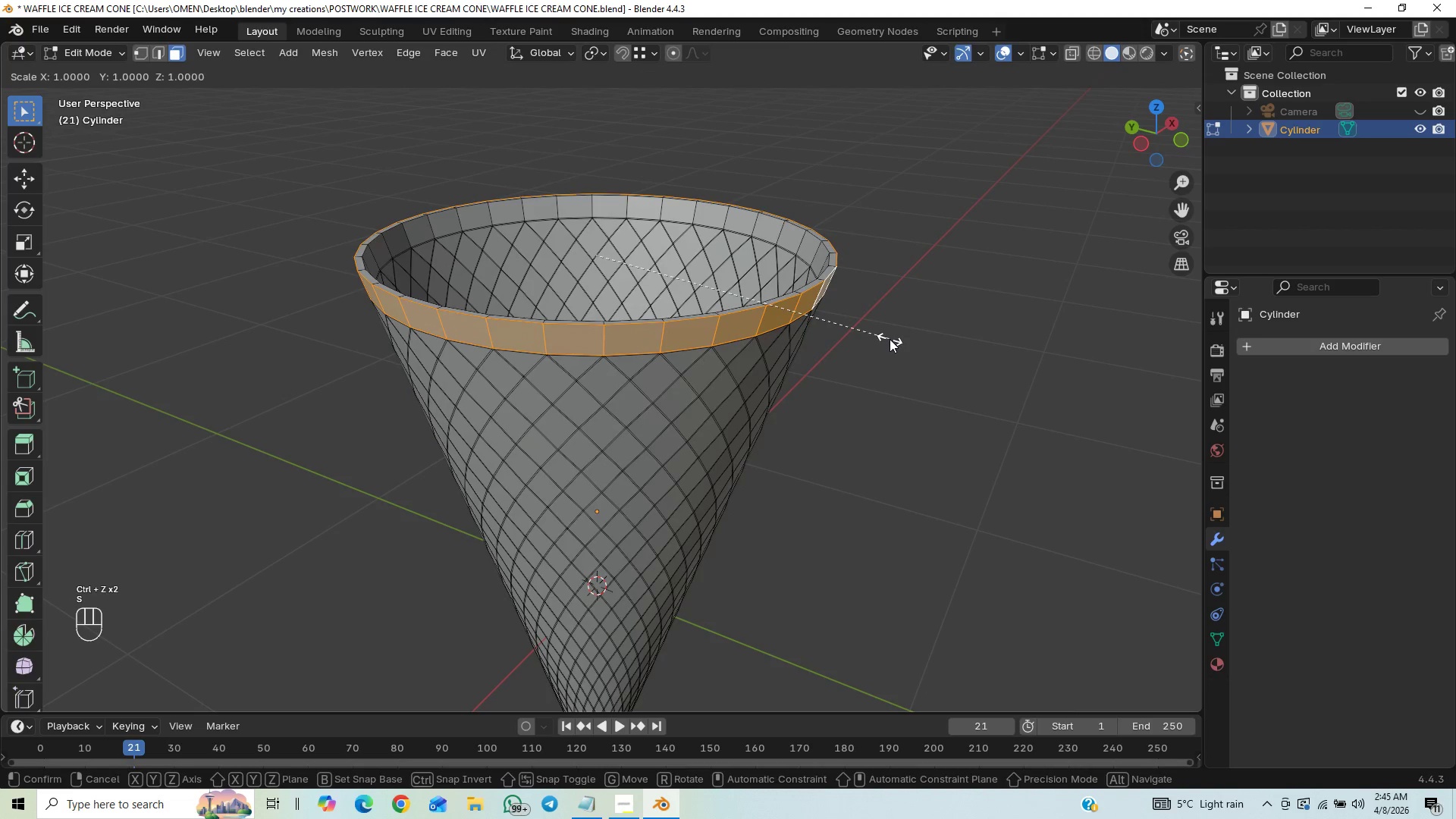 
hold_key(key=ShiftLeft, duration=1.53)
 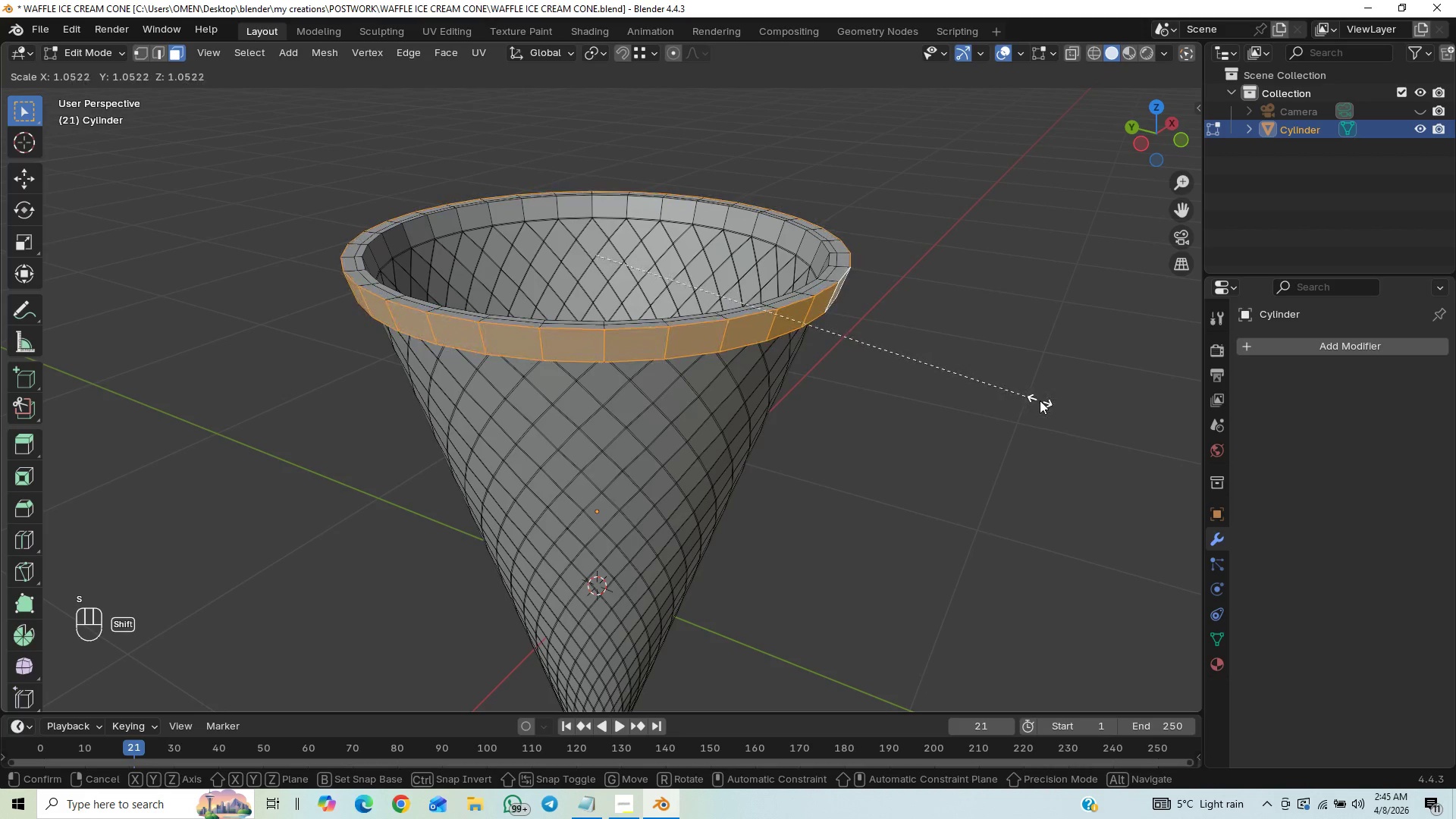 
hold_key(key=ShiftLeft, duration=1.5)
 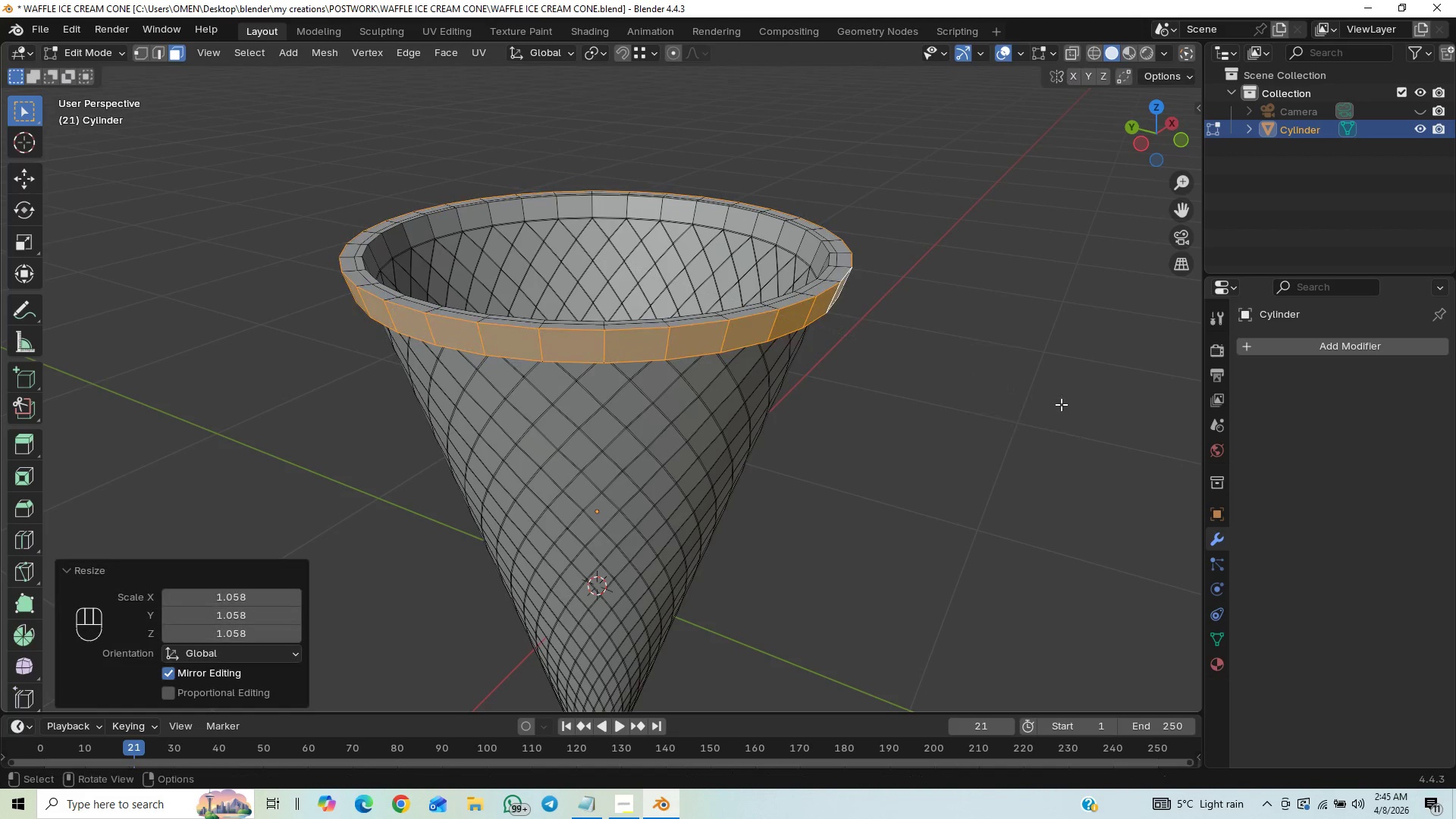 
key(Shift+ShiftLeft)
 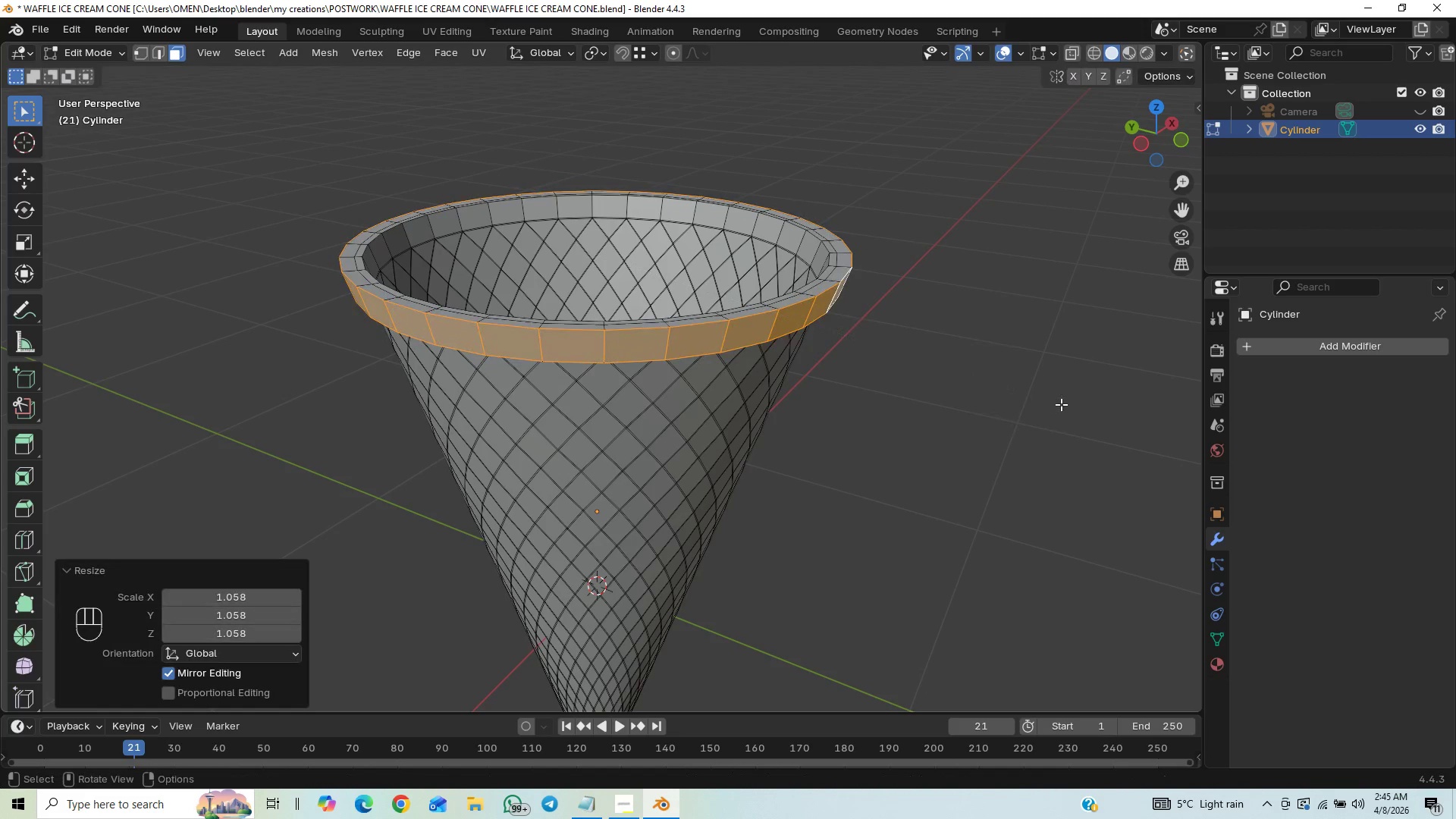 
key(Shift+ShiftLeft)
 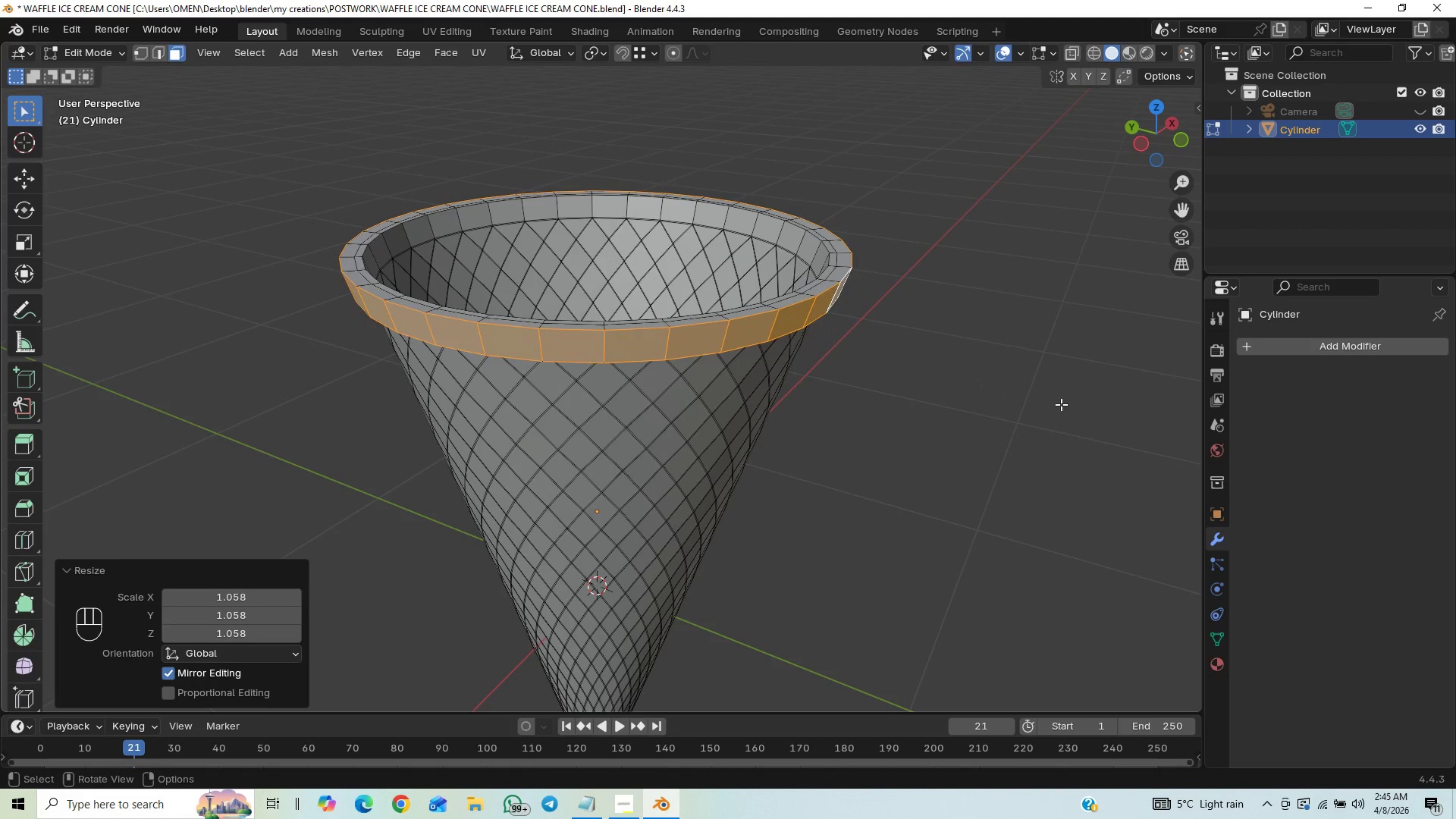 
key(Shift+ShiftLeft)
 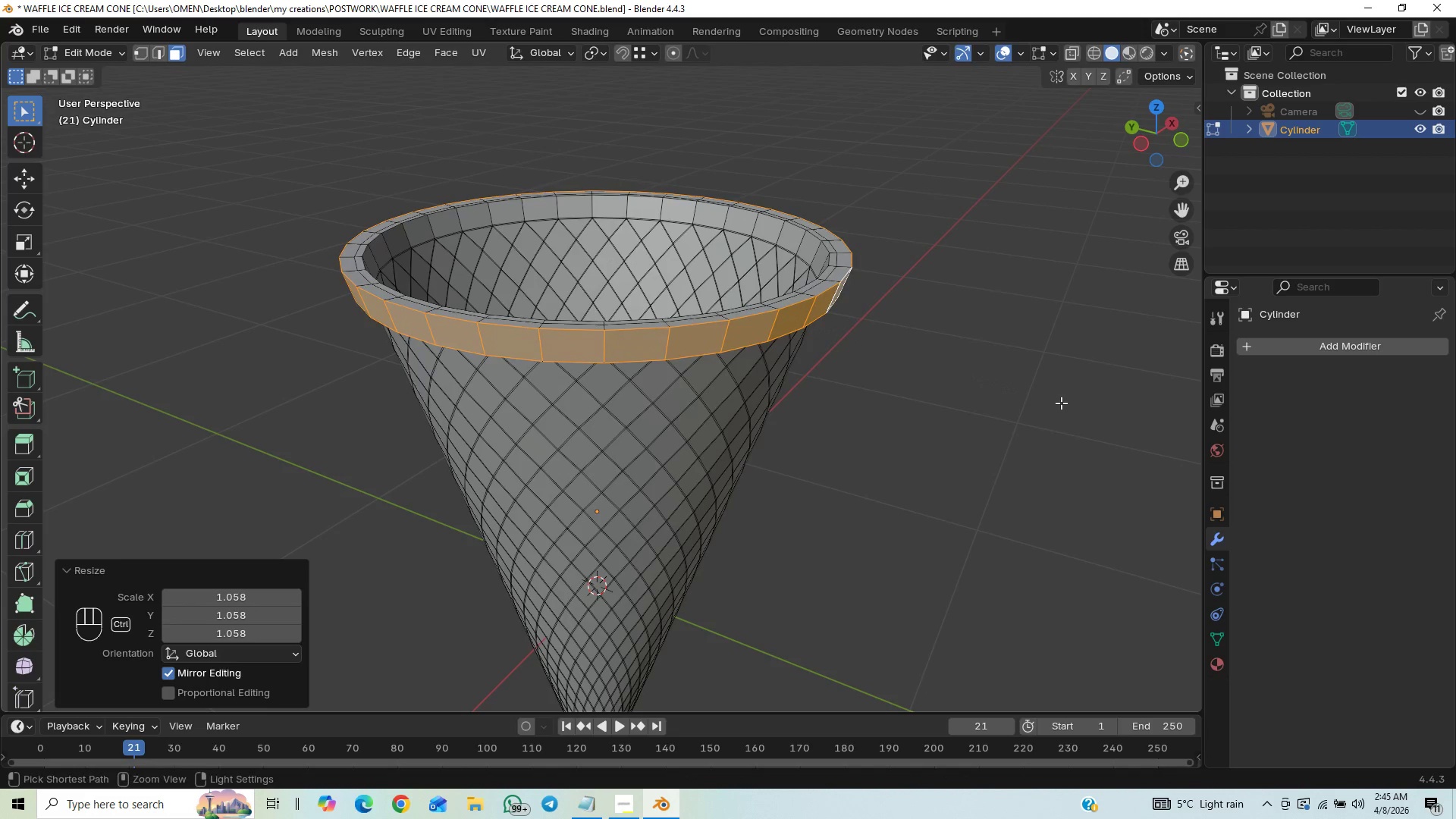 
key(Control+S)
 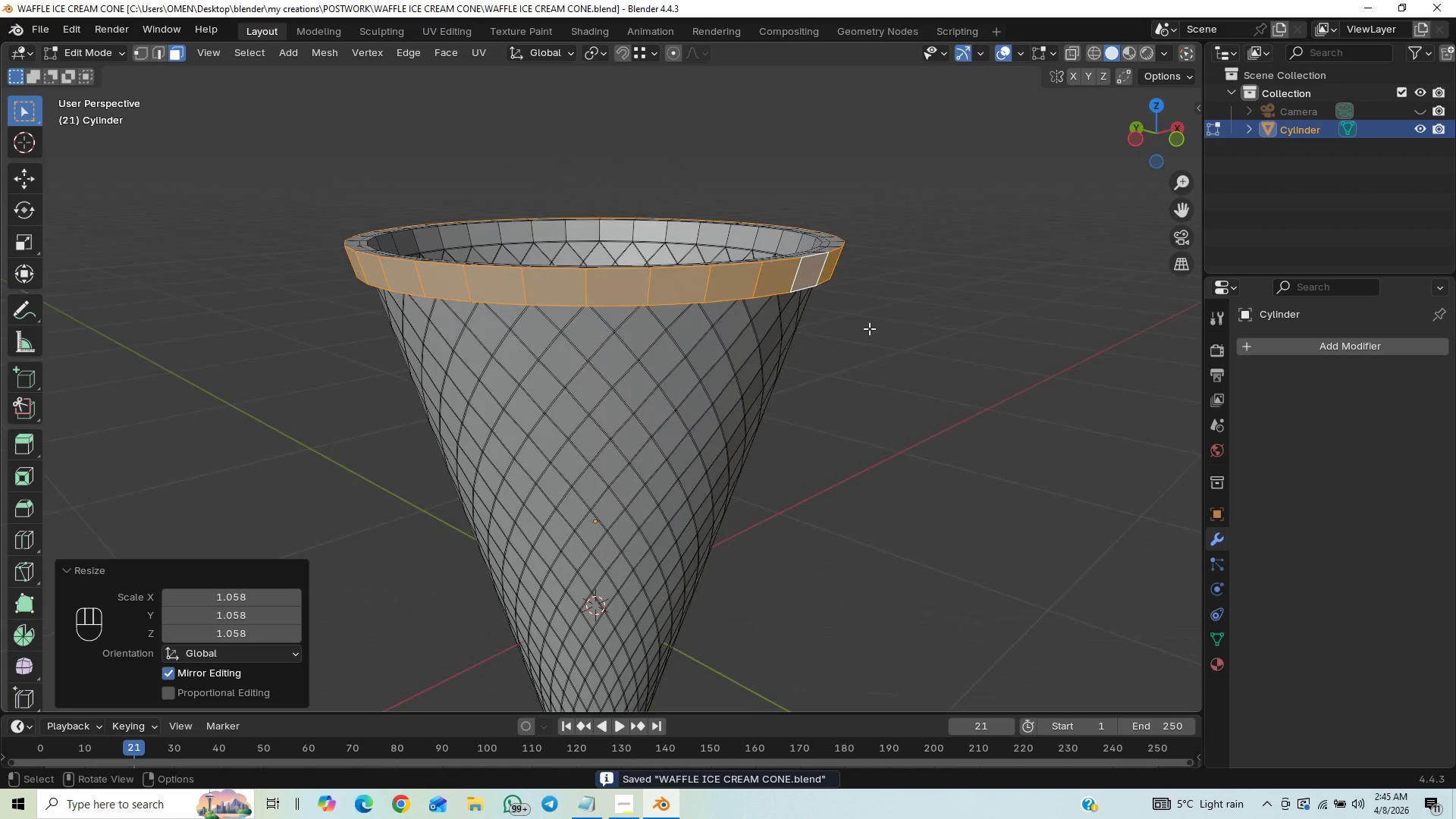 
wait(5.48)
 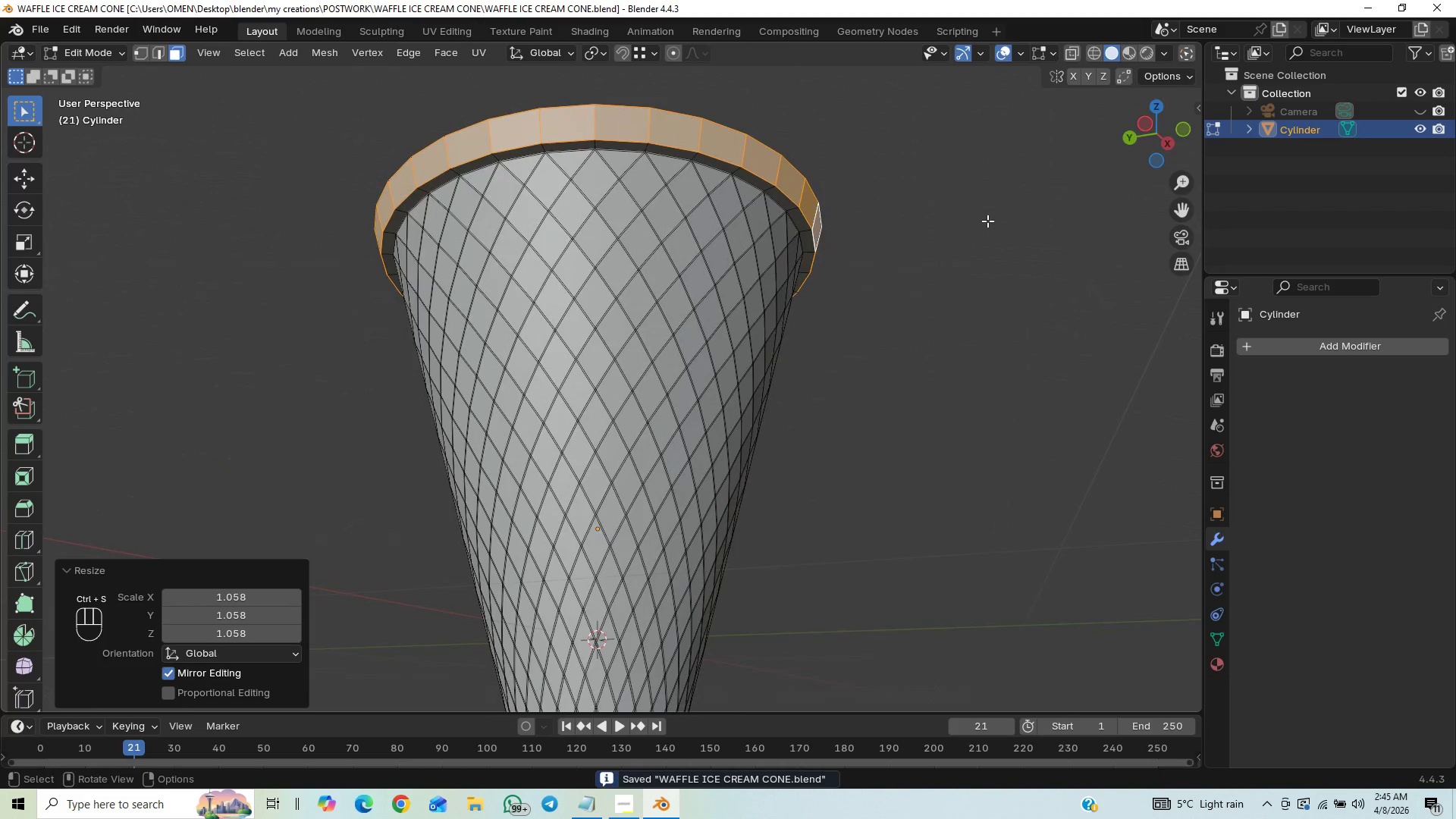 
hold_key(key=ControlLeft, duration=0.95)
 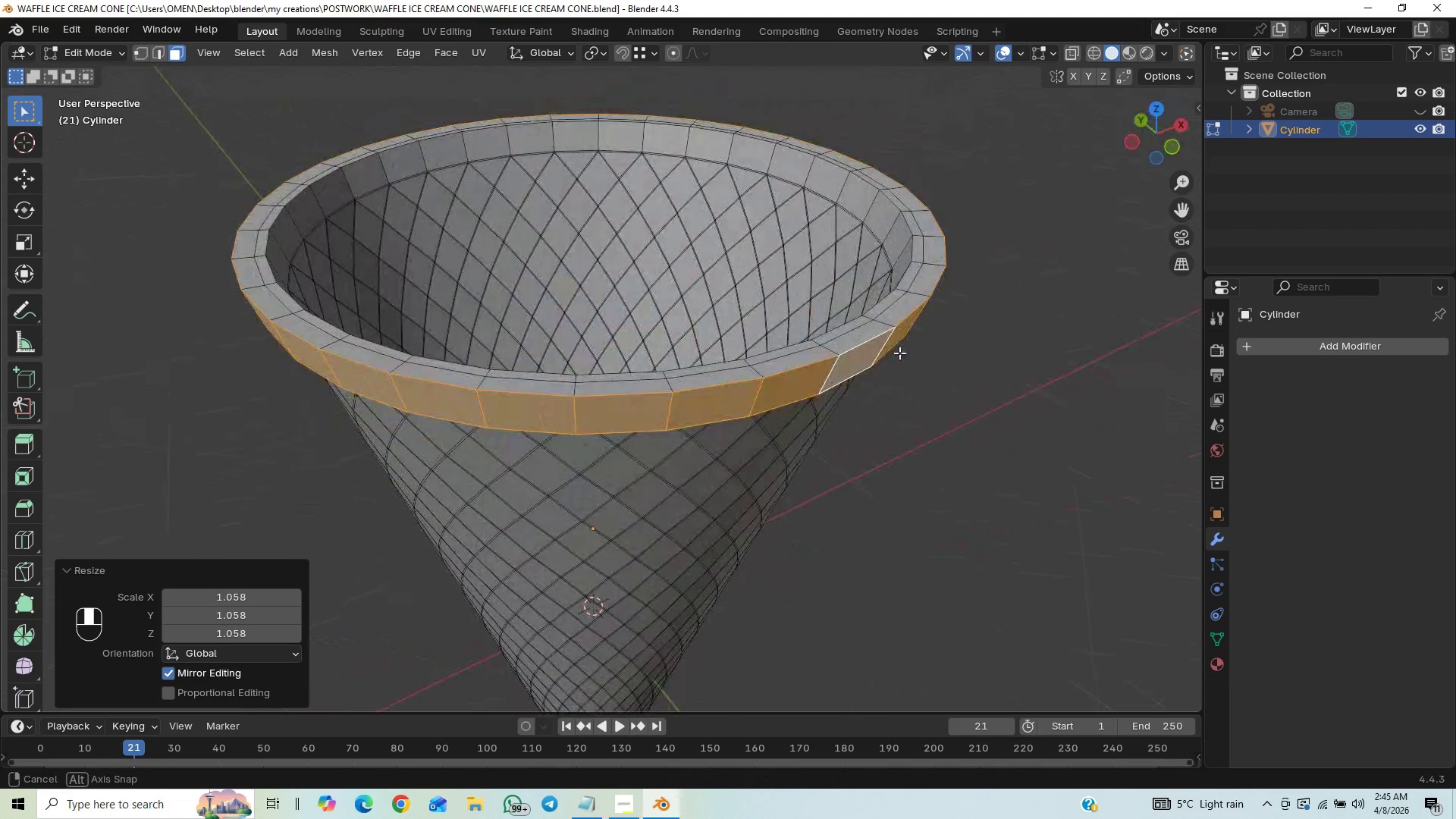 
wait(5.3)
 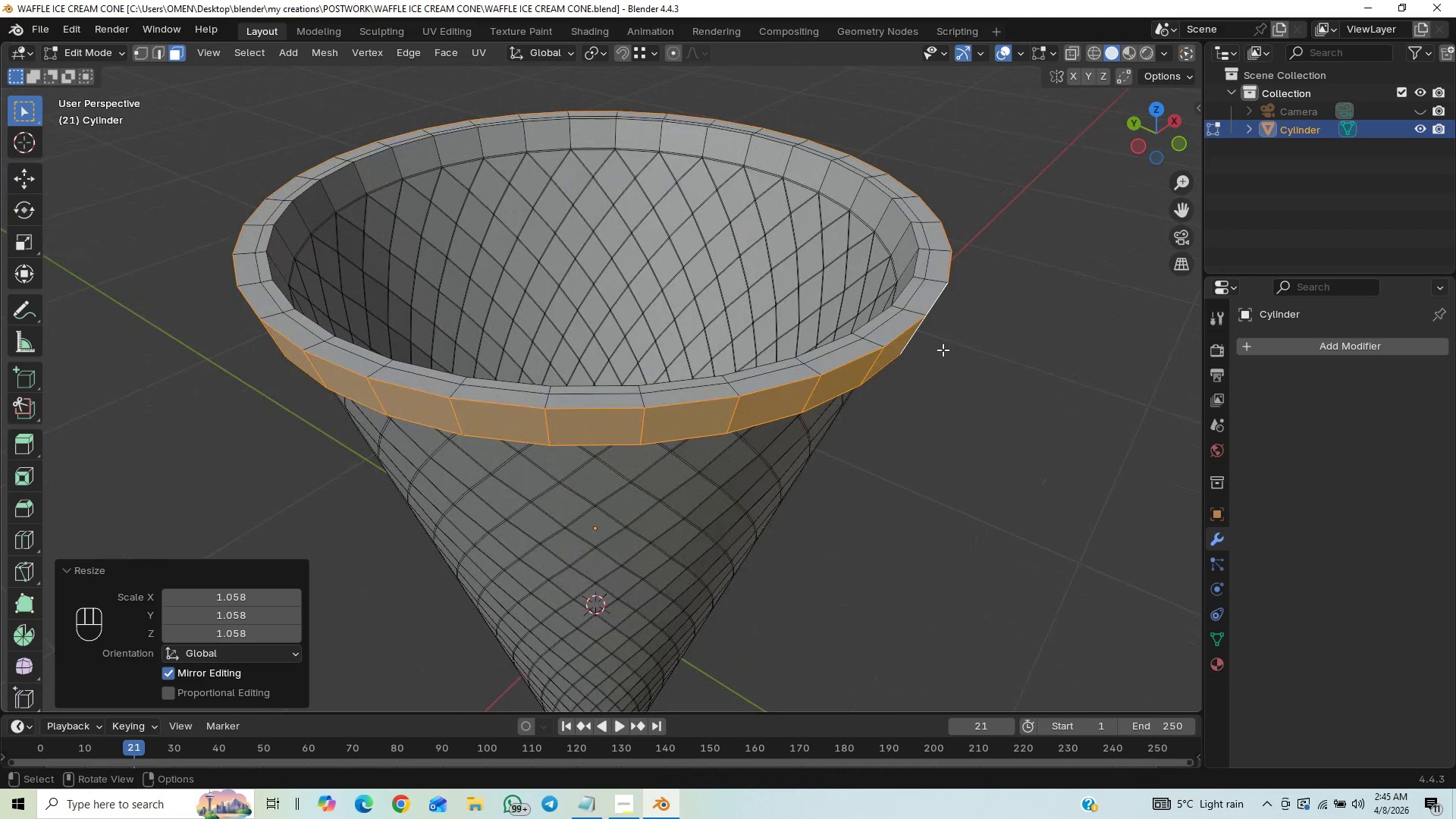 
key(Tab)
 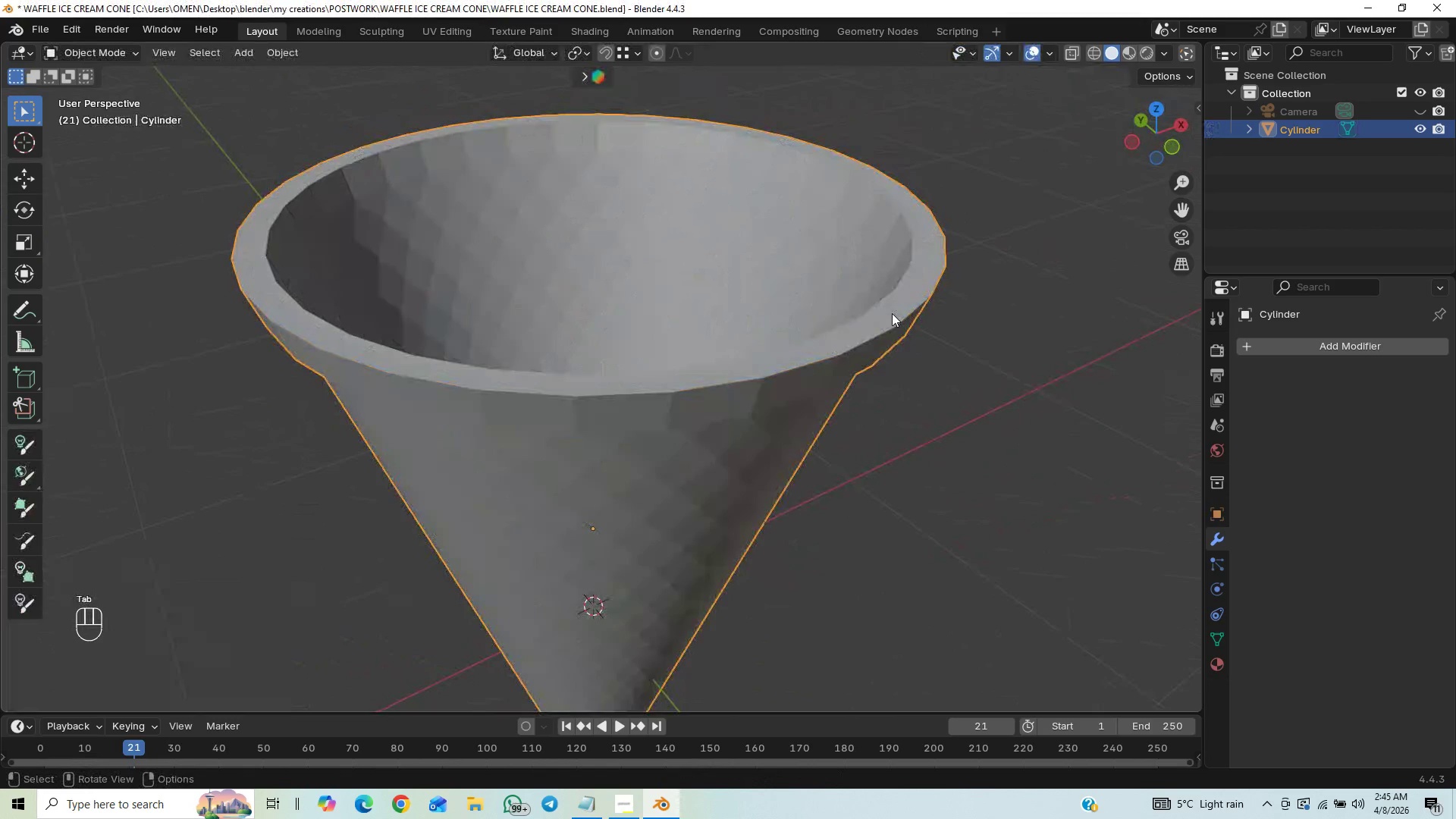 
key(Tab)
 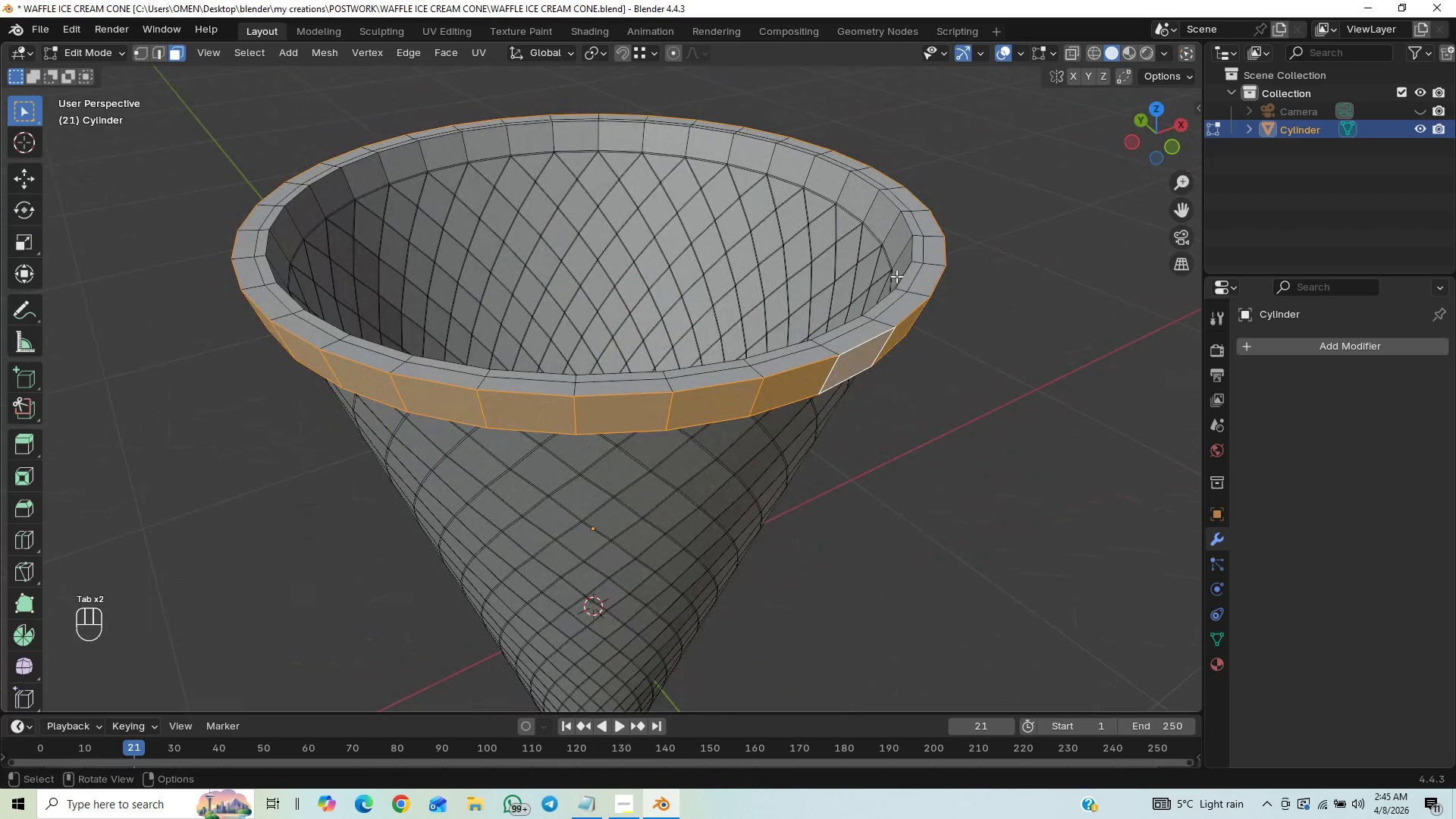 
key(2)
 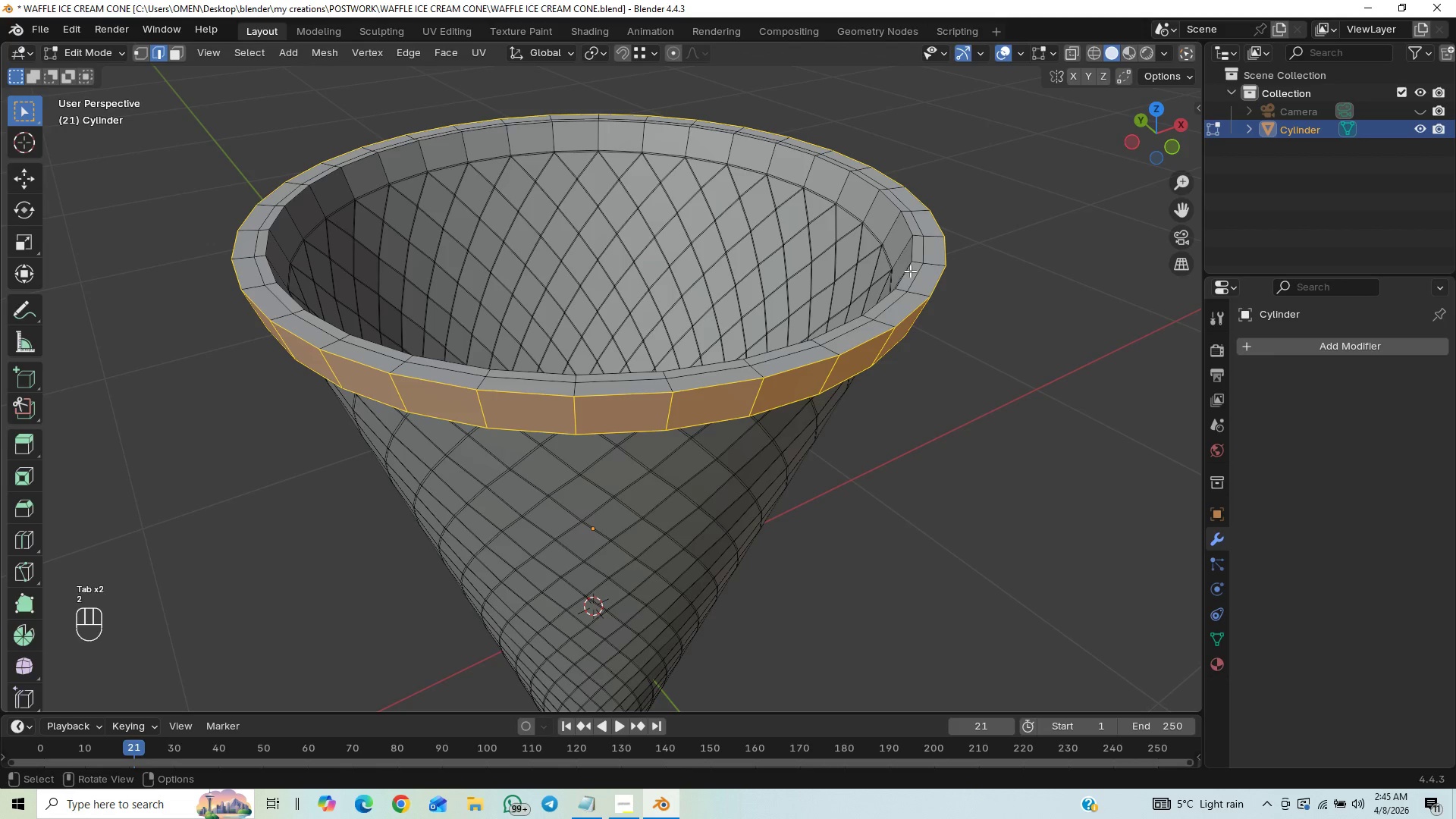 
left_click([910, 271])
 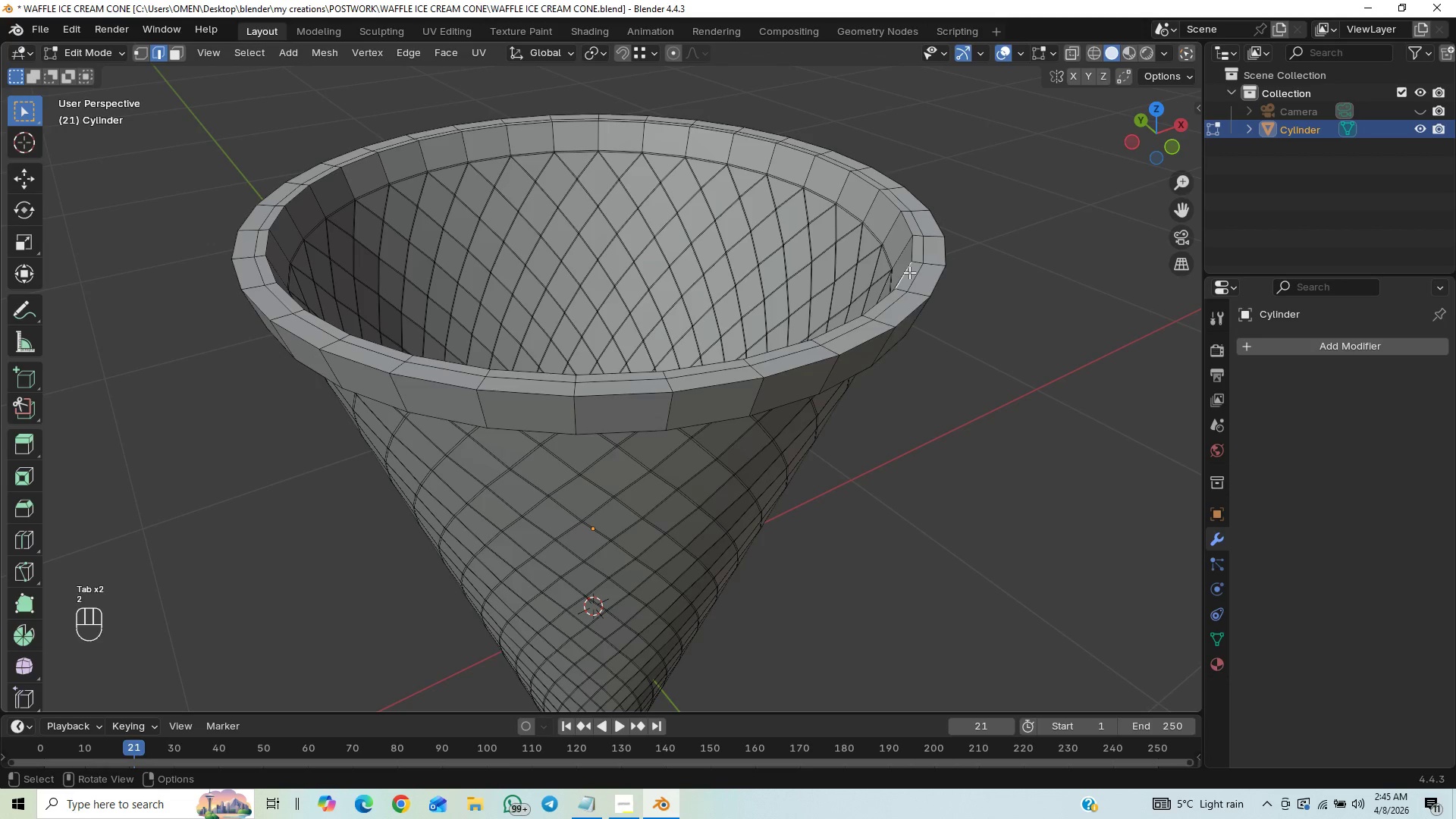 
hold_key(key=AltLeft, duration=3.42)
left_click([909, 270])
 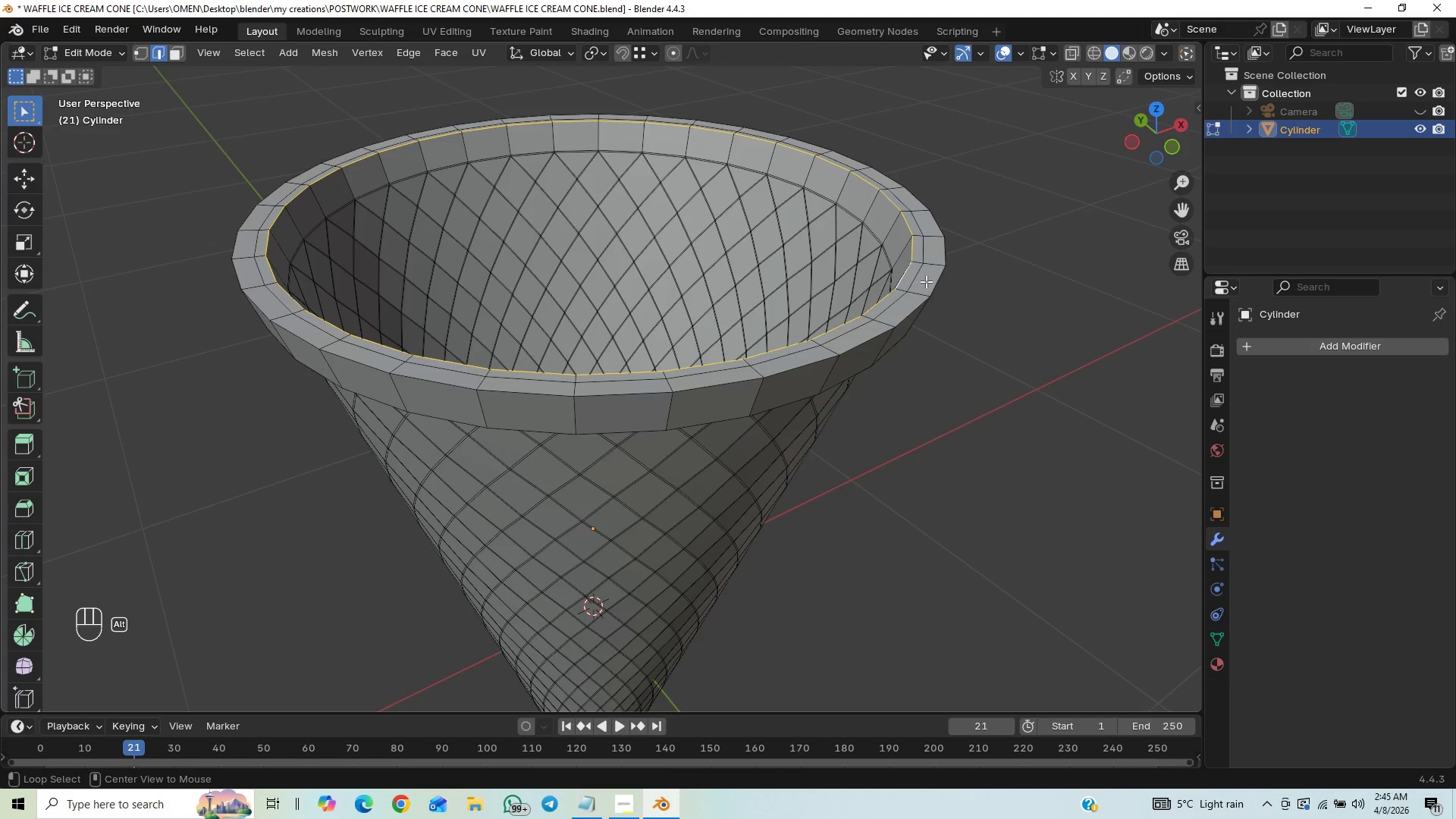 
hold_key(key=ShiftLeft, duration=1.5)
left_click([940, 282])
 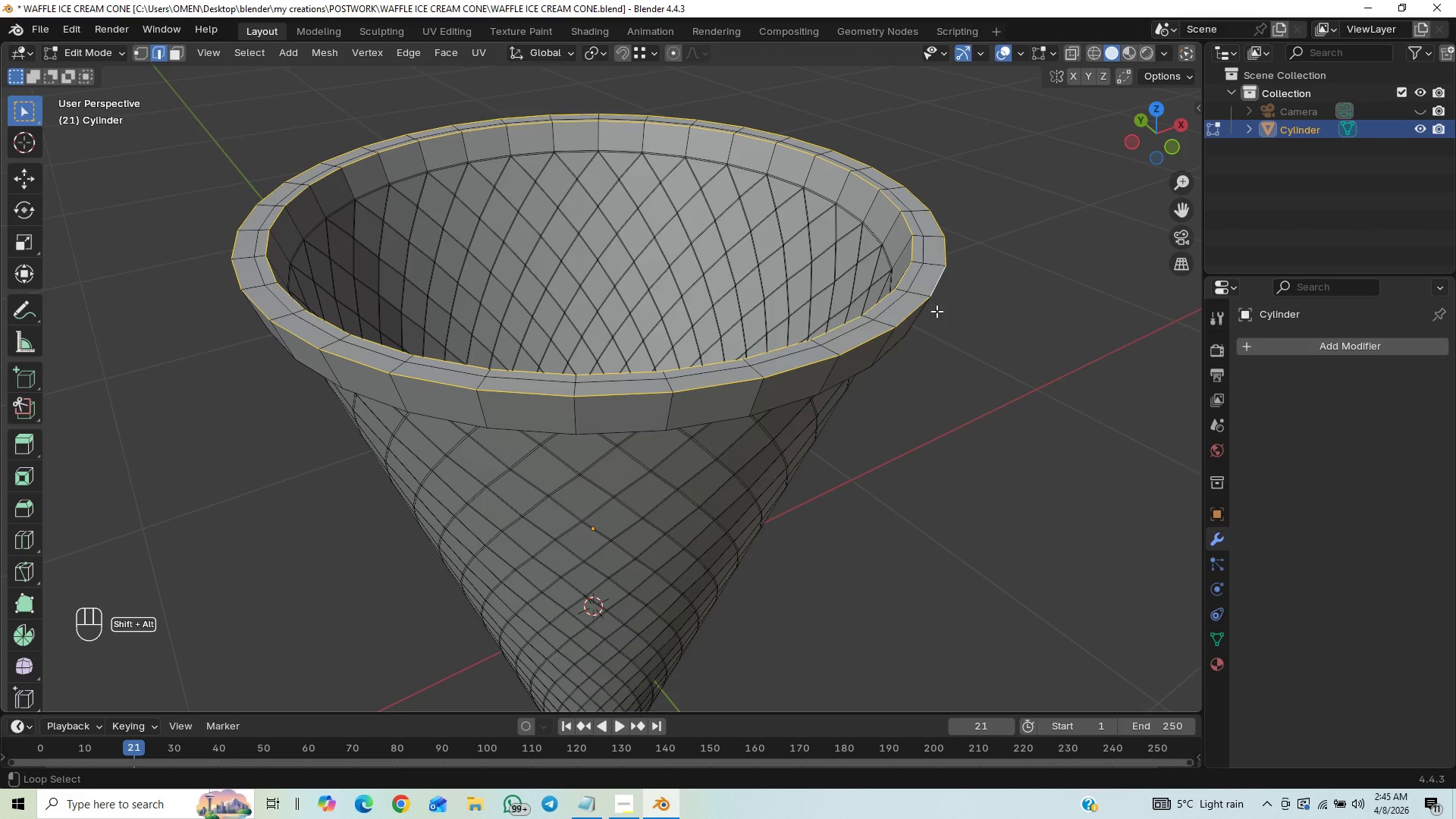 
hold_key(key=ShiftLeft, duration=0.48)
 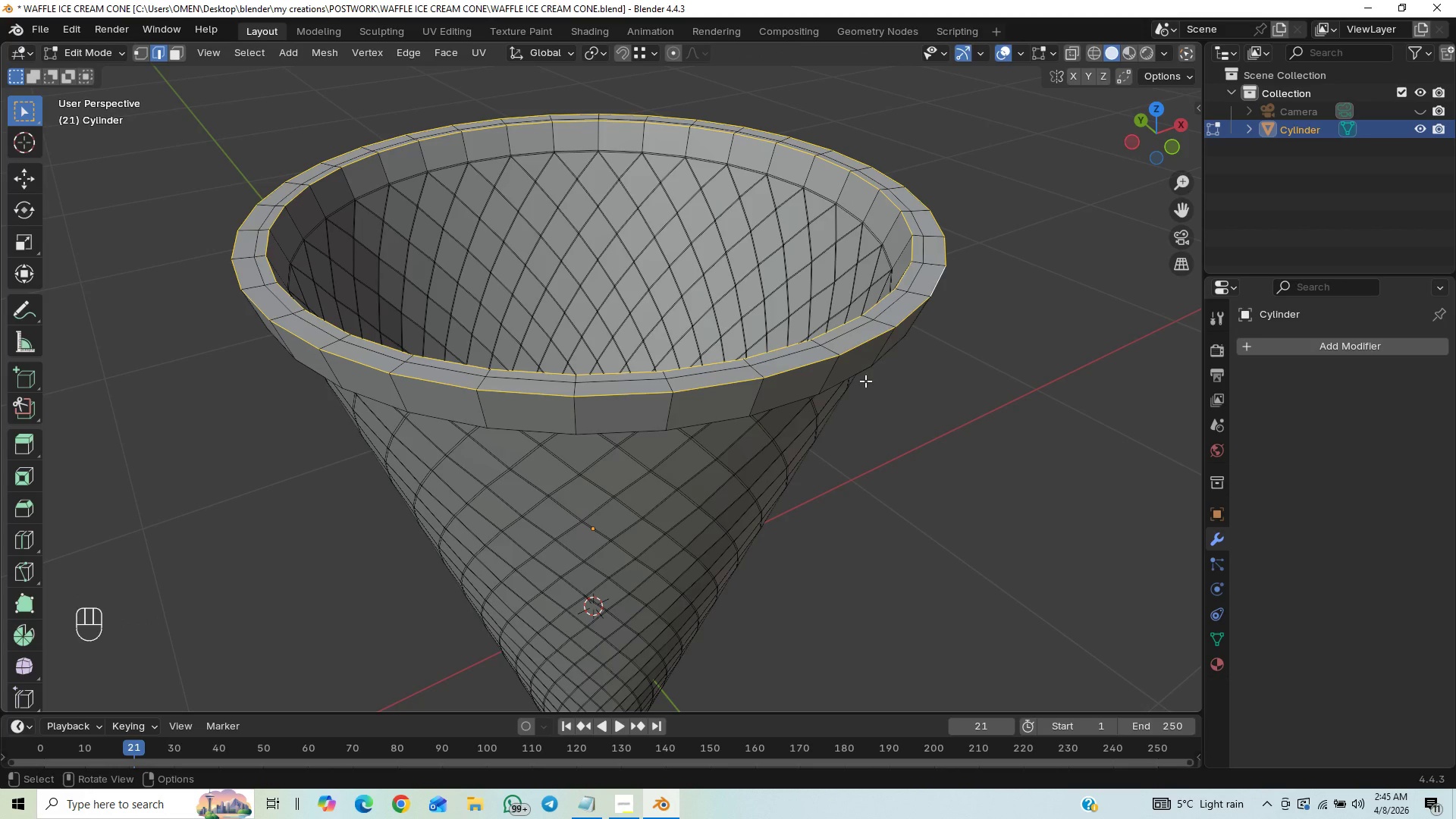 
hold_key(key=ShiftLeft, duration=1.52)
hold_key(key=AltLeft, duration=1.5)
left_click([771, 408])
 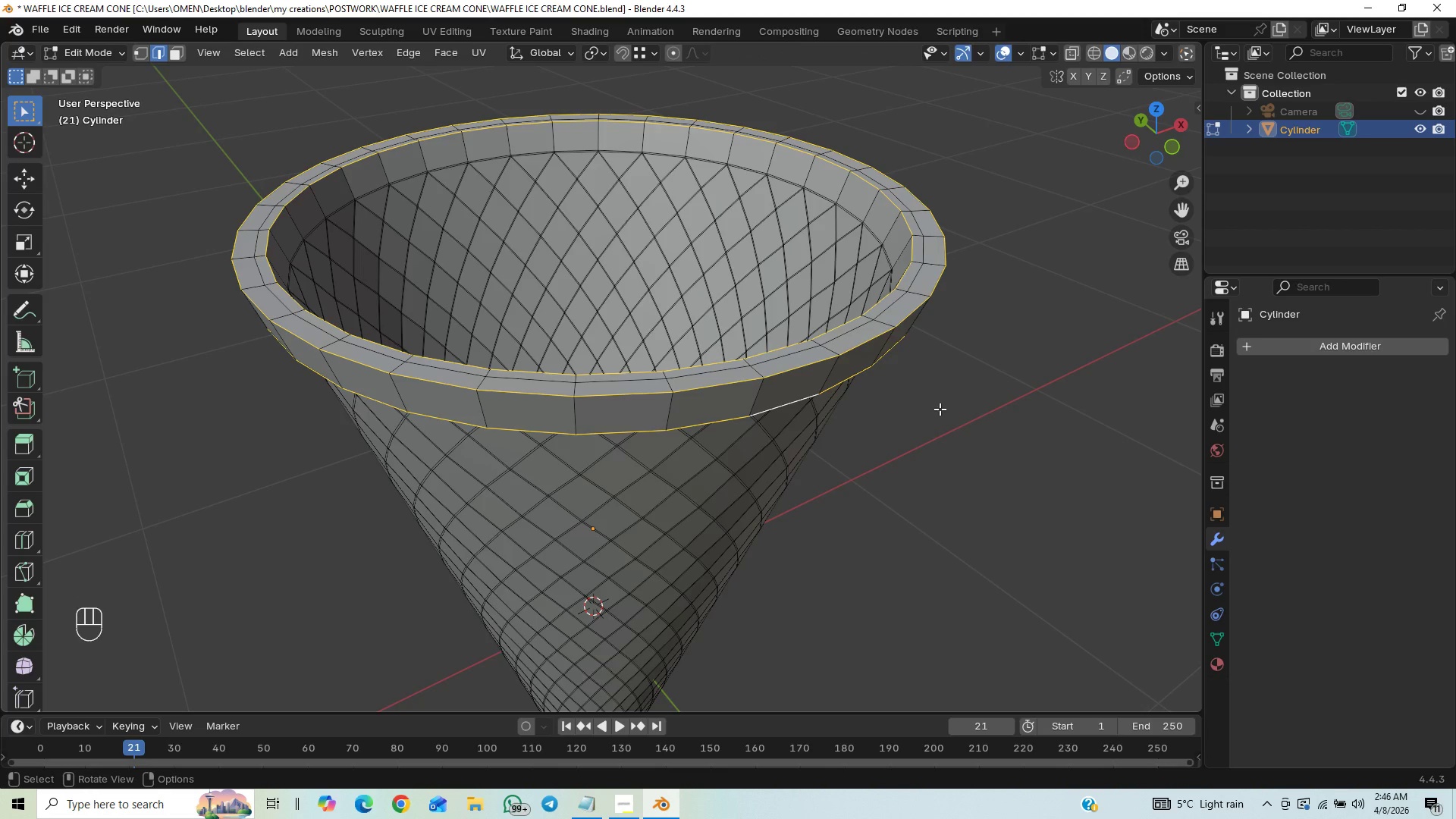 
key(Control+B)
 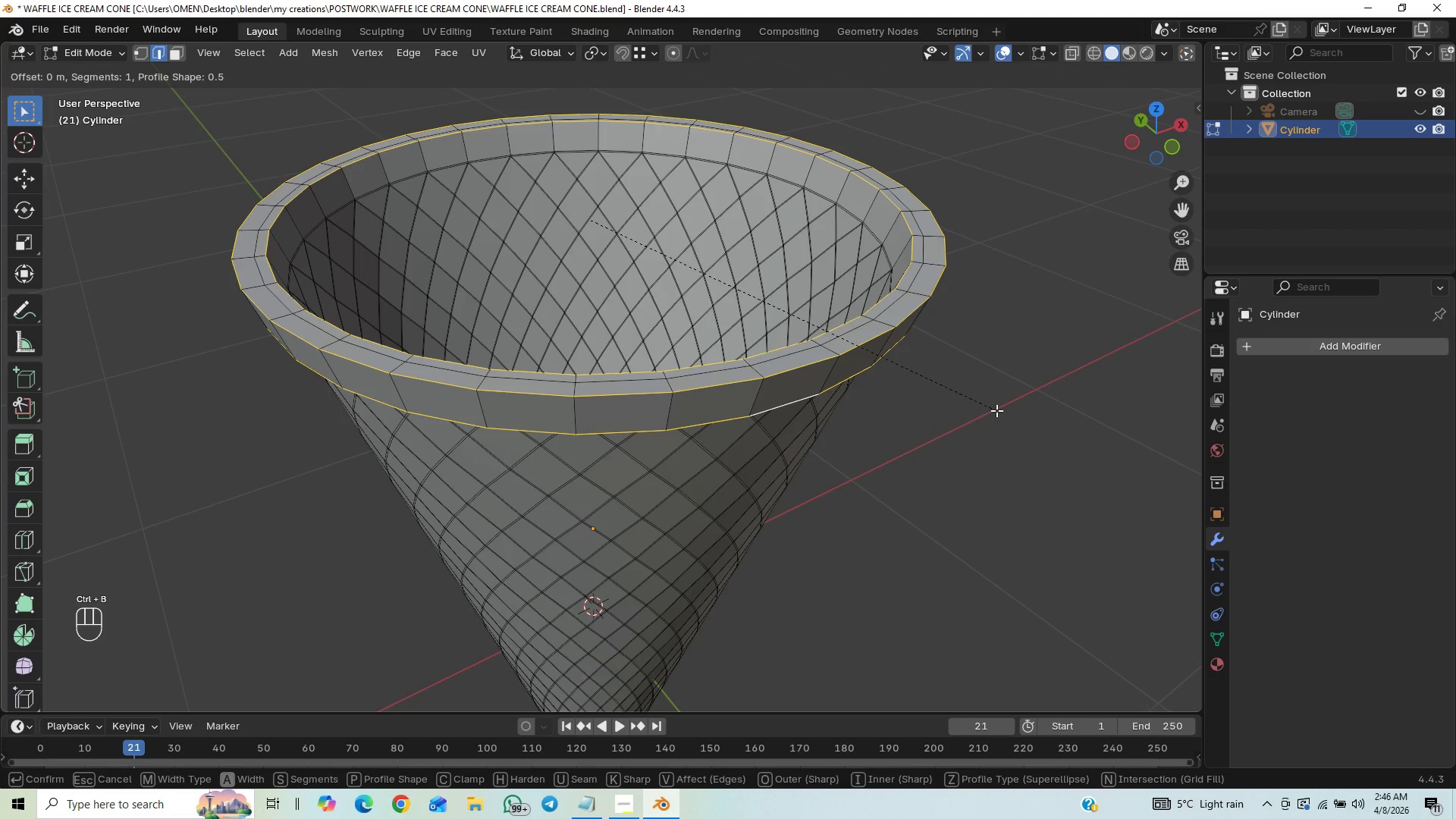 
hold_key(key=ShiftLeft, duration=1.5)
 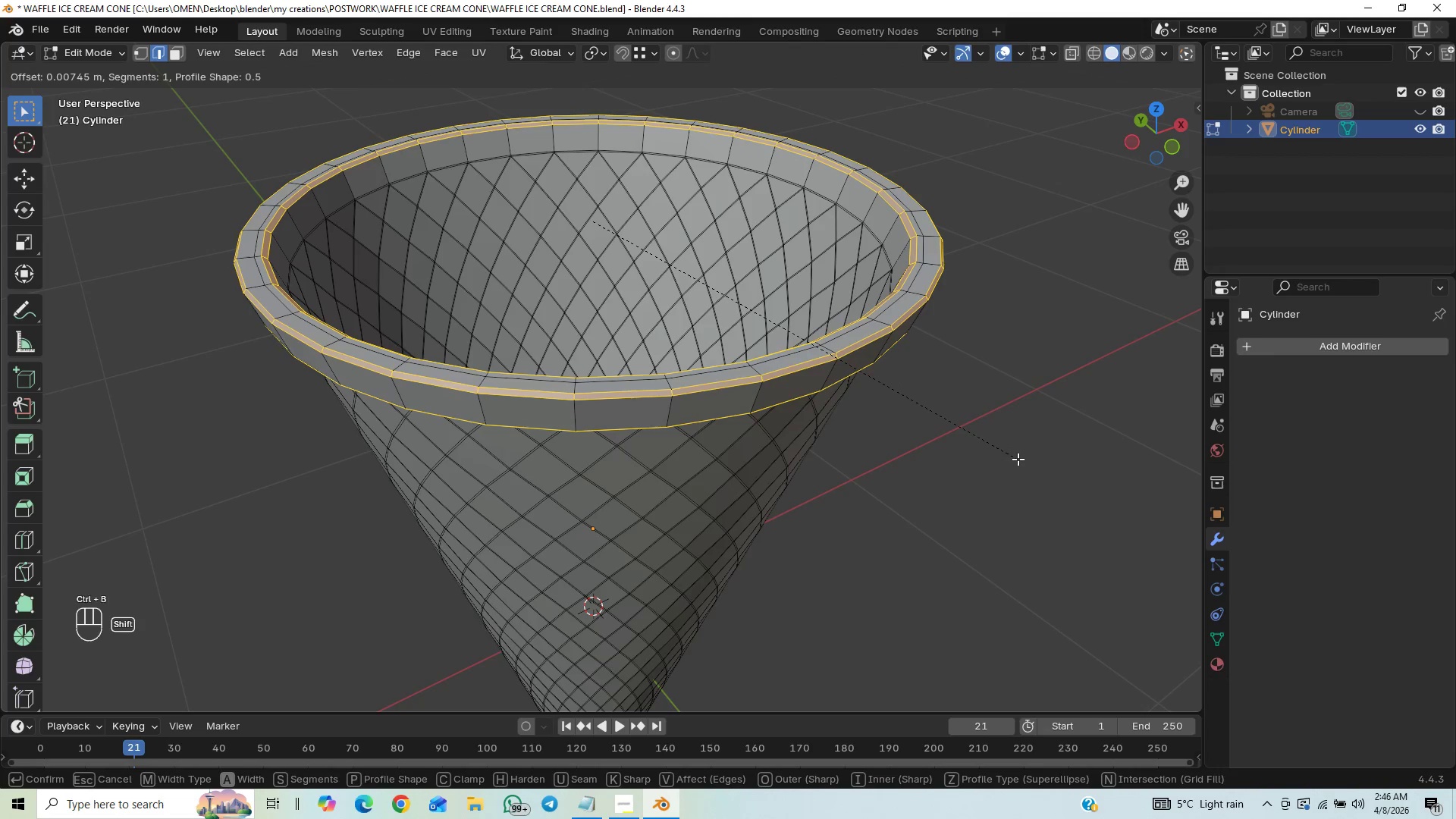 
hold_key(key=ShiftLeft, duration=1.51)
scroll: coordinate [1018, 459], scroll_direction: up, amount: 6.0
 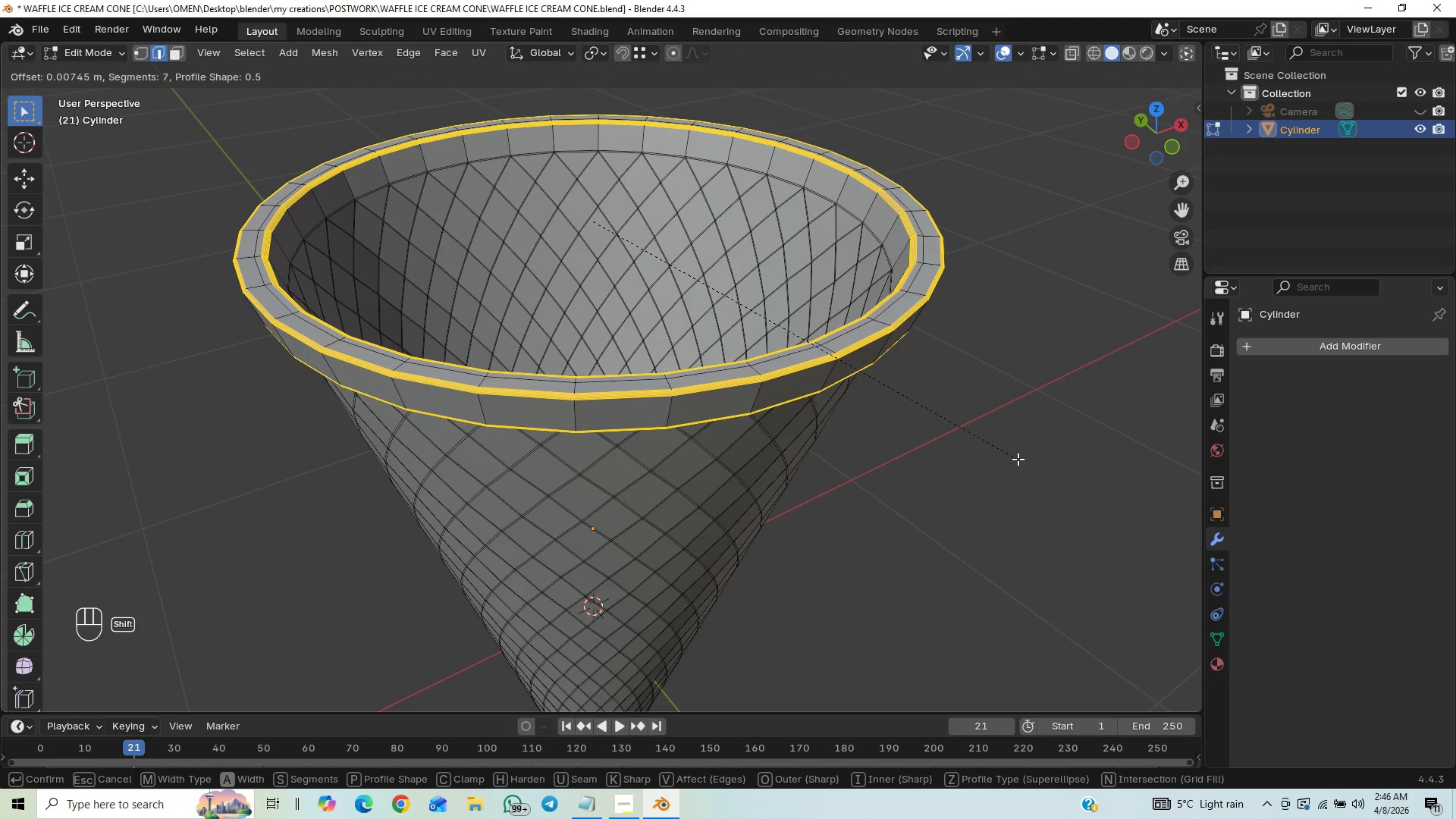 
hold_key(key=ShiftLeft, duration=1.5)
scroll: coordinate [1018, 459], scroll_direction: down, amount: 8.0
 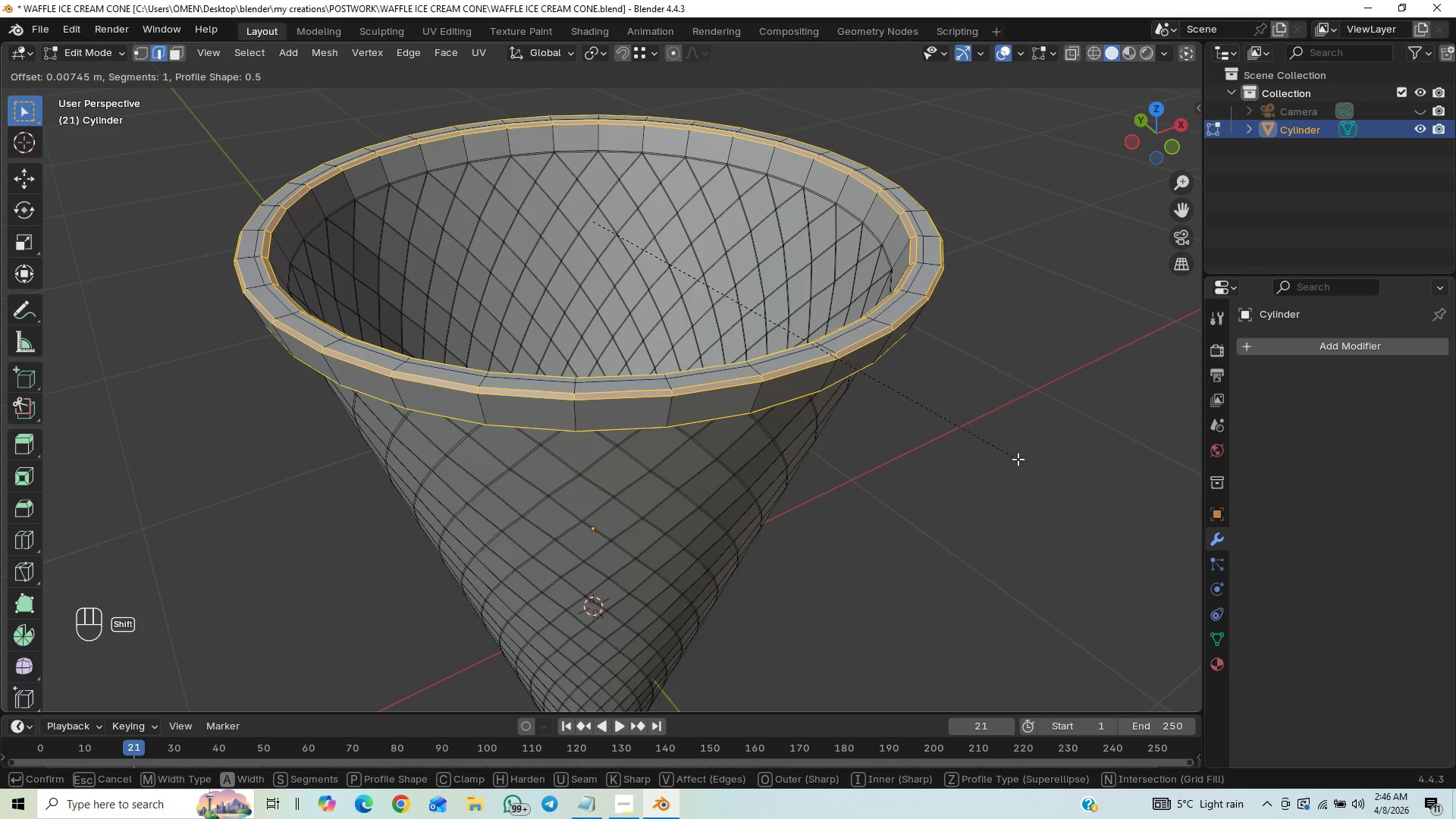 
hold_key(key=ShiftLeft, duration=1.52)
scroll: coordinate [1018, 459], scroll_direction: up, amount: 1.0
 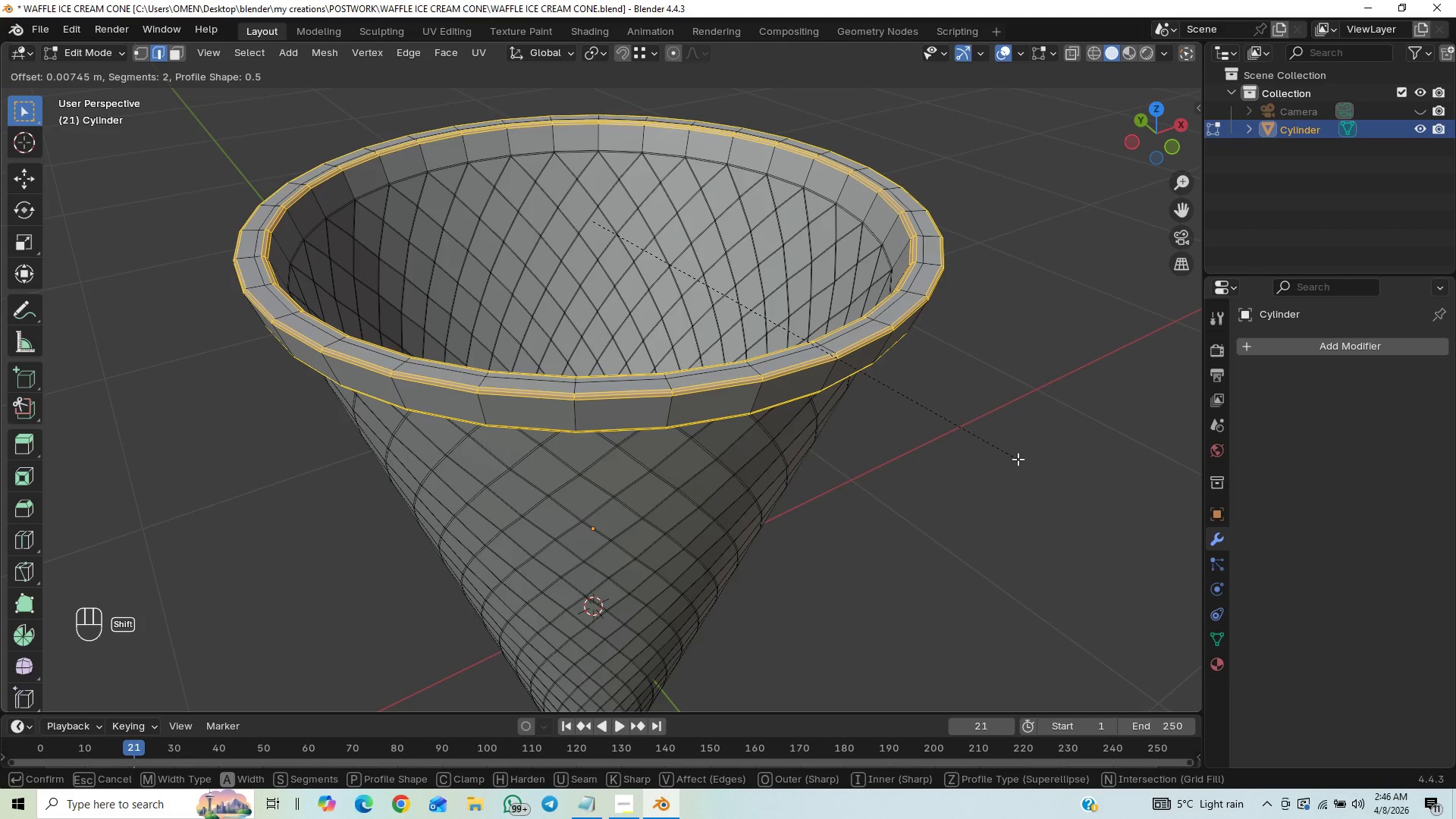 
hold_key(key=ShiftLeft, duration=1.5)
scroll: coordinate [1018, 460], scroll_direction: down, amount: 9.0
 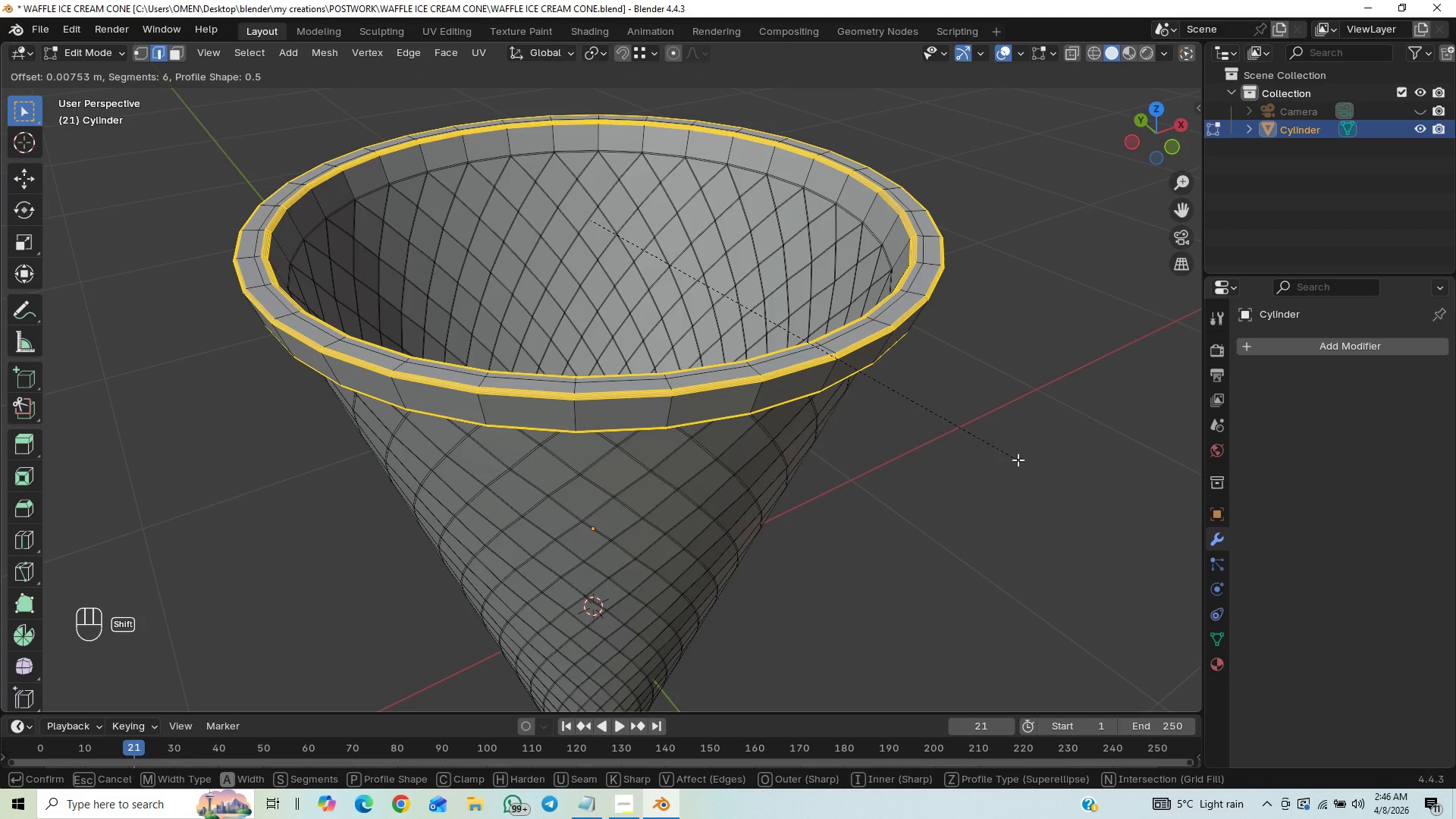 
hold_key(key=ShiftLeft, duration=1.52)
 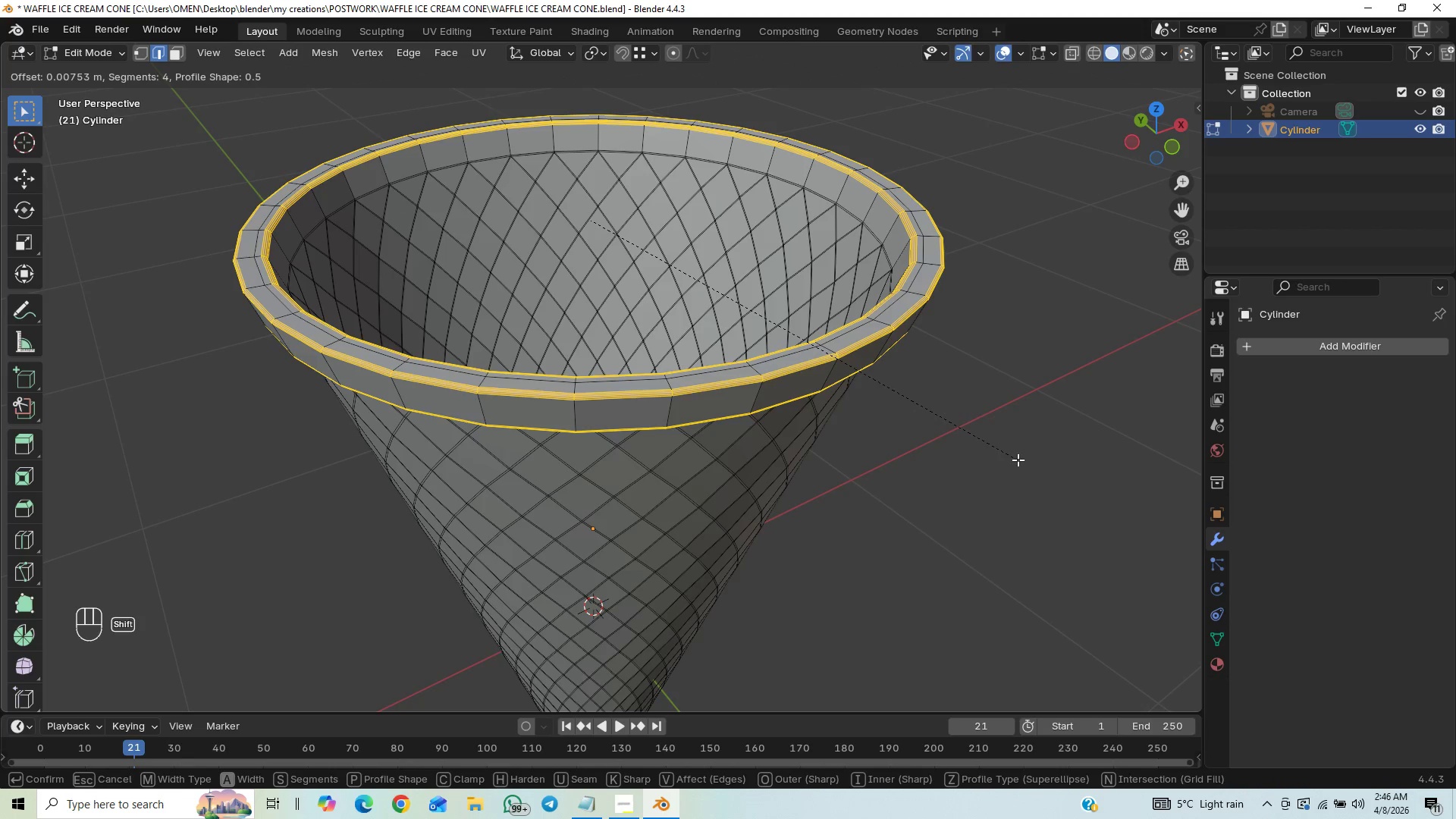 
hold_key(key=ShiftLeft, duration=1.5)
 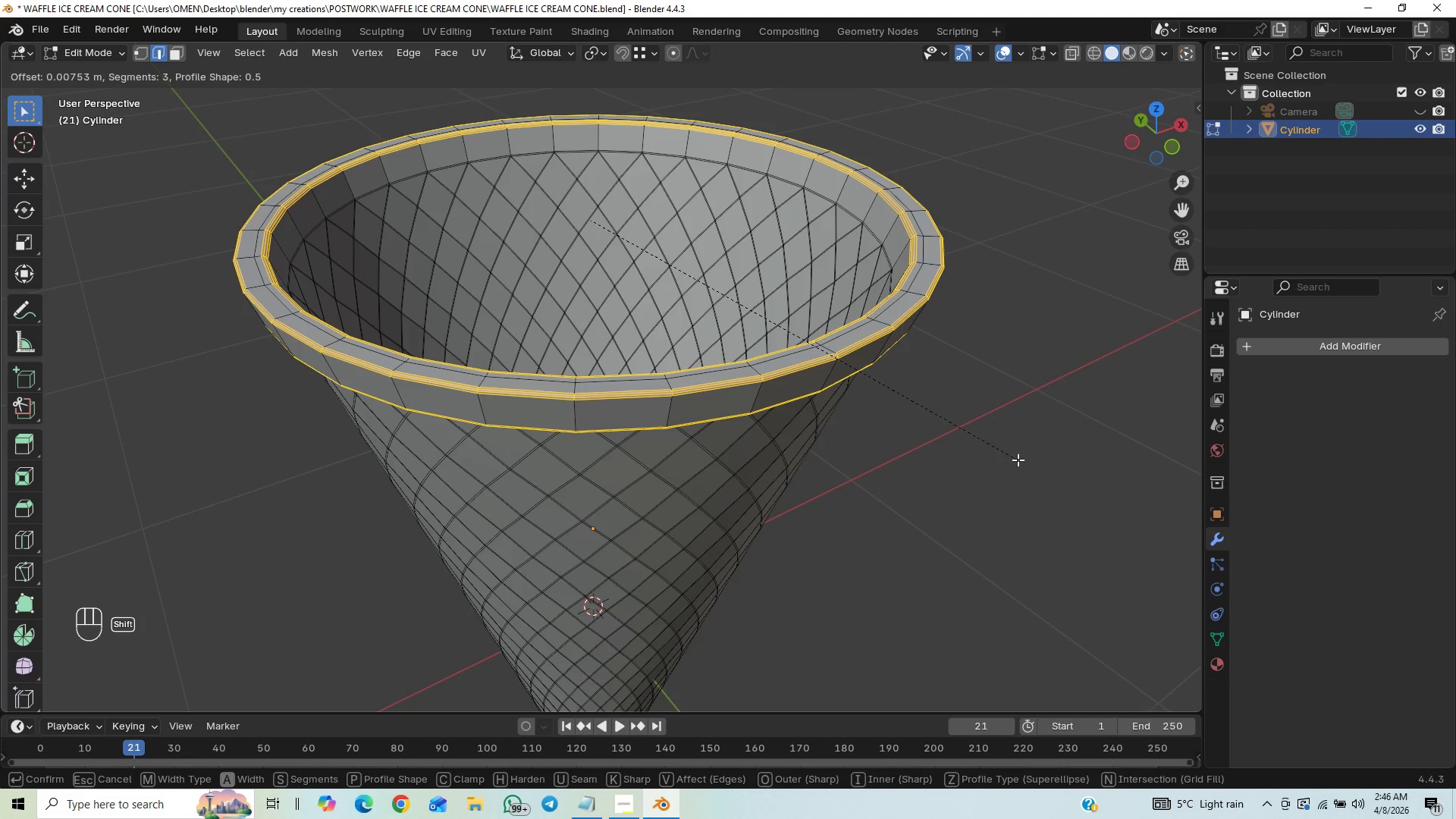 
scroll: coordinate [1018, 460], scroll_direction: down, amount: 1.0
 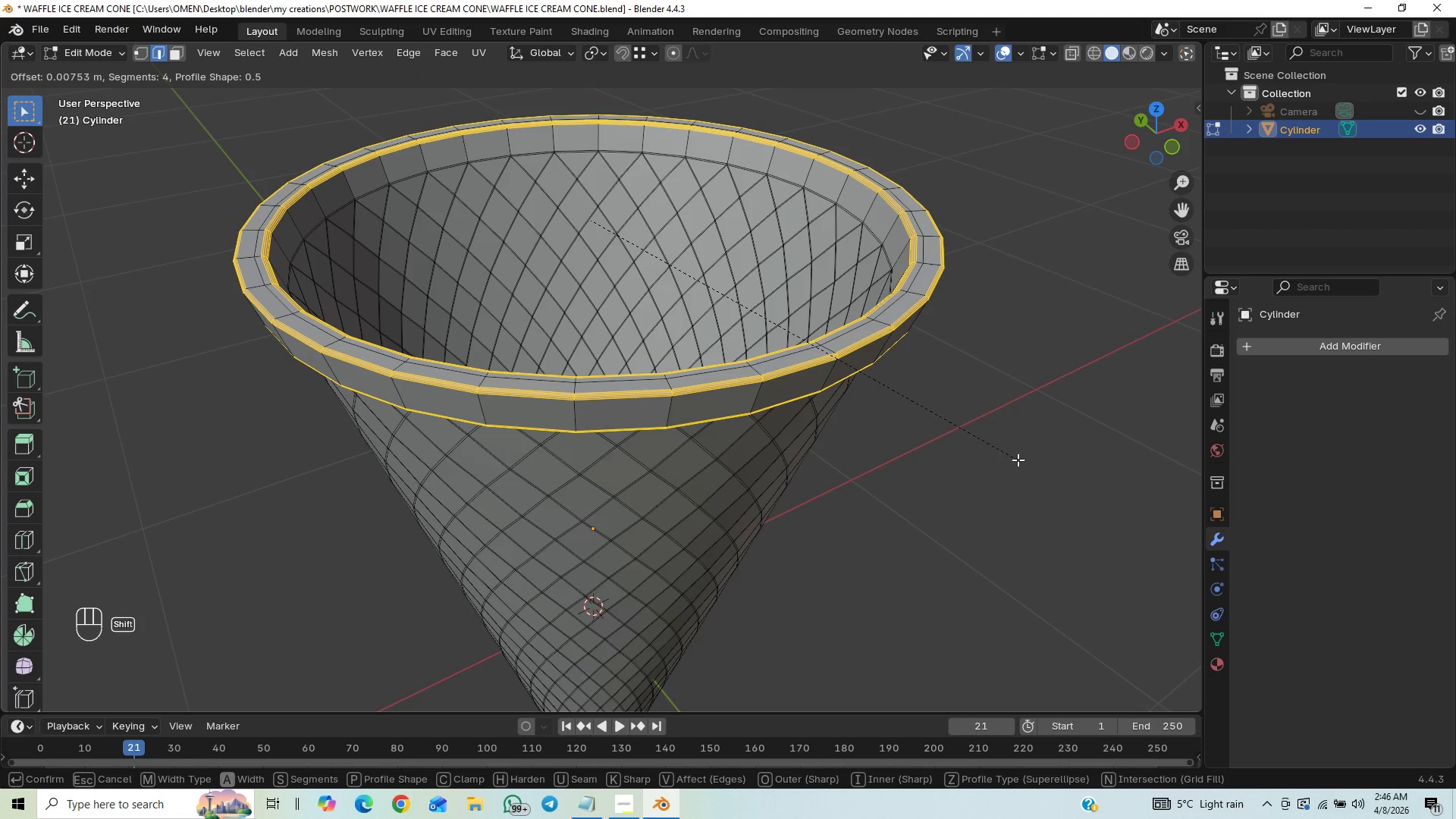 
hold_key(key=ShiftLeft, duration=1.51)
 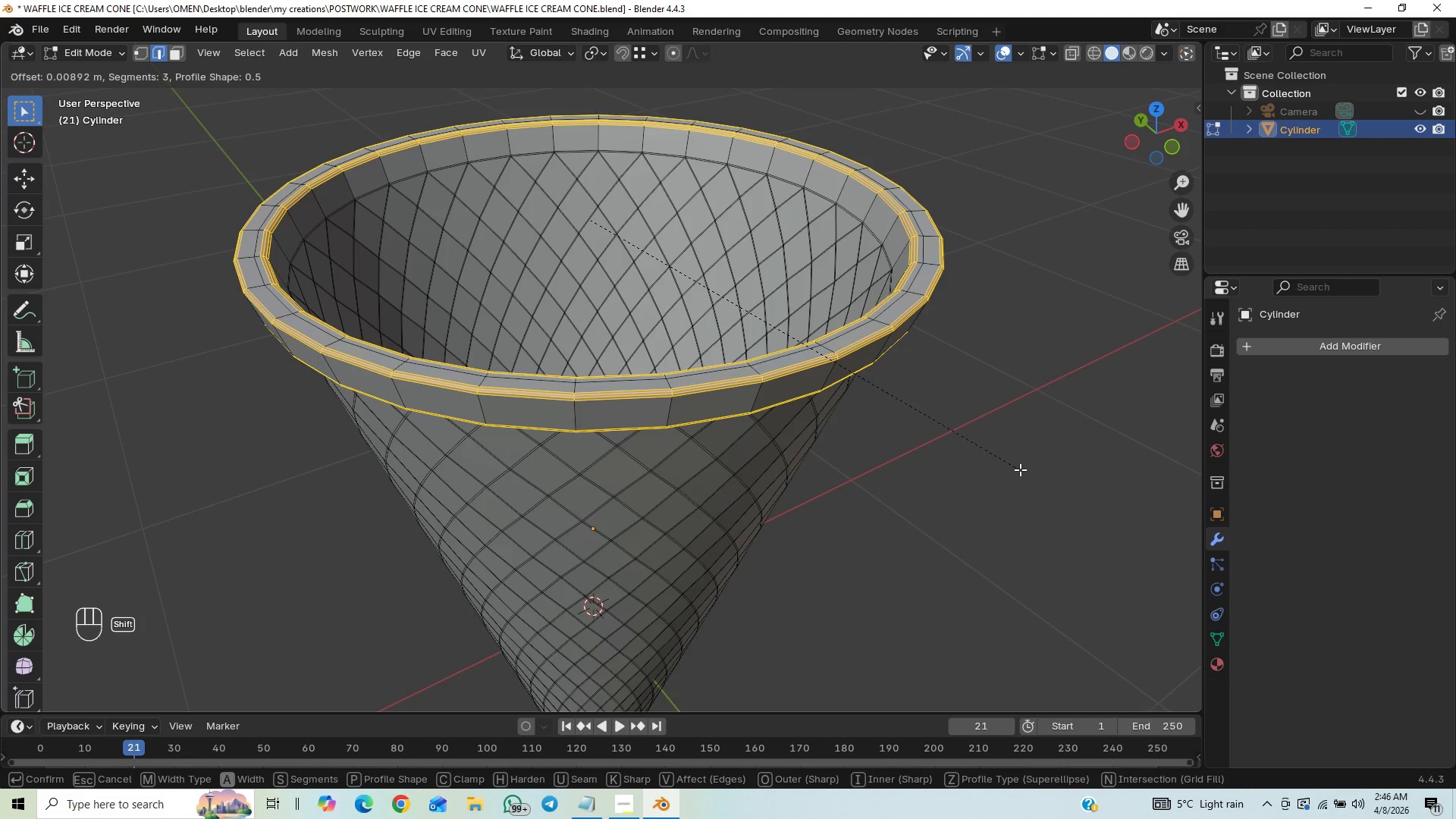 
scroll: coordinate [1018, 460], scroll_direction: down, amount: 1.0
 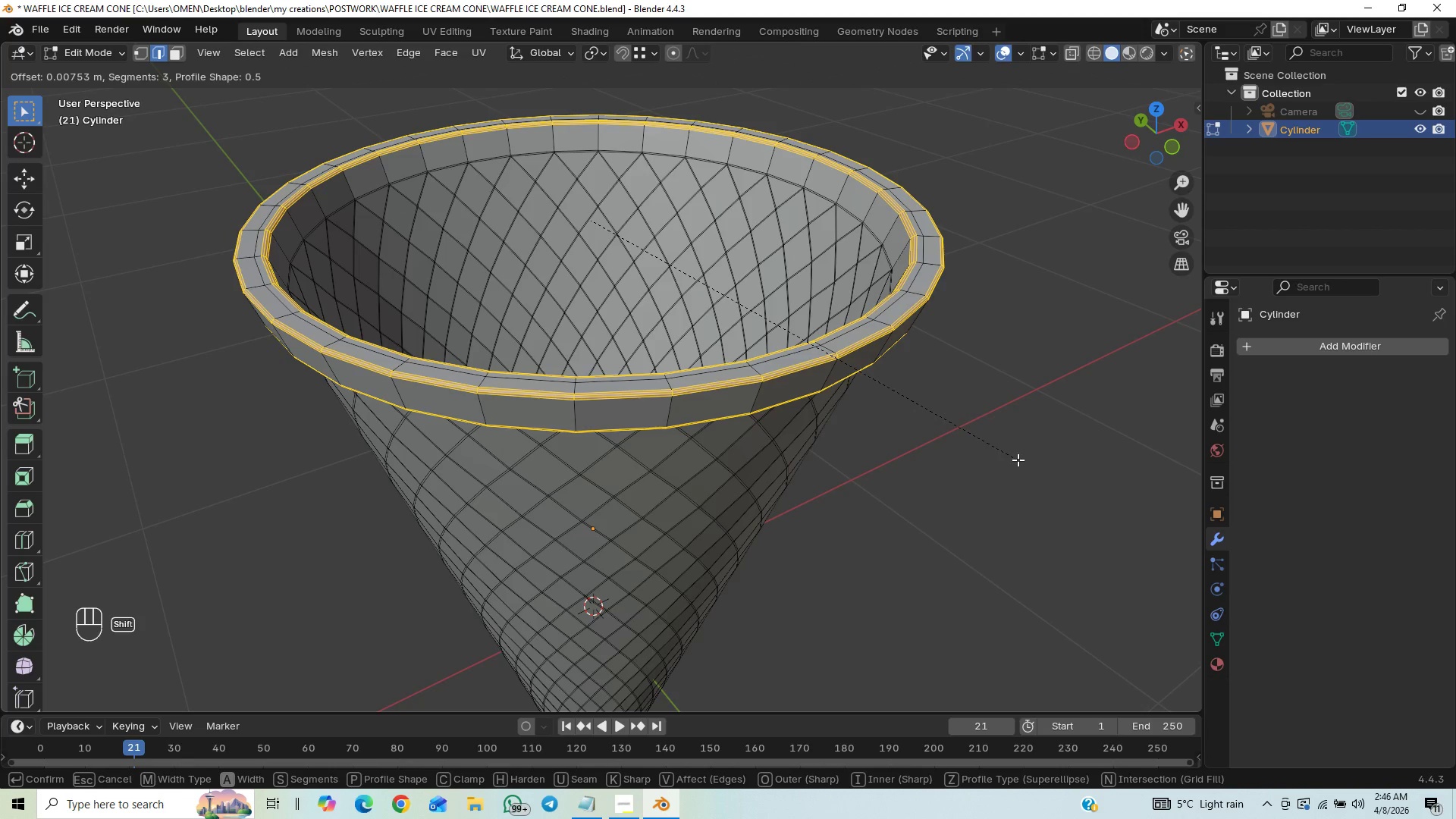 
hold_key(key=ShiftLeft, duration=1.5)
 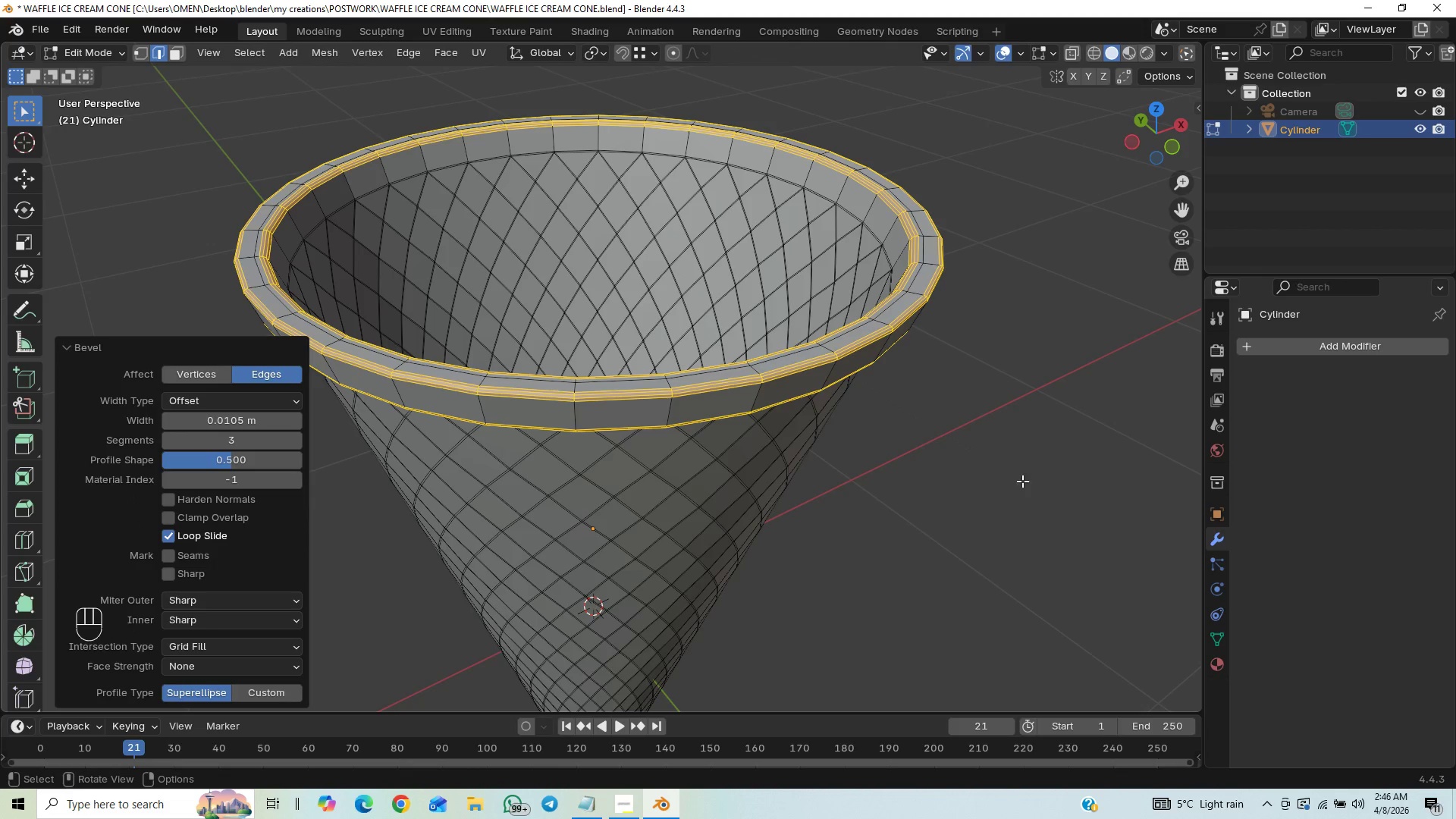 
hold_key(key=ShiftLeft, duration=0.52)
left_click([1022, 481])
 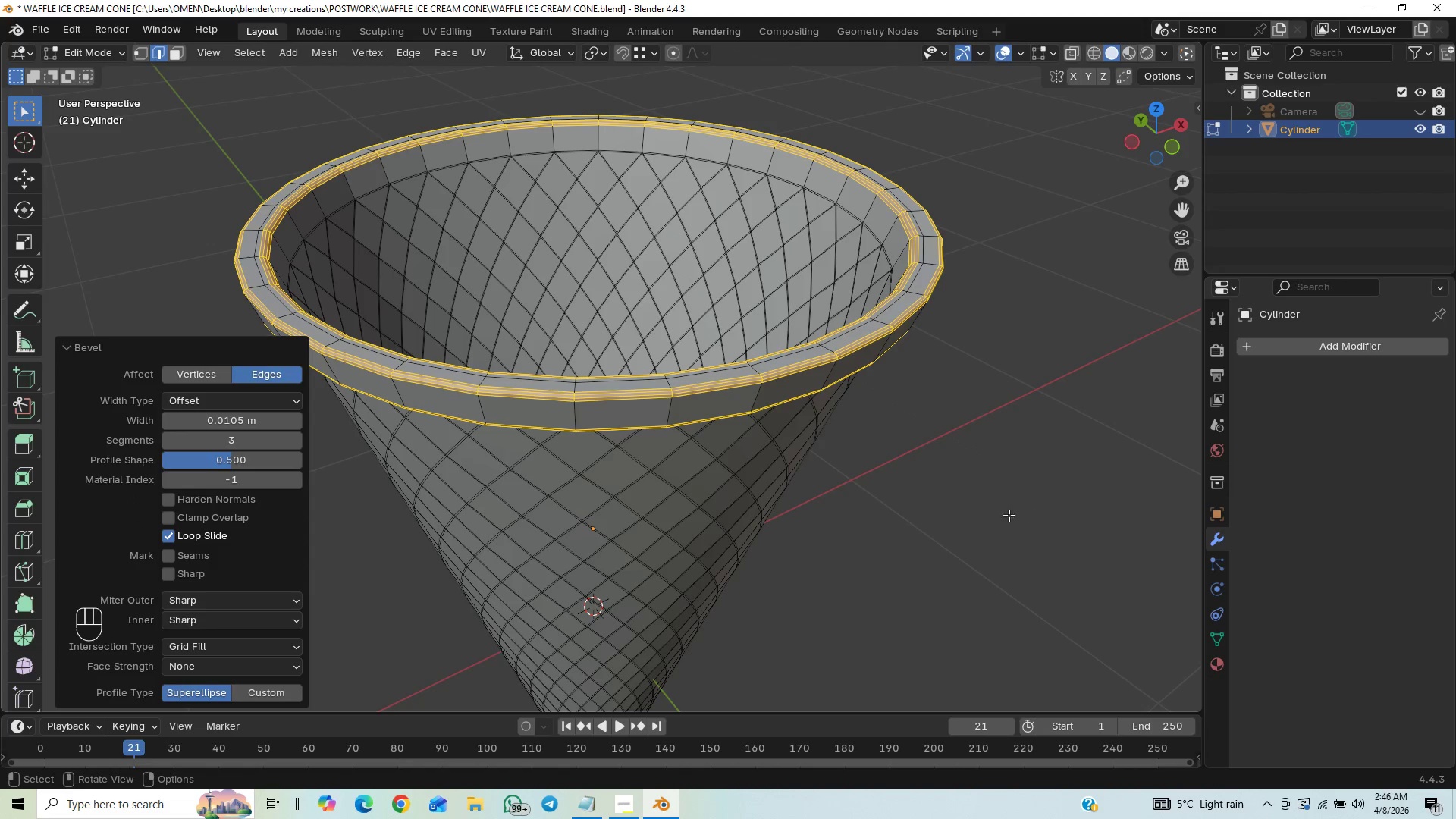 
key(Tab)
 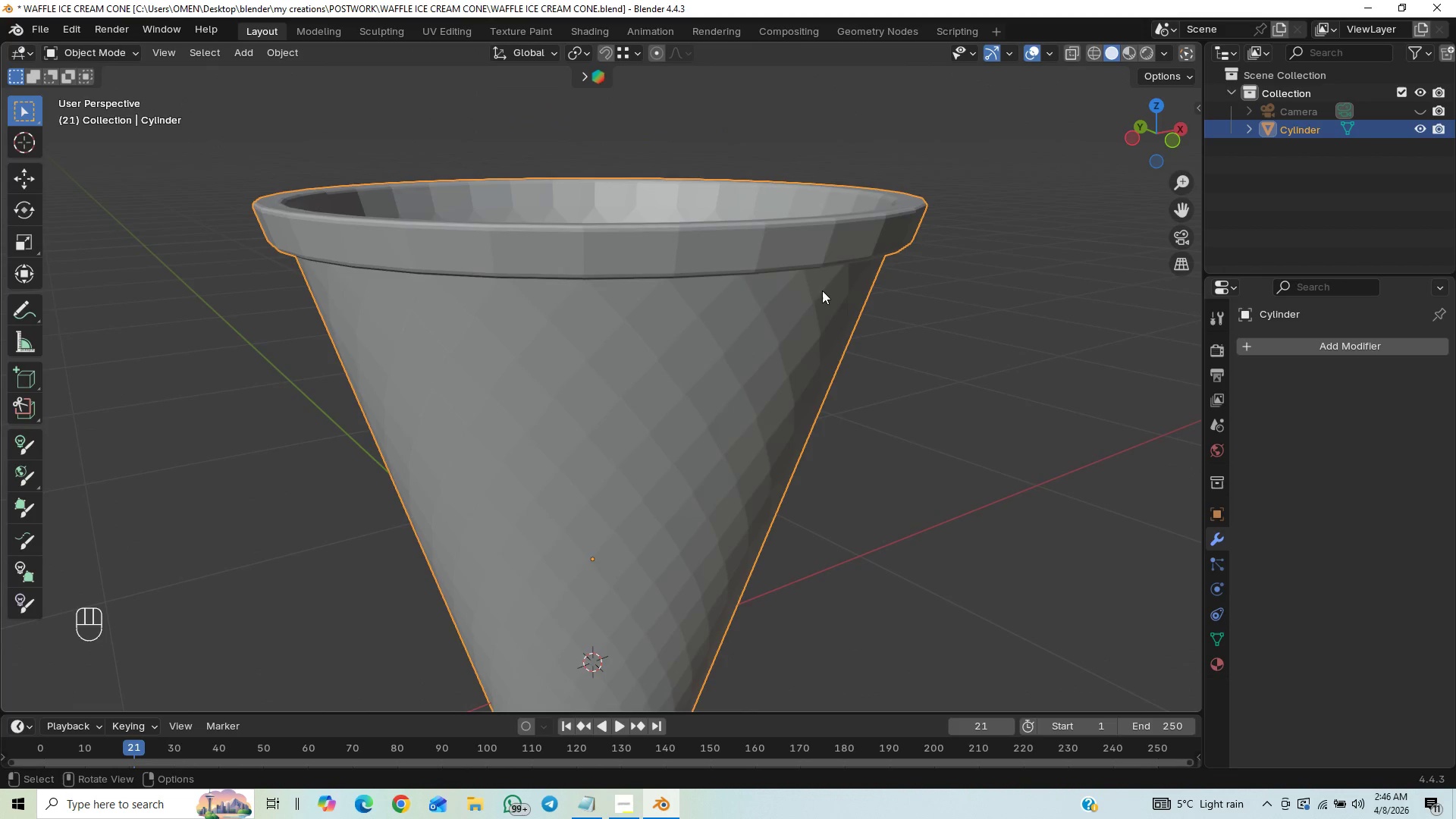 
wait(5.36)
 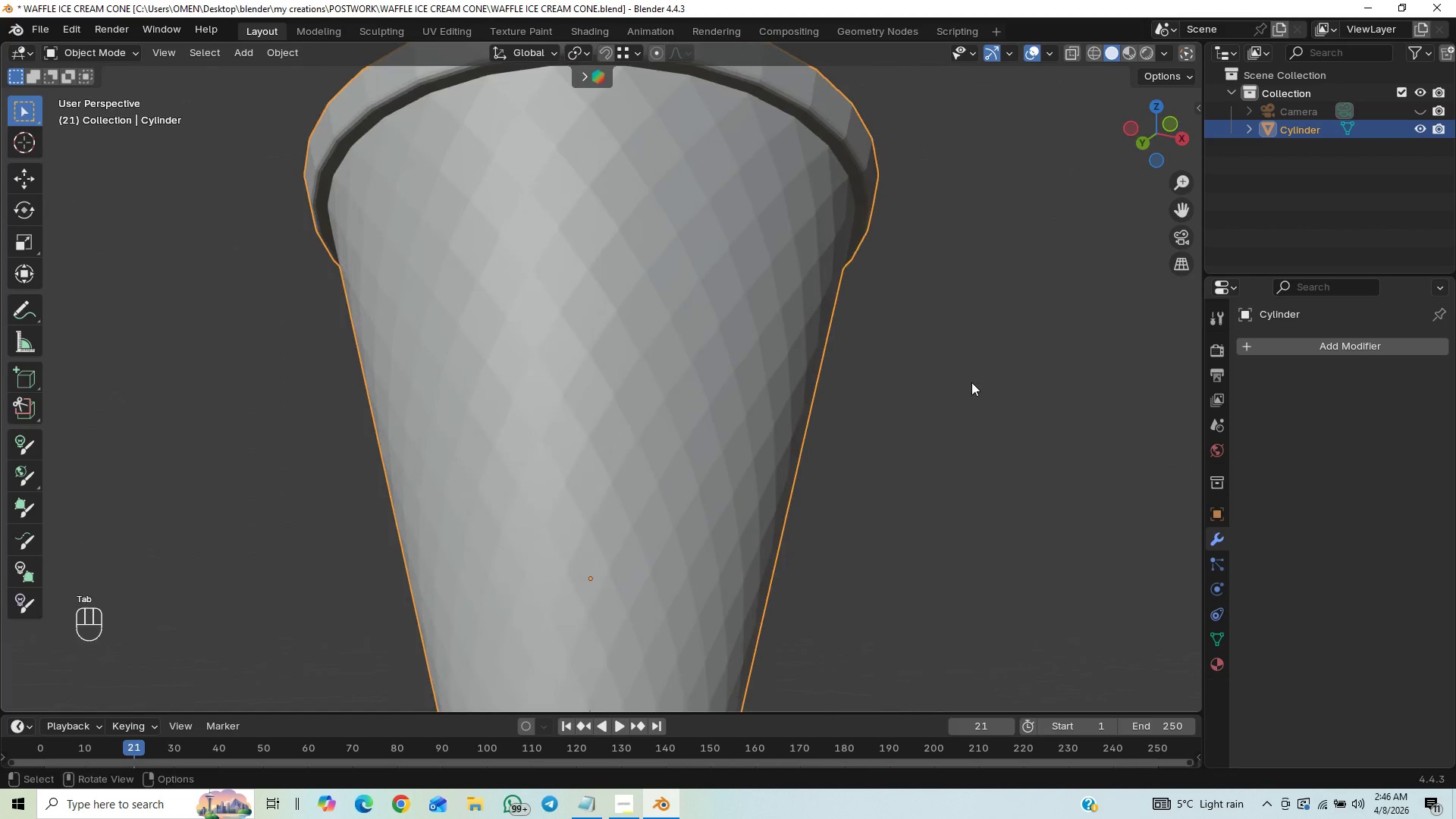 
key(Control+S)
 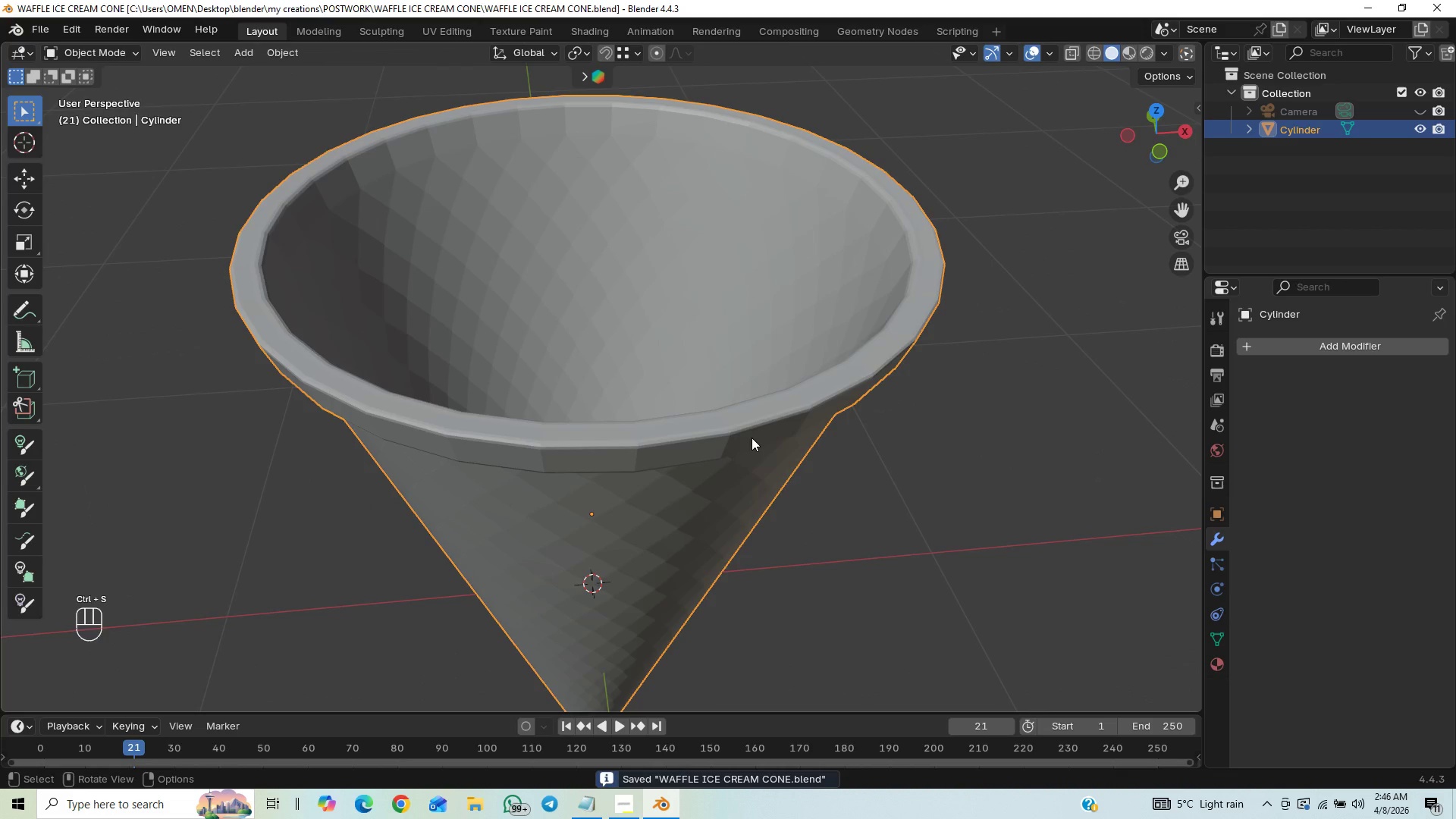 
key(Tab)
 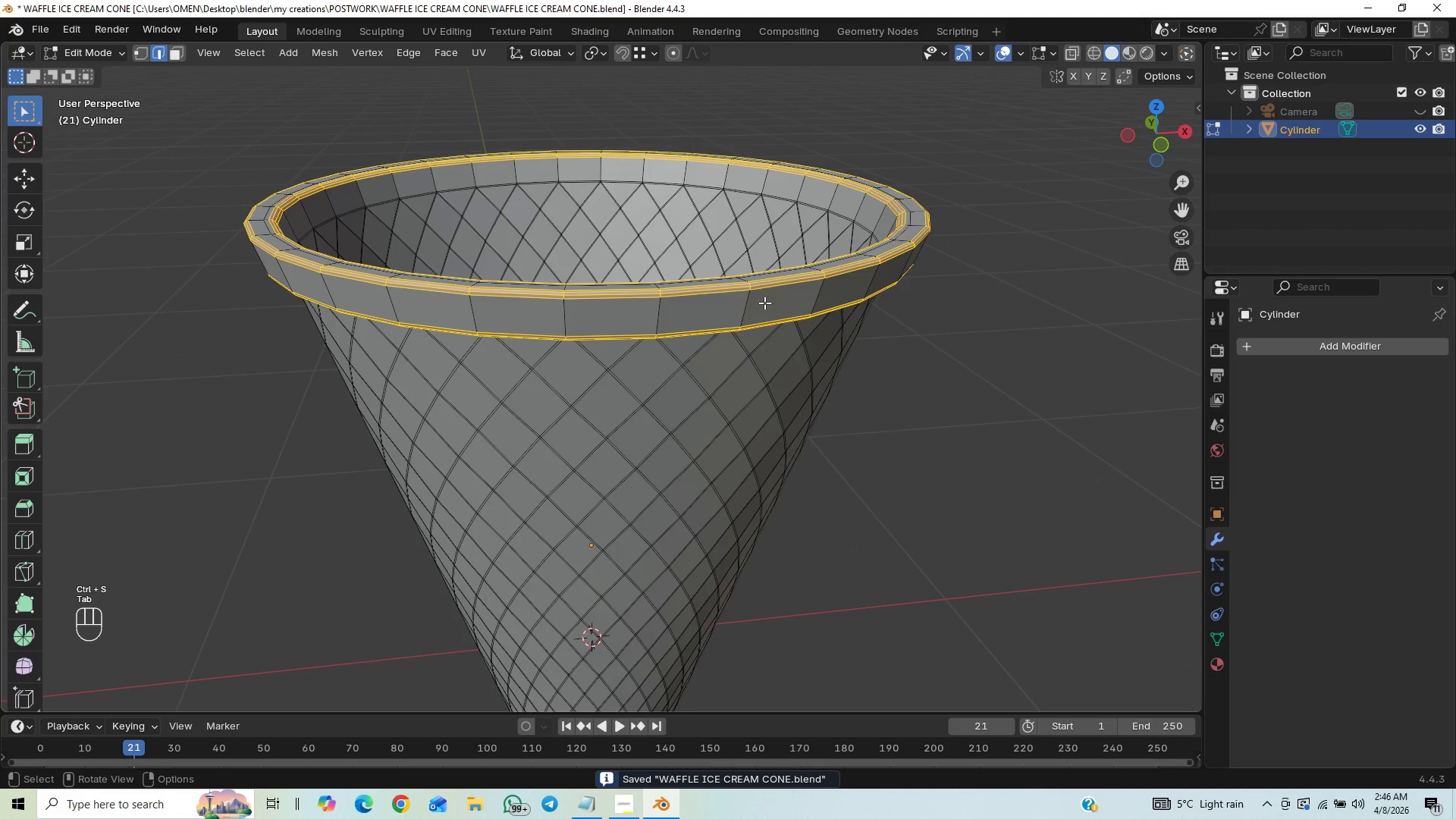 
key(L)
 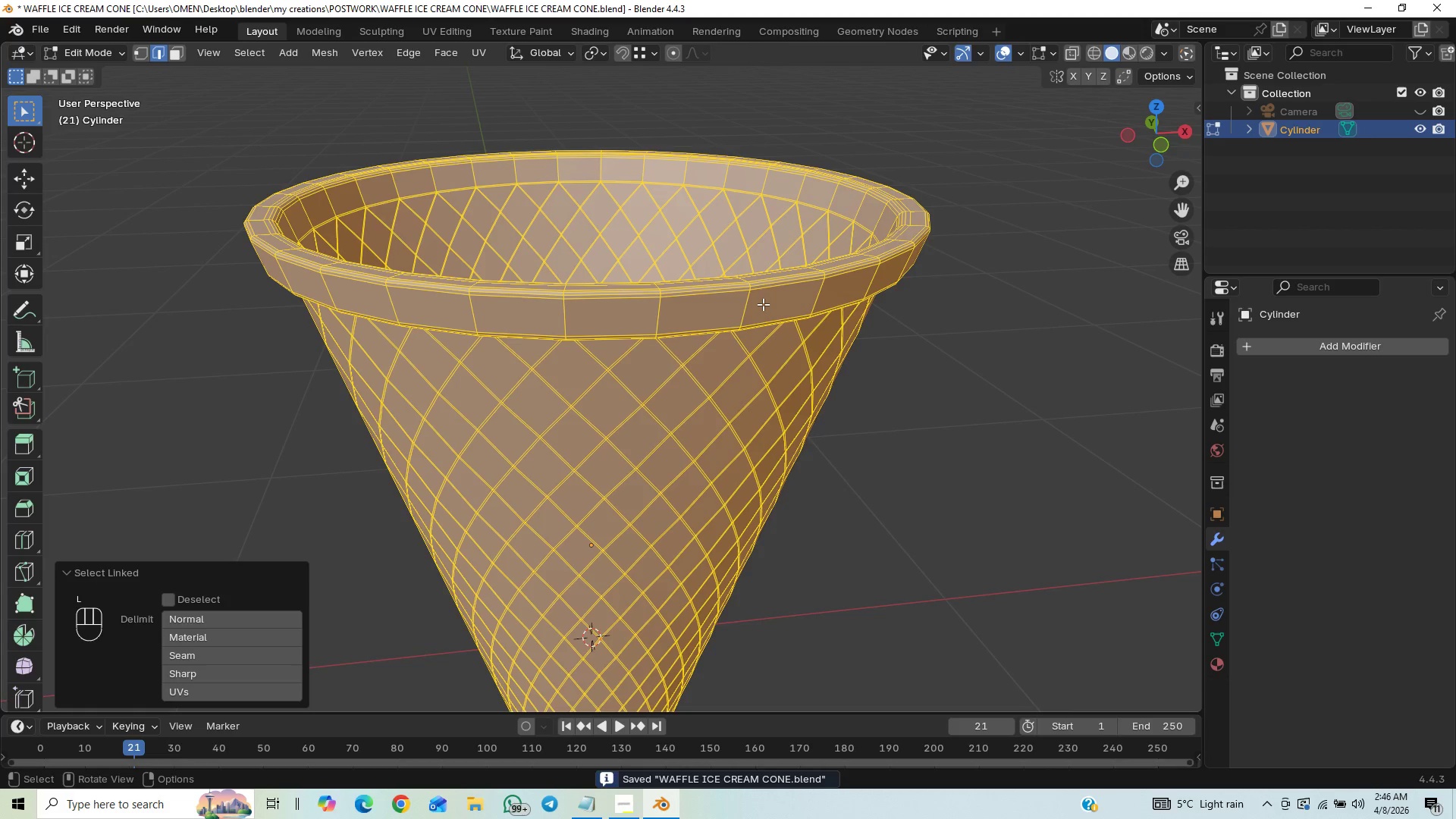 
left_click([763, 304])
 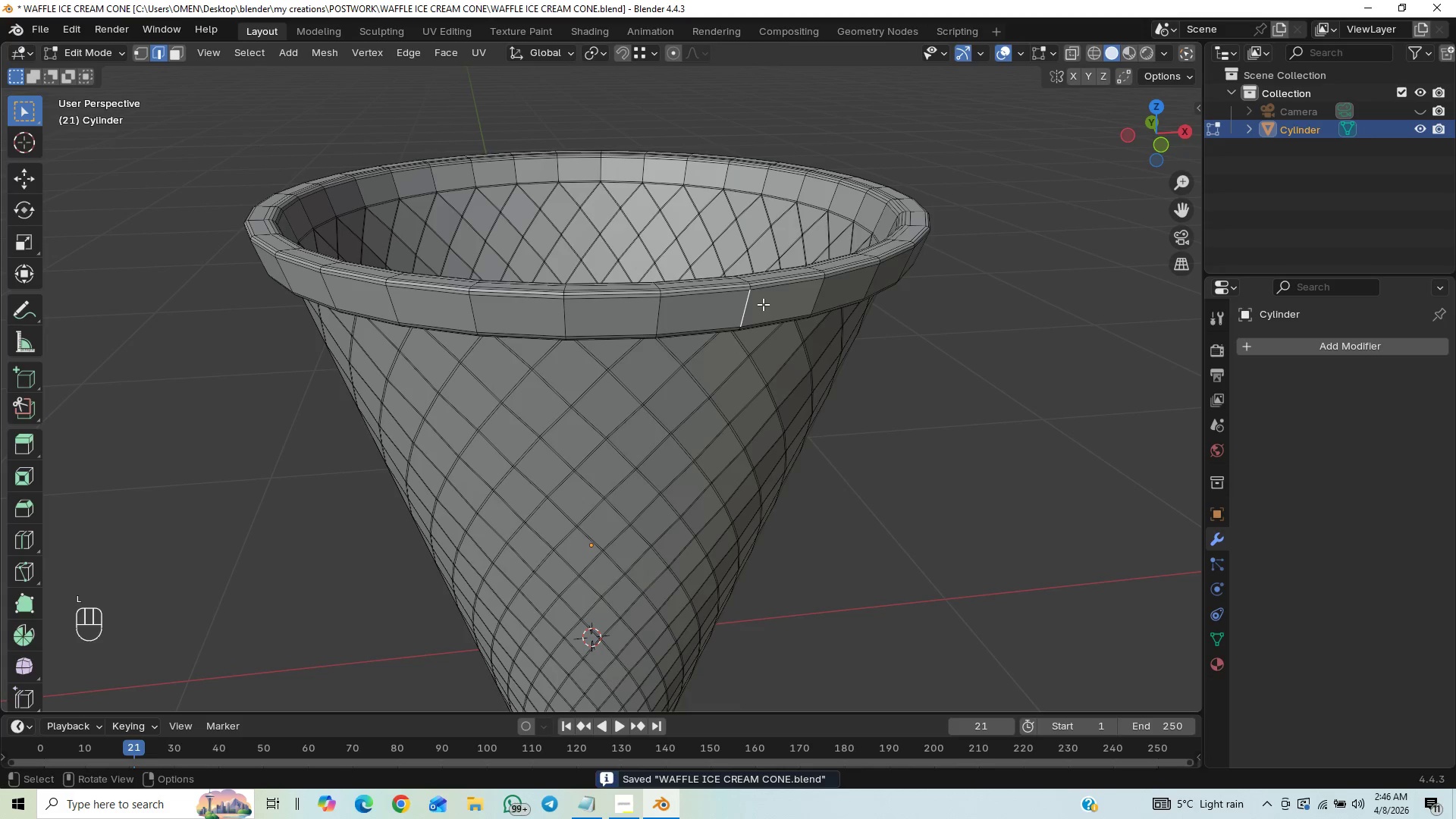 
key(Control+Z)
 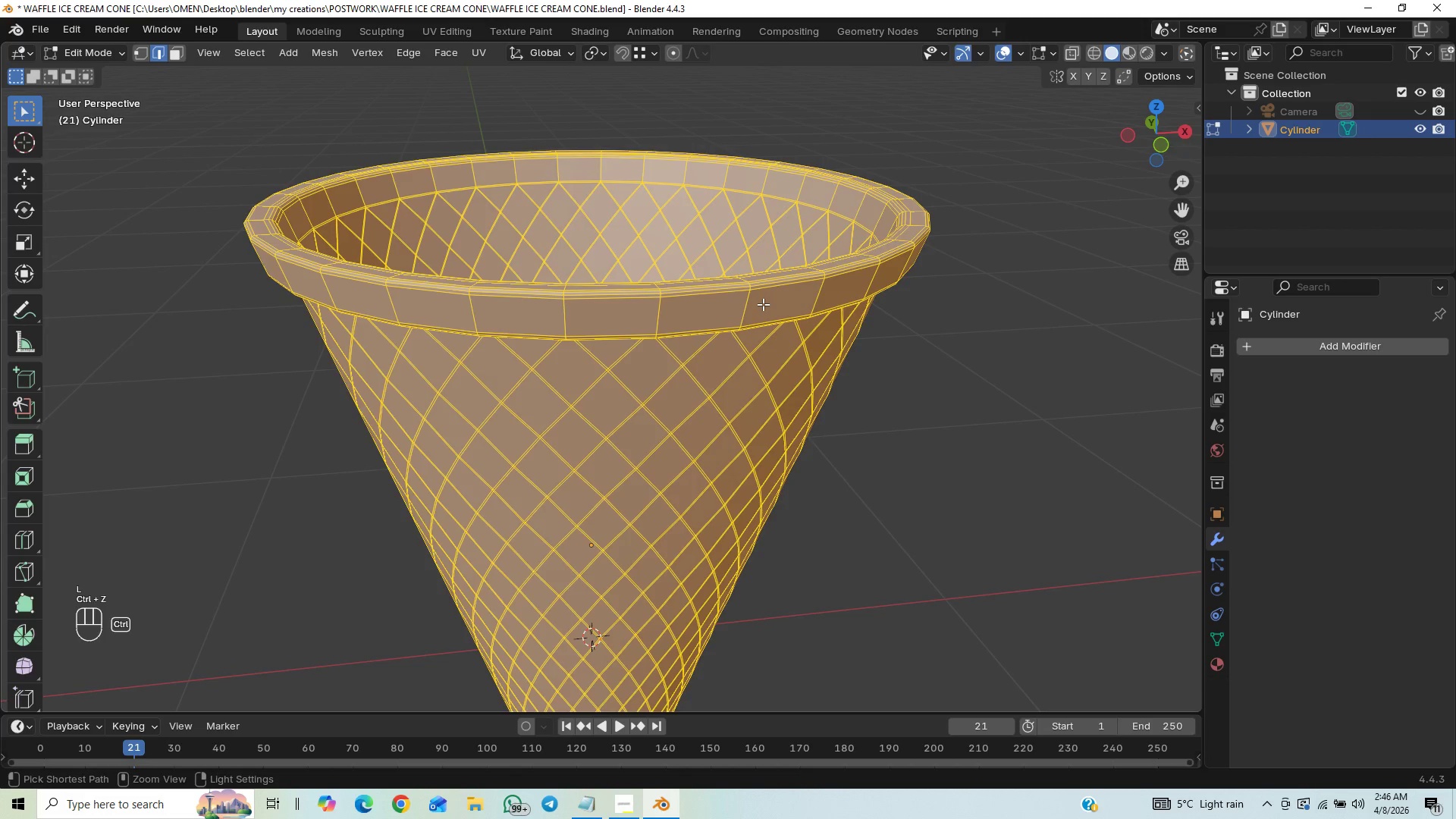 
key(Control+Z)
 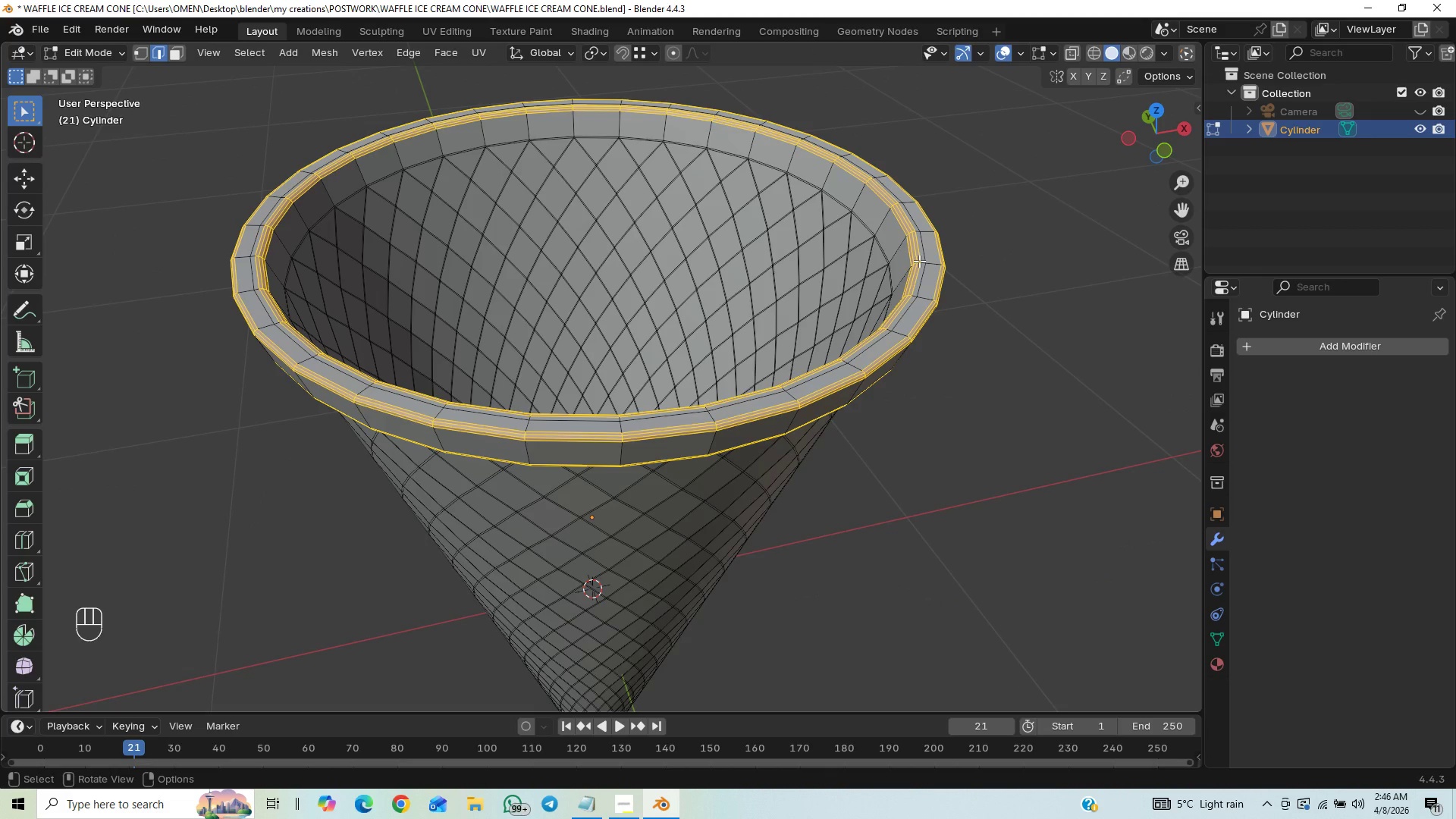 
wait(6.23)
 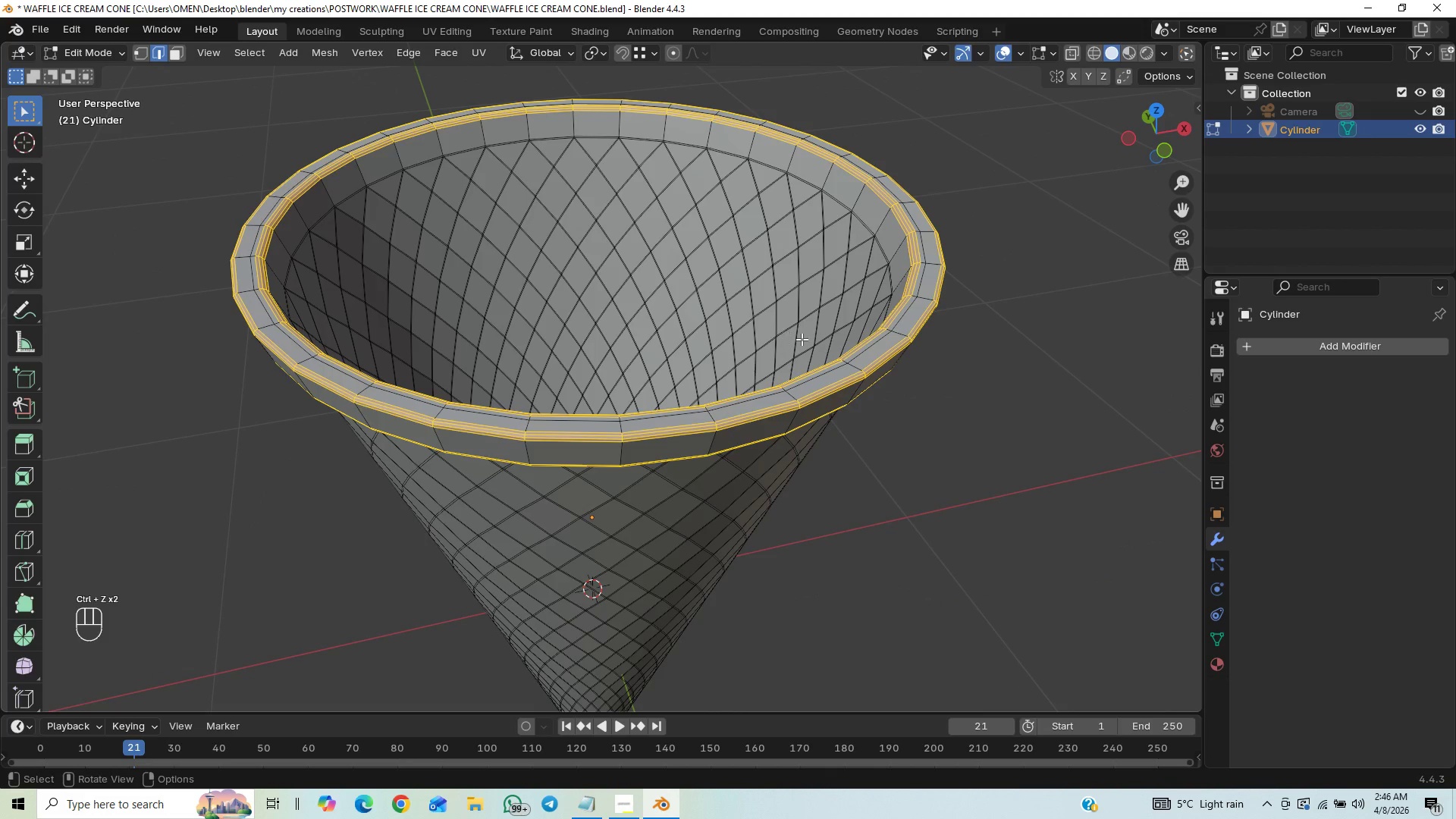 
key(Control+S)
 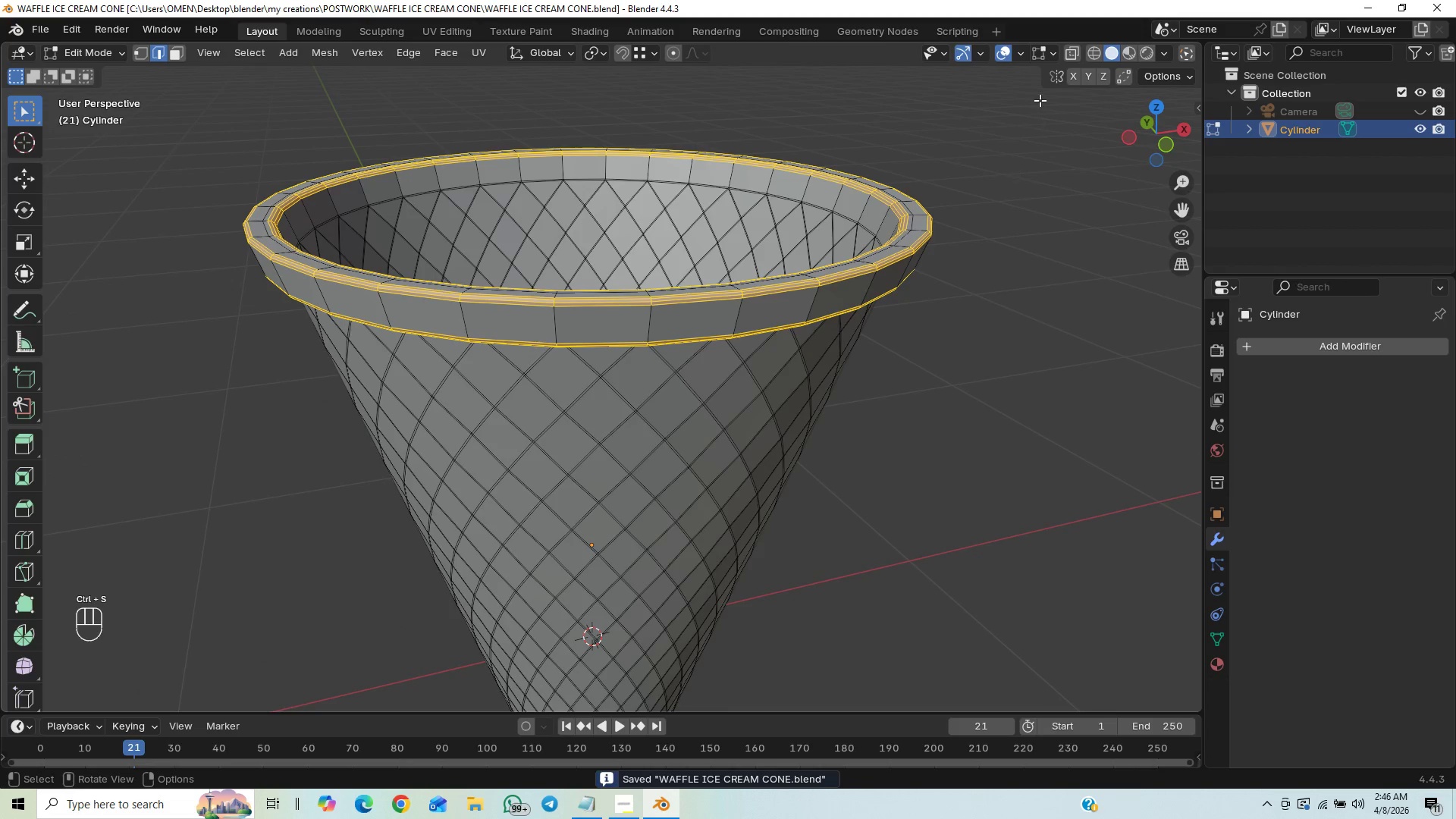 
left_click([1072, 55])
 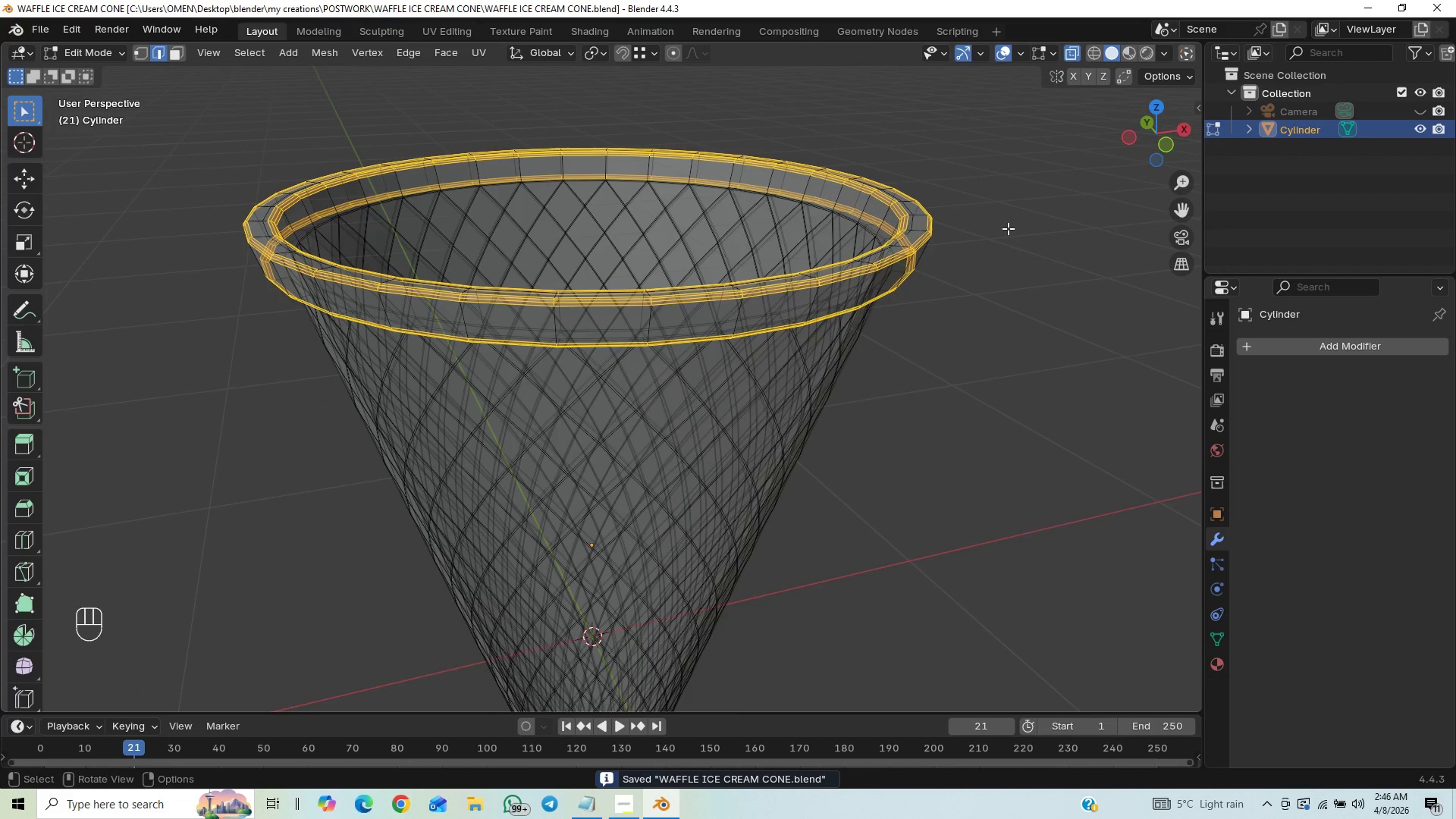 
key(End)
 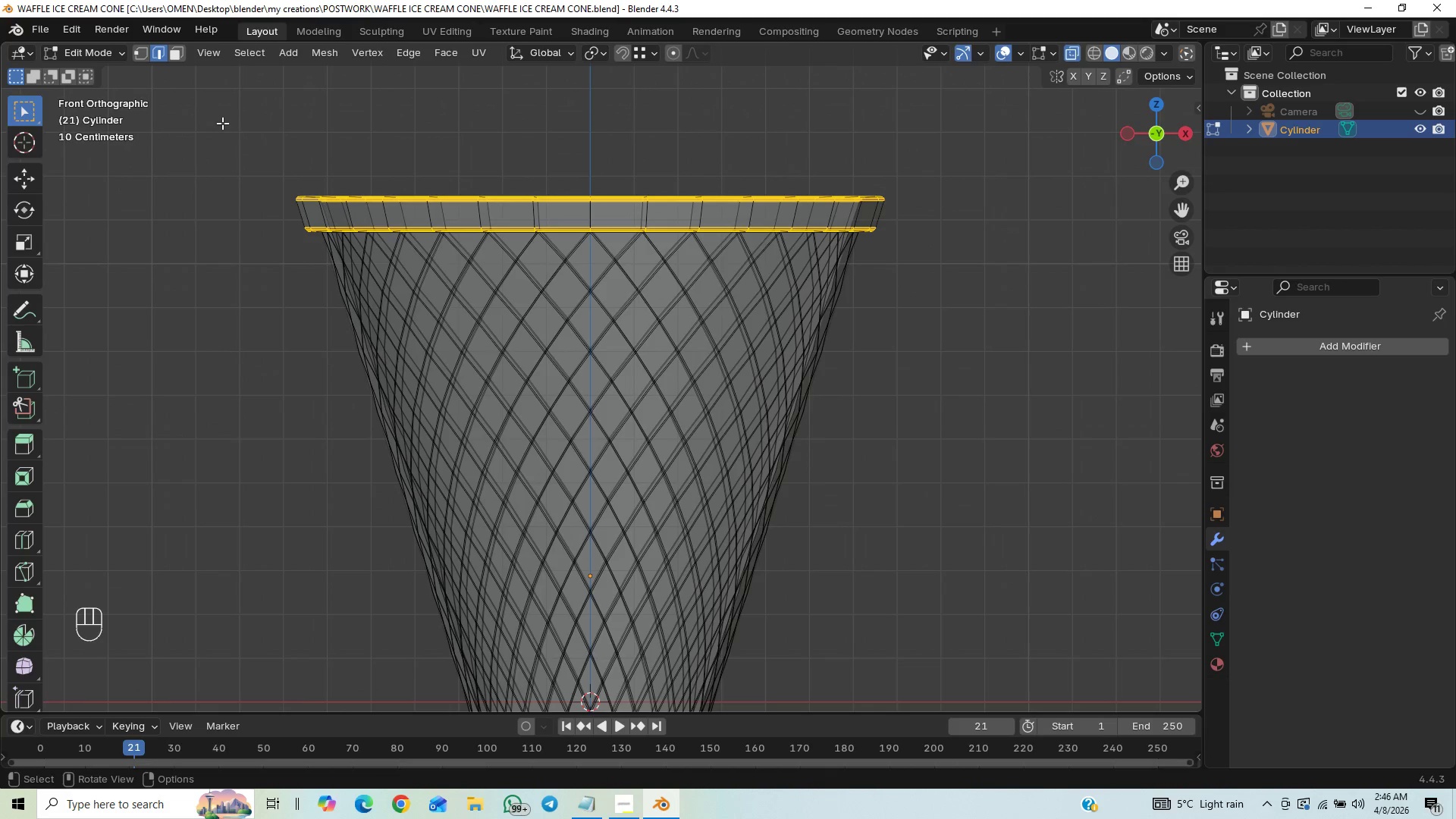 
hold_key(key=ShiftLeft, duration=1.51)
left_click_drag(start_coordinate=[233, 136], to_coordinate=[937, 232])
 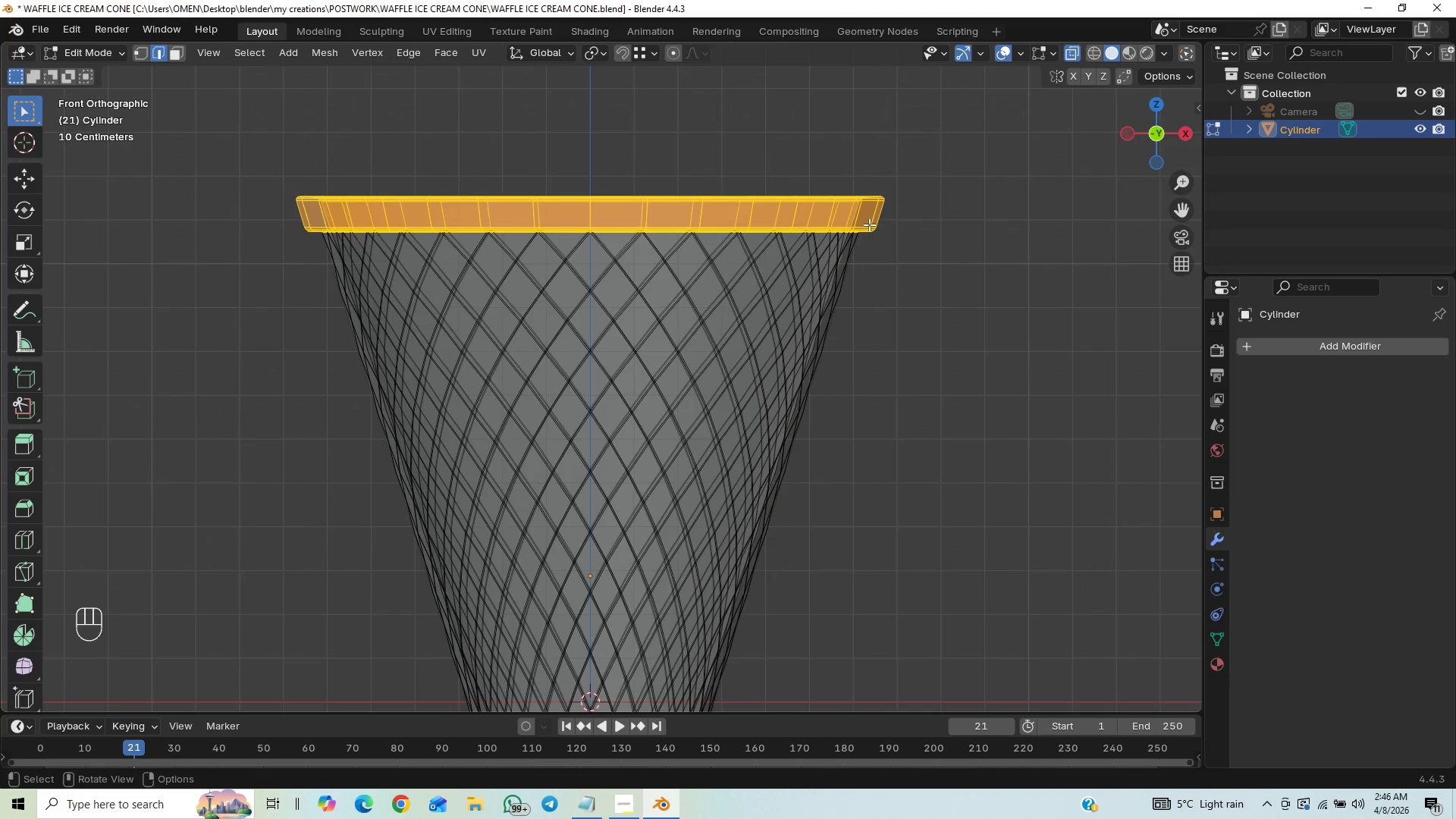 
hold_key(key=ShiftLeft, duration=1.52)
 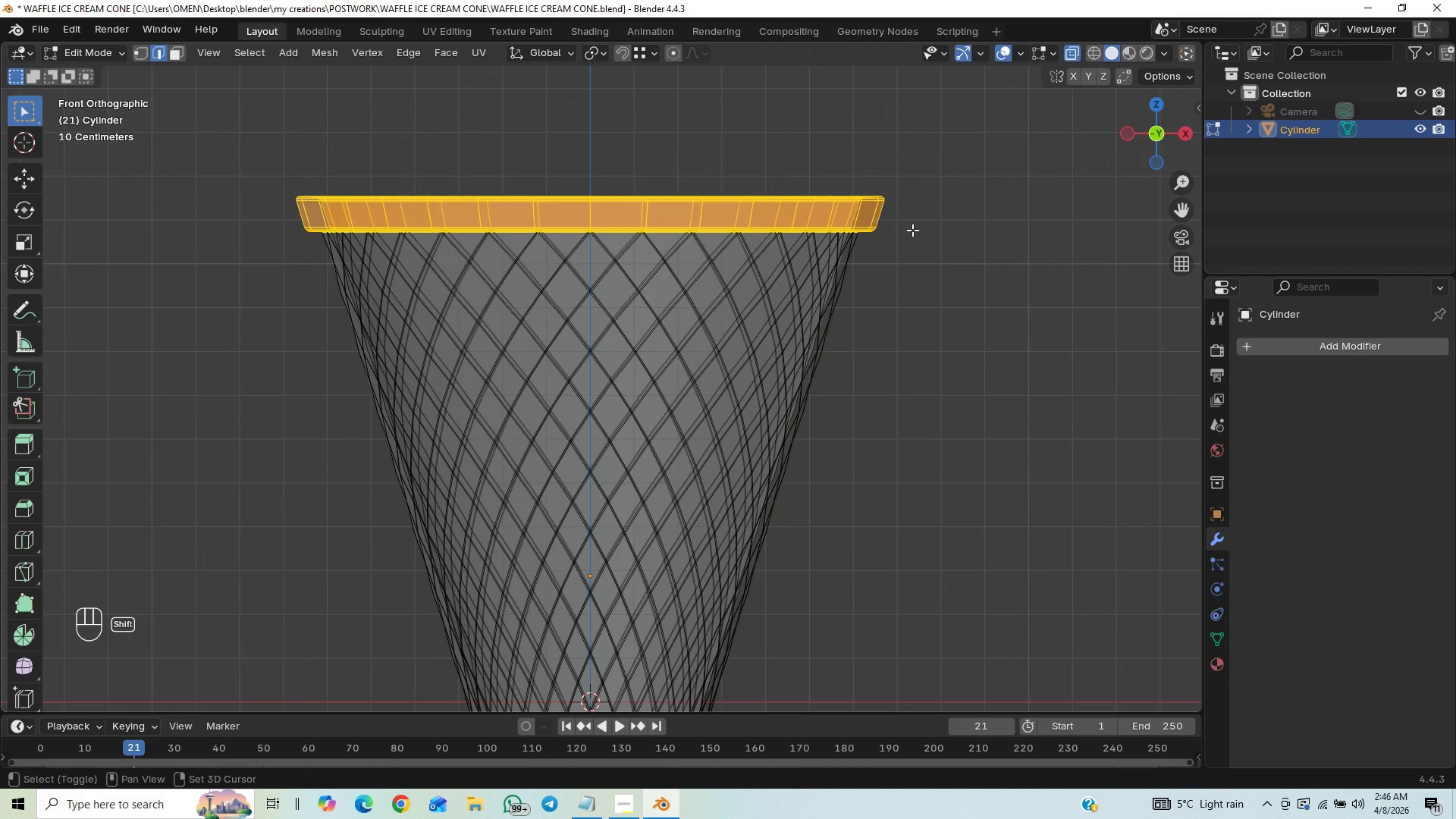 
hold_key(key=ShiftLeft, duration=0.59)
 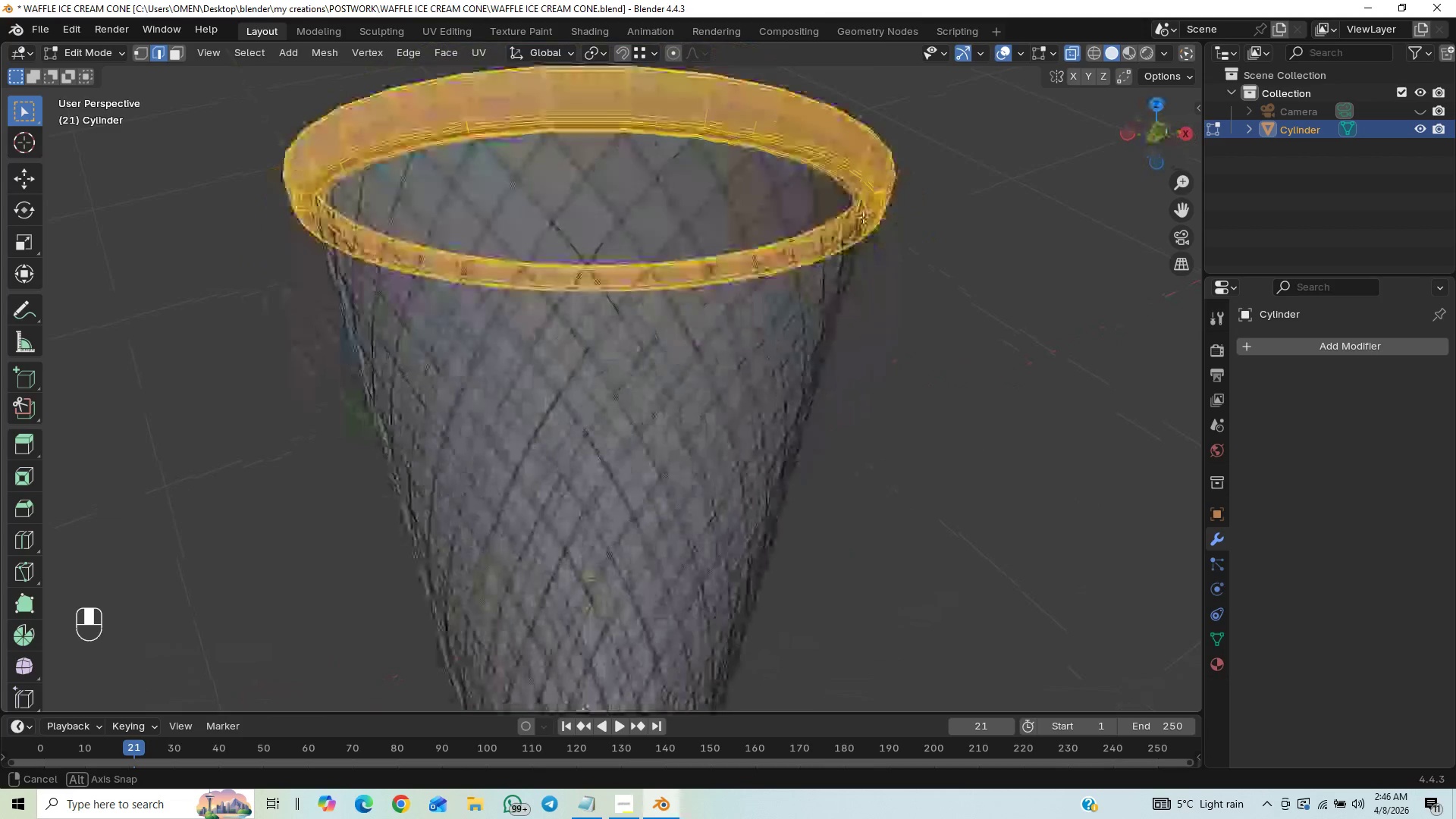 
hold_key(key=ControlLeft, duration=0.58)
 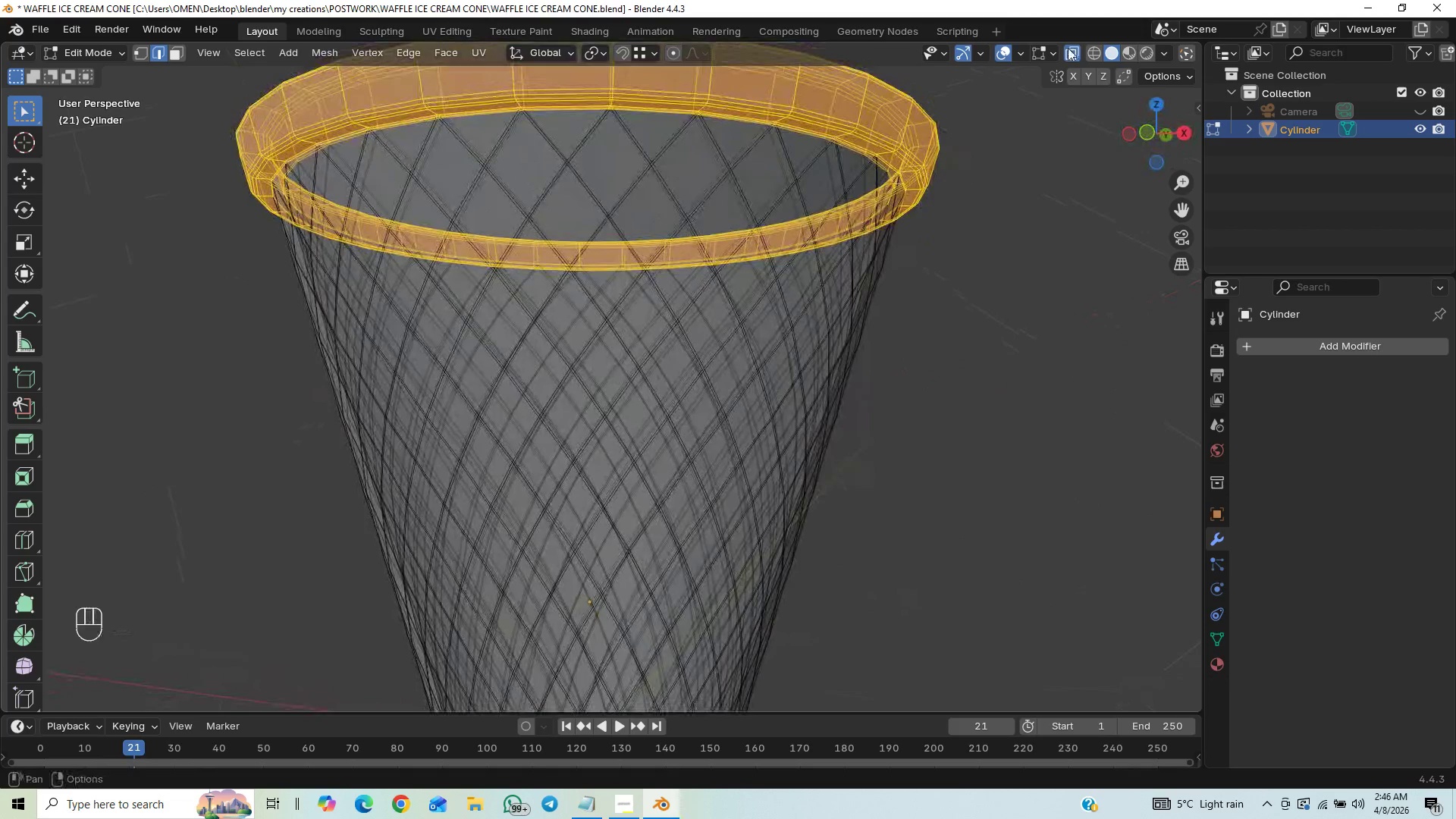 
left_click([1071, 48])
 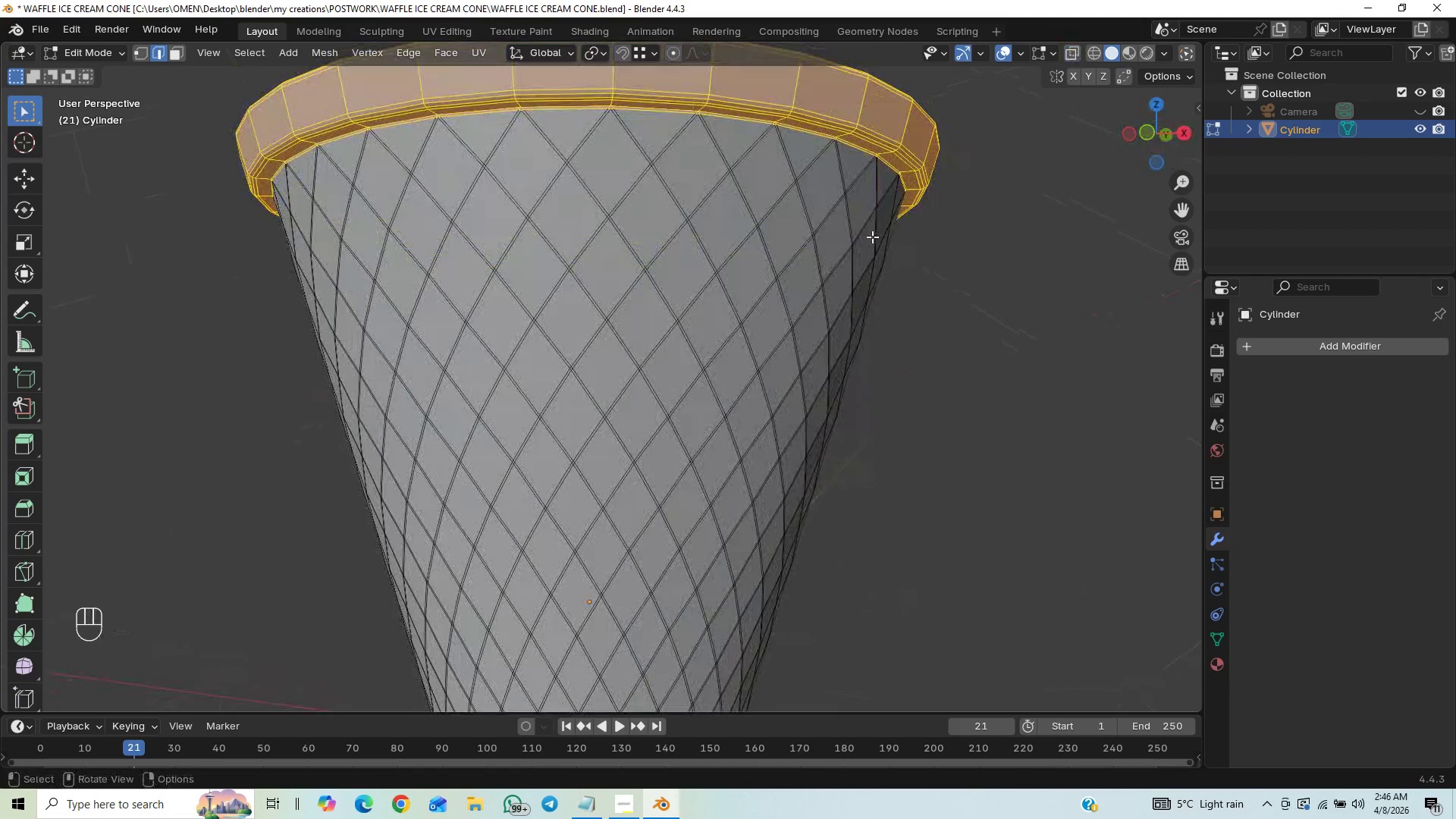 
hold_key(key=ShiftLeft, duration=0.45)
 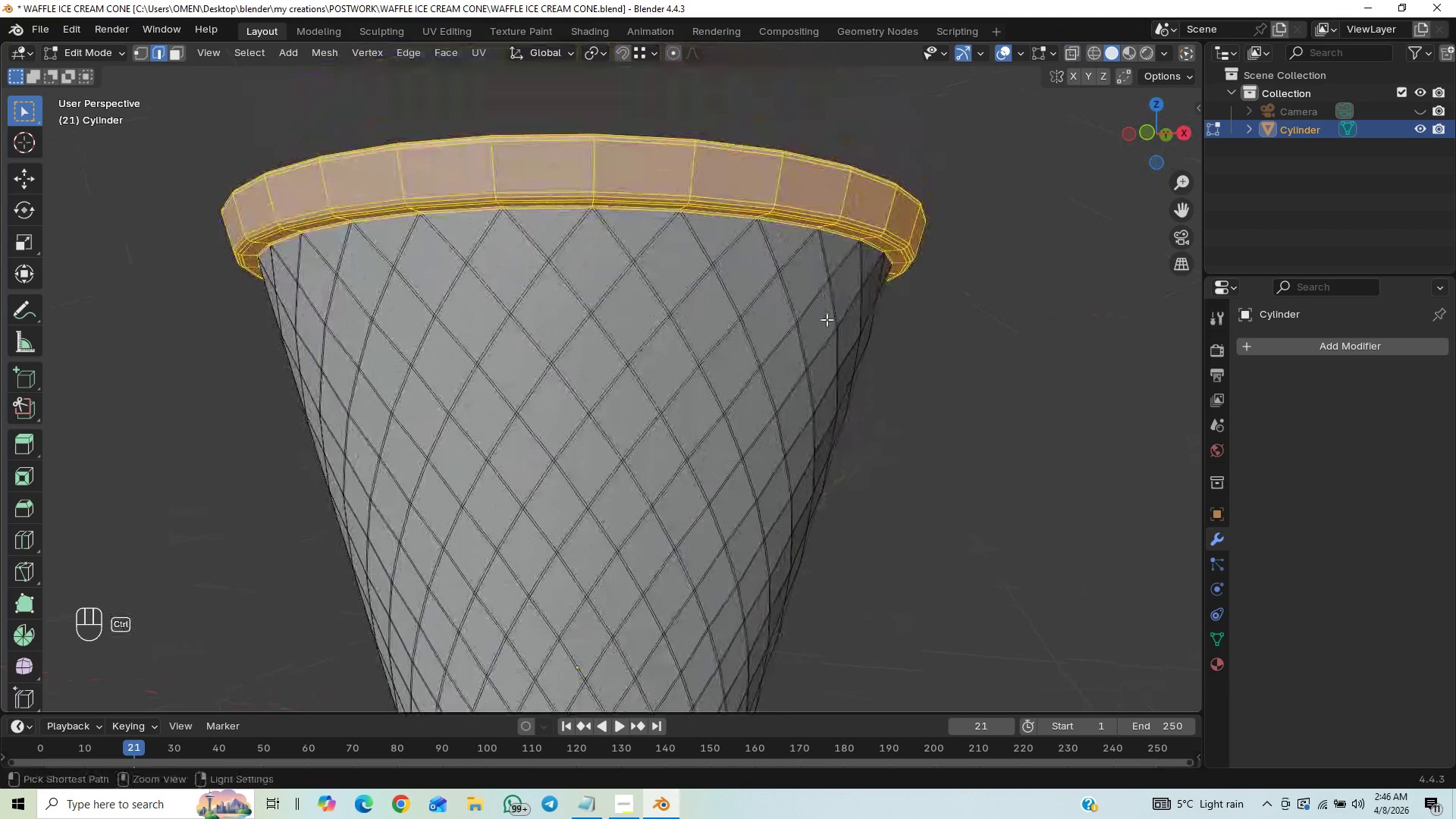 
hold_key(key=ControlLeft, duration=0.55)
 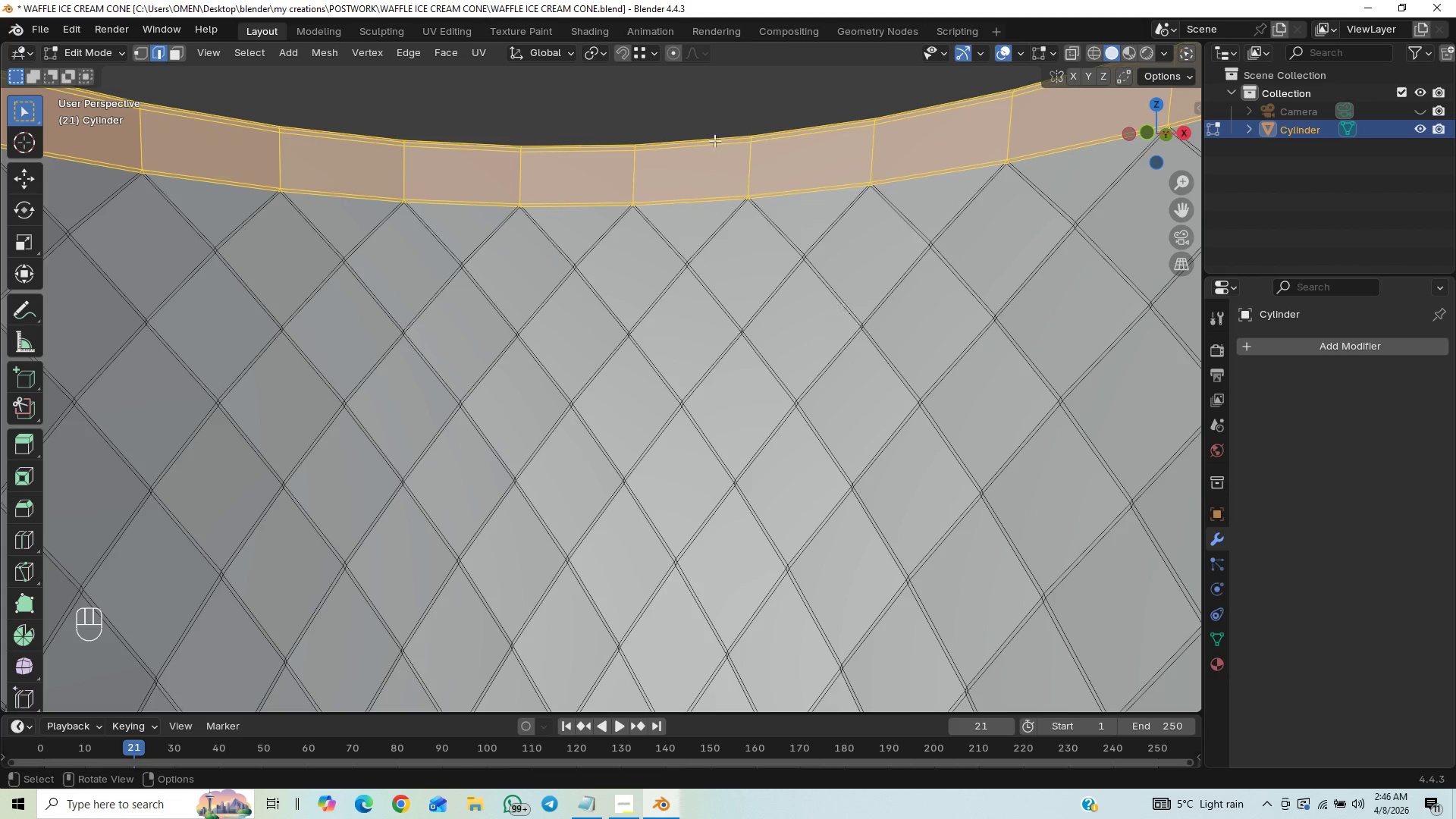 
hold_key(key=ControlLeft, duration=1.94)
scroll: coordinate [837, 307], scroll_direction: up, amount: 10.0
 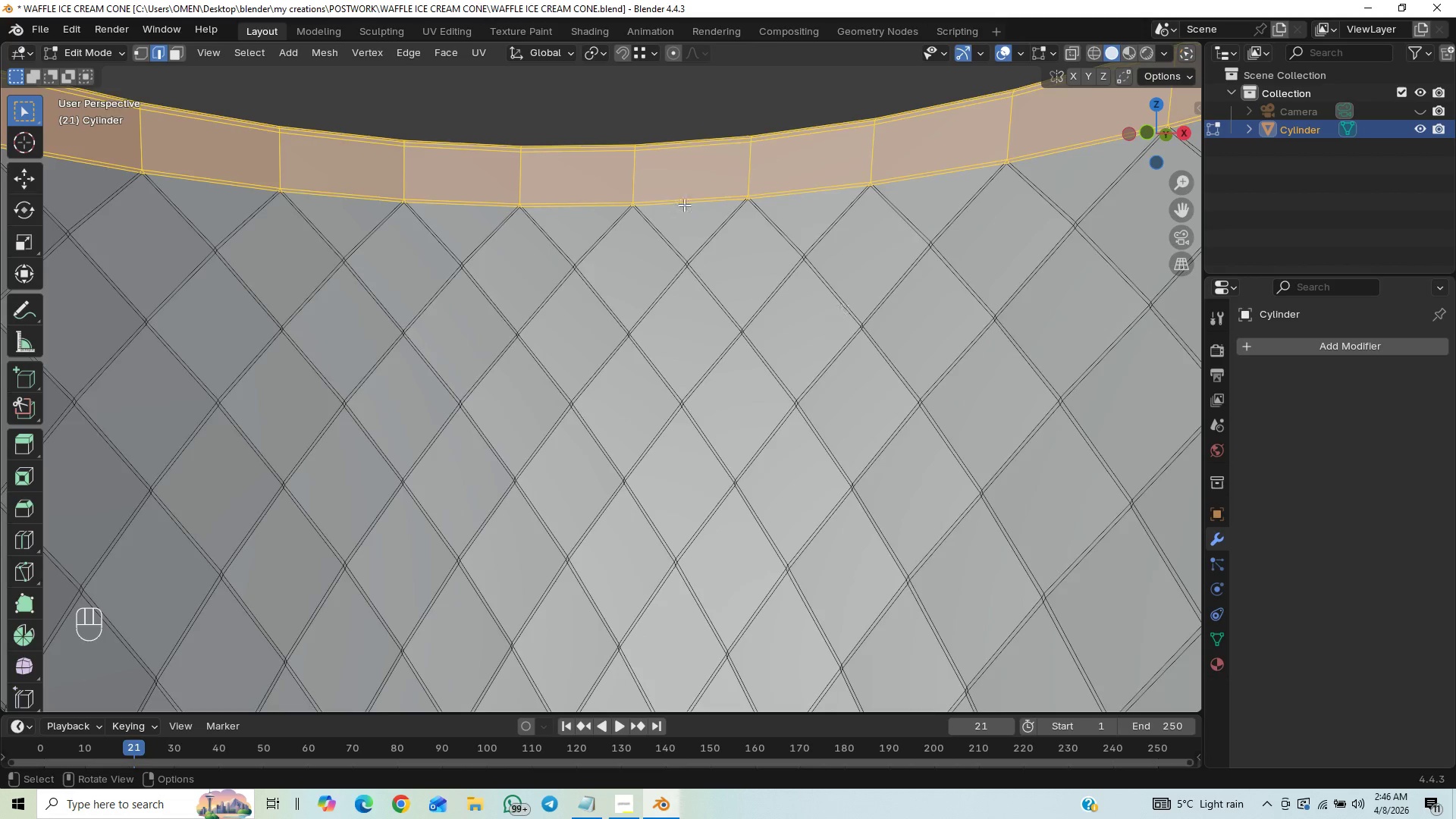 
scroll: coordinate [678, 233], scroll_direction: down, amount: 13.0
 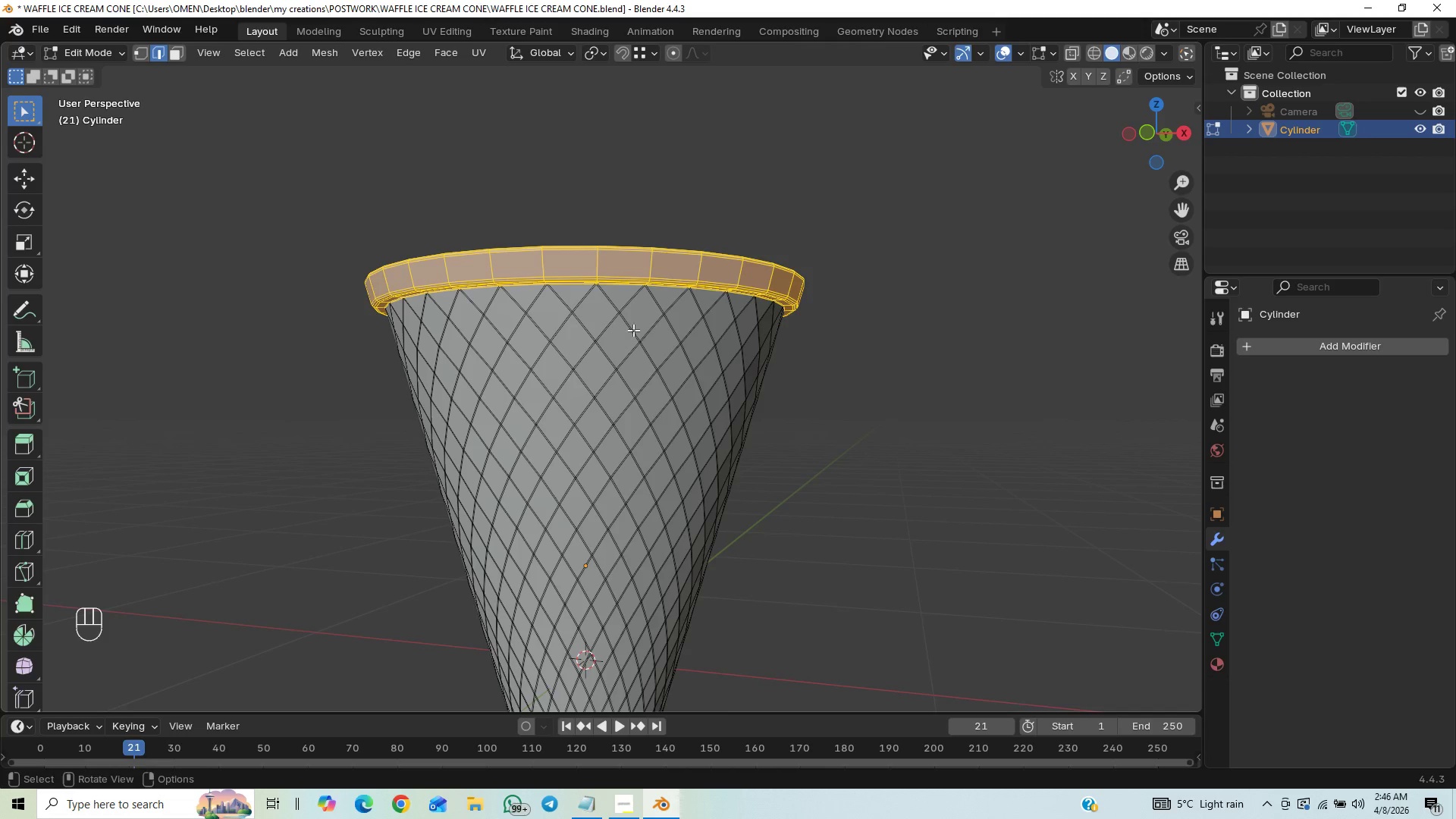 
hold_key(key=ControlLeft, duration=1.5)
scroll: coordinate [695, 245], scroll_direction: down, amount: 15.0
 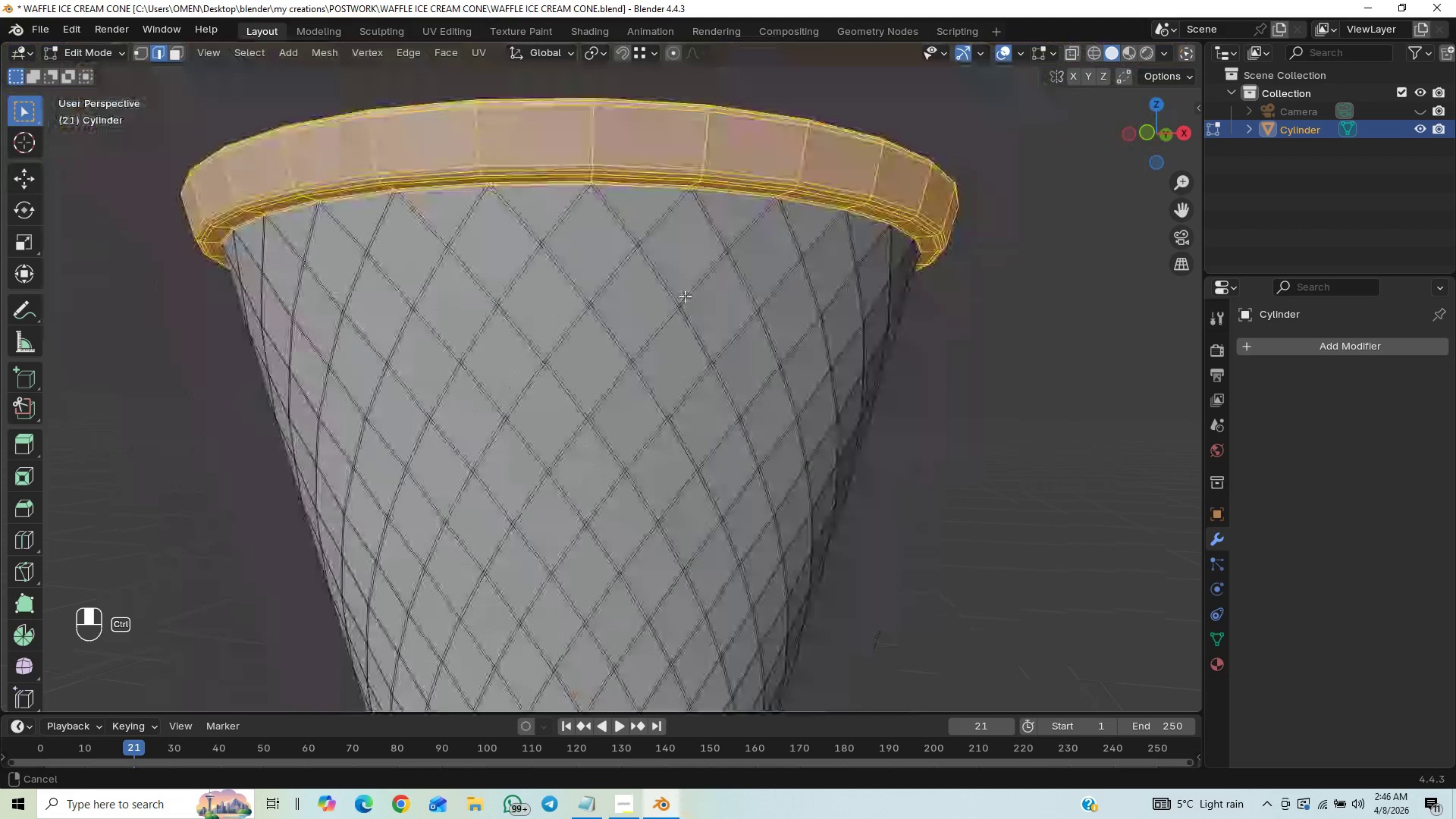 
hold_key(key=ControlLeft, duration=0.56)
 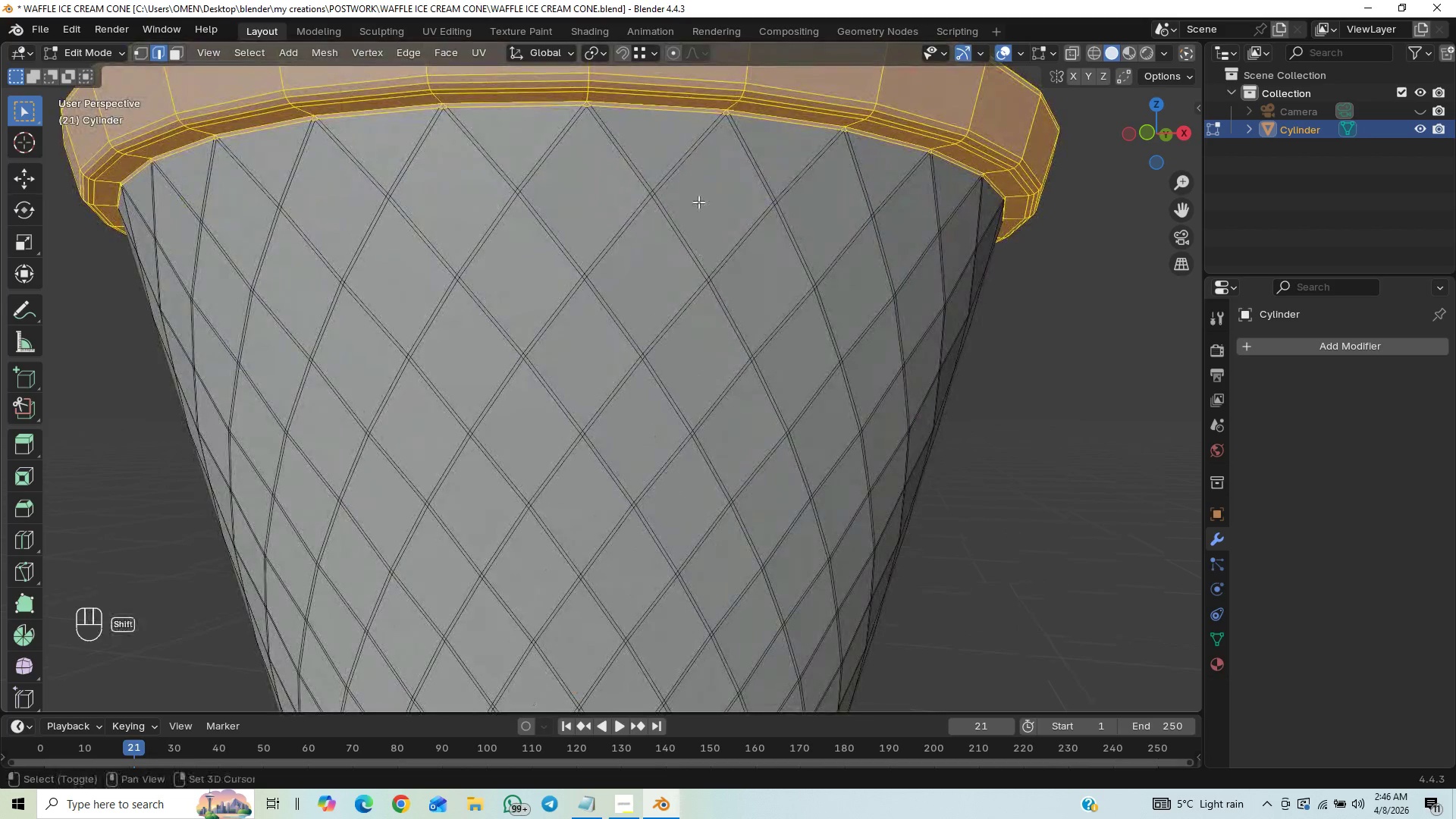 
hold_key(key=ShiftLeft, duration=0.55)
 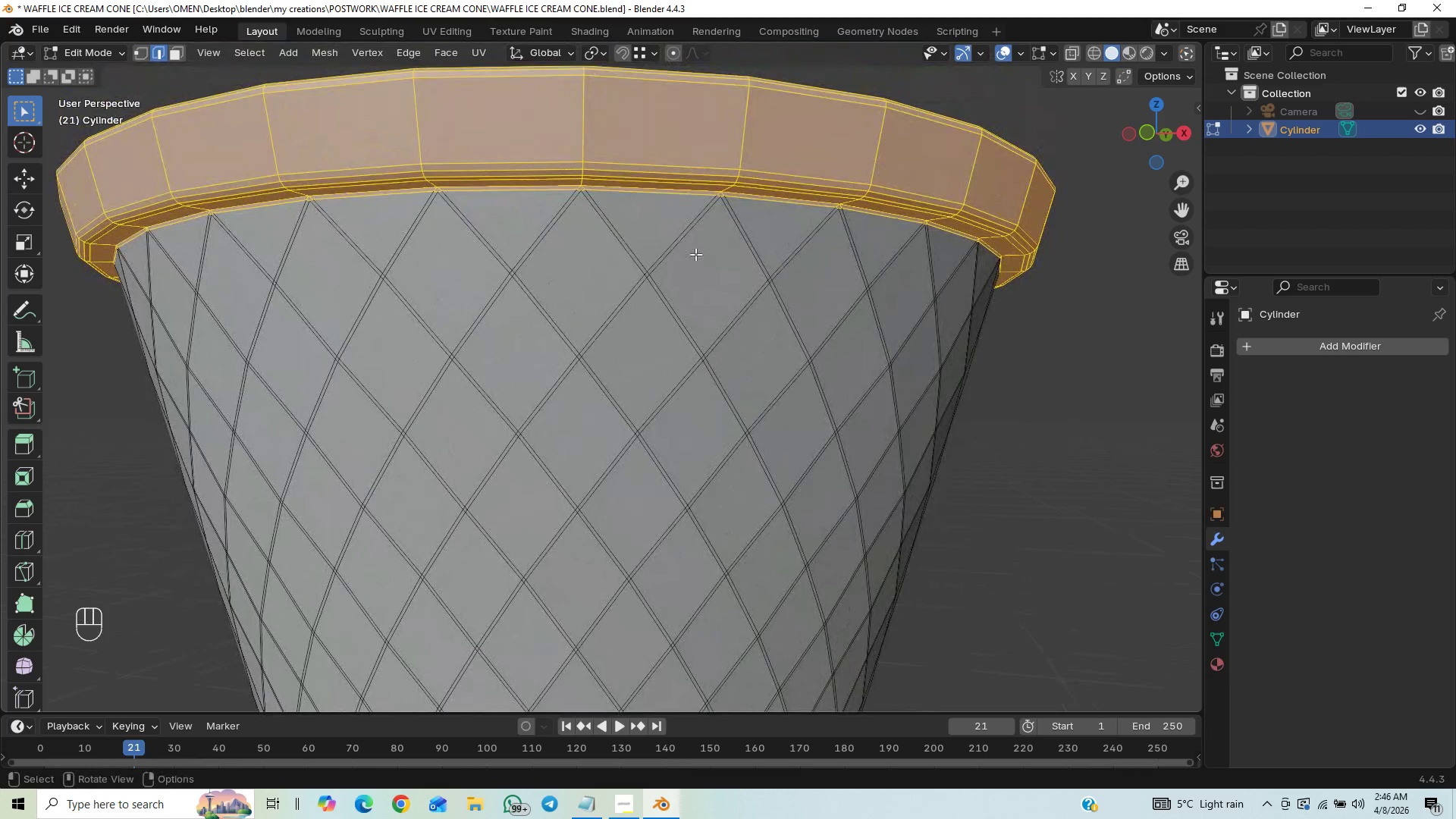 
hold_key(key=ControlLeft, duration=1.5)
 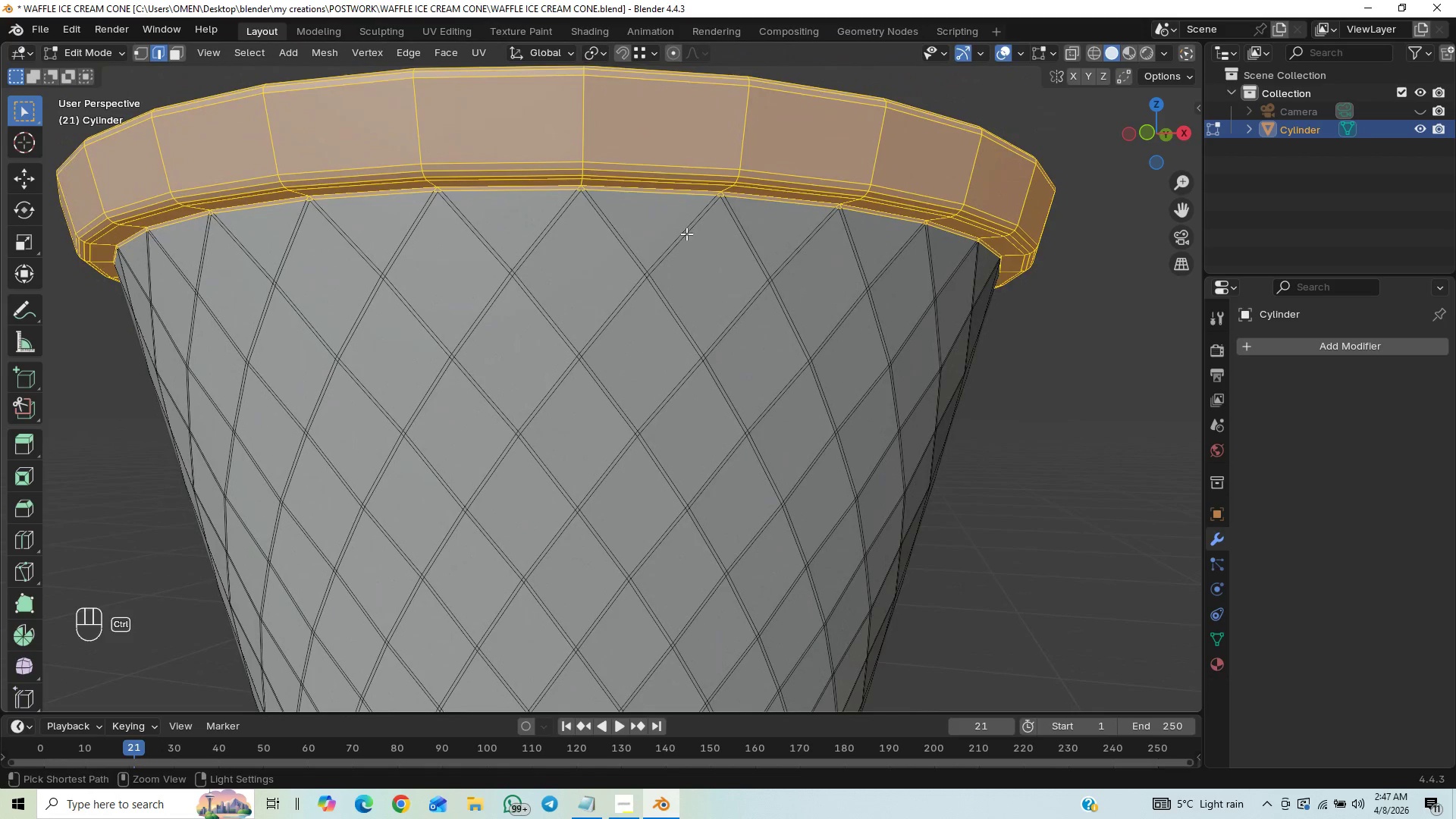 
key(Control+ControlLeft)
 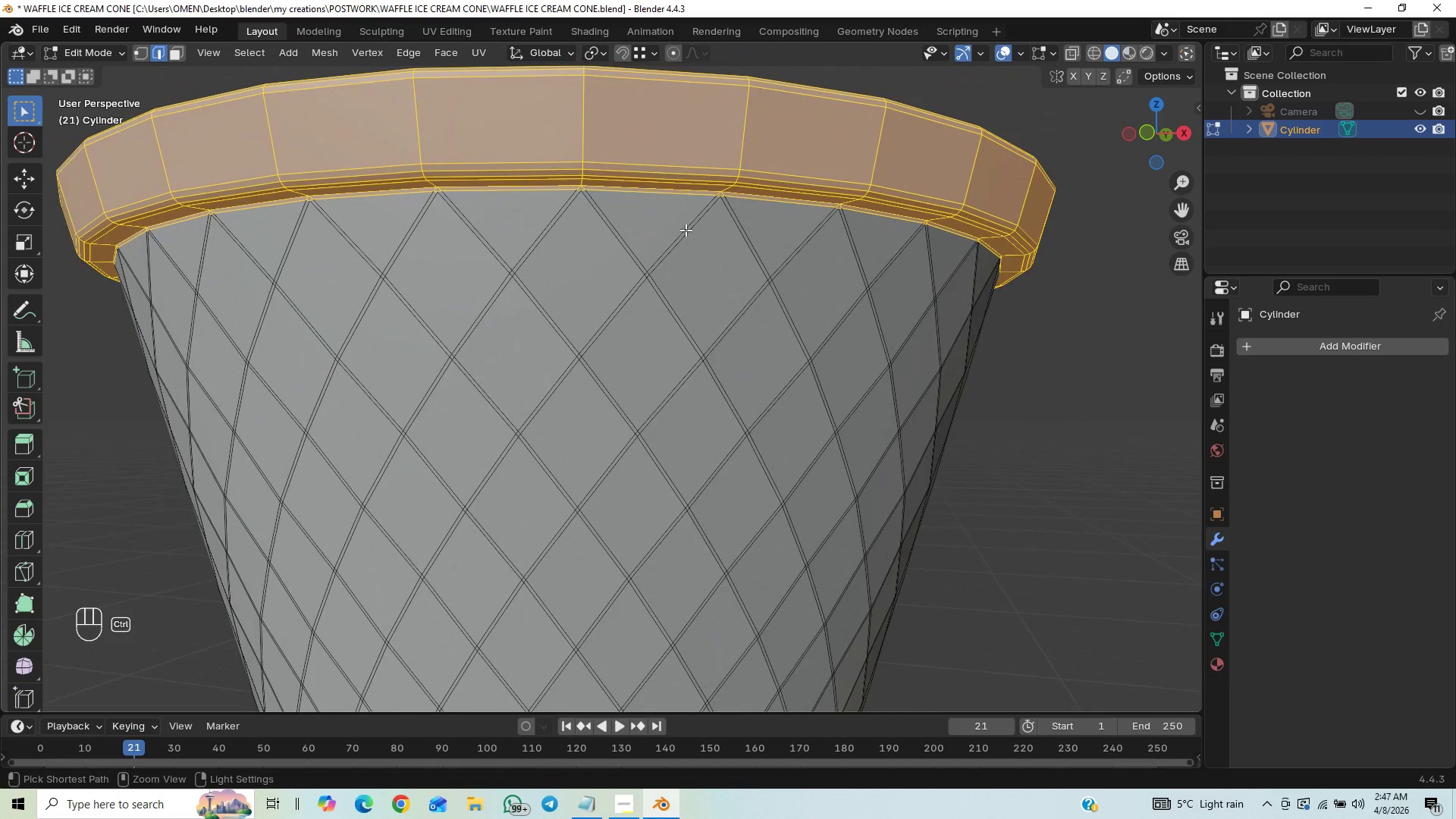 
key(Control+ControlLeft)
 